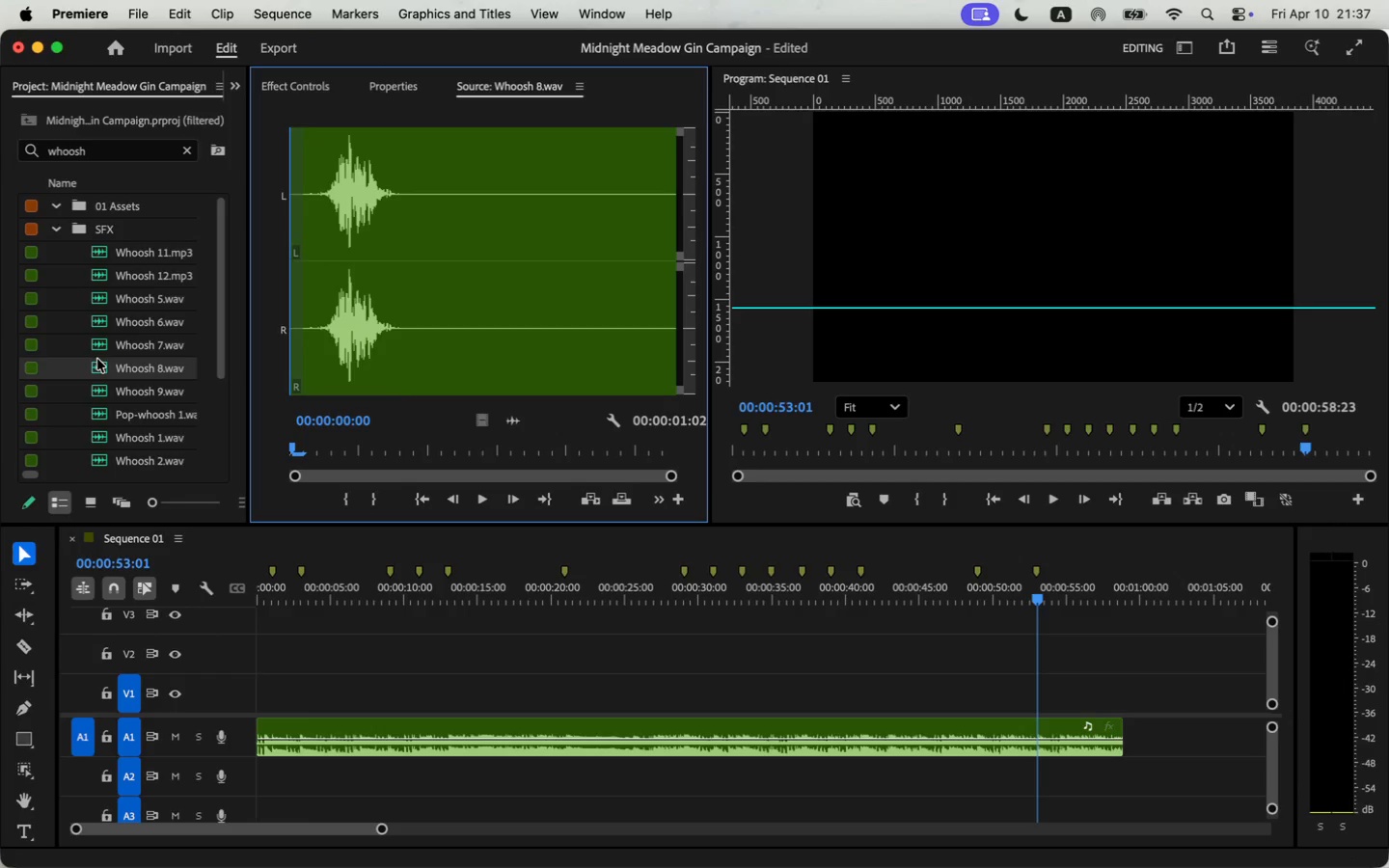 
key(Space)
 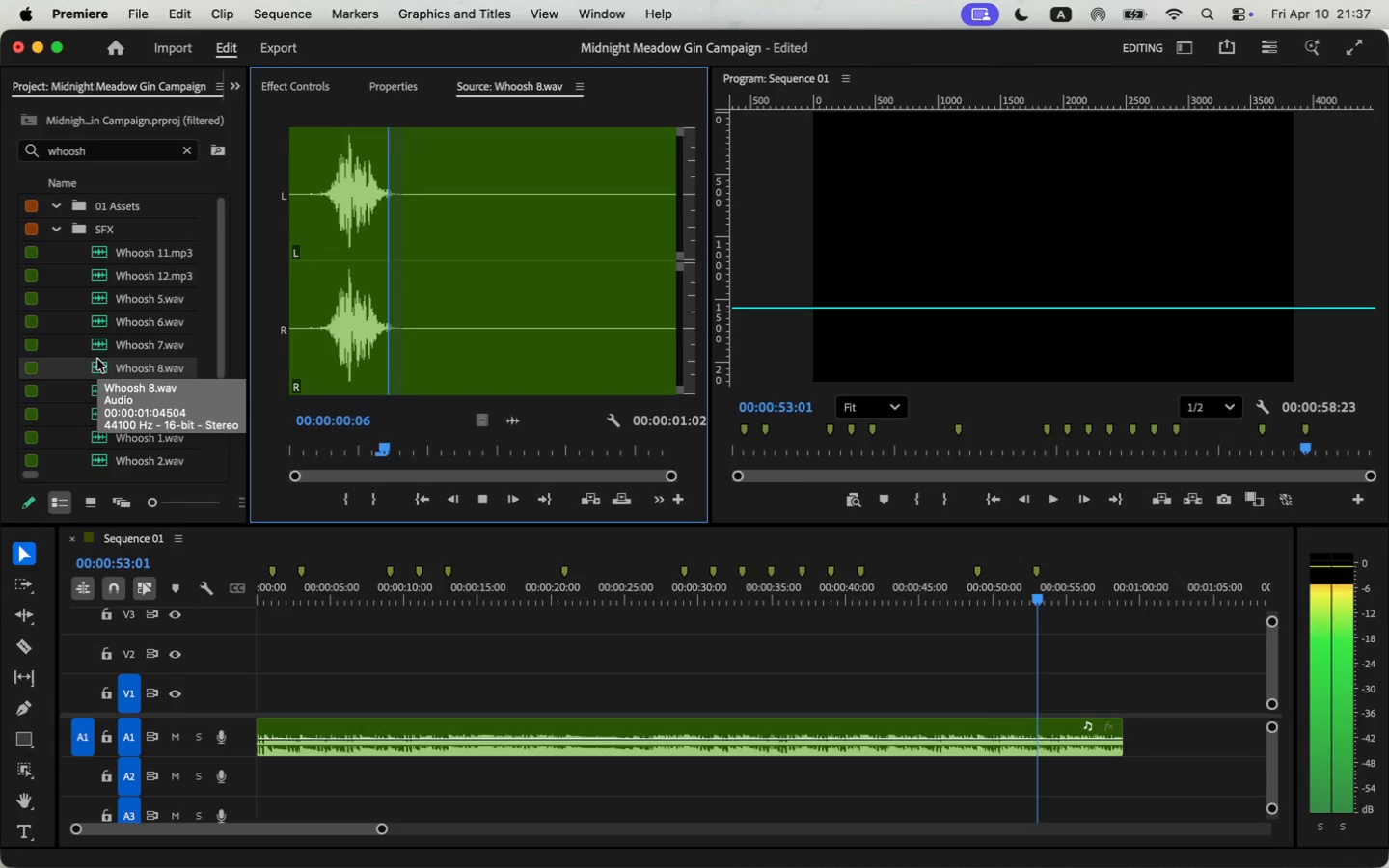 
key(Space)
 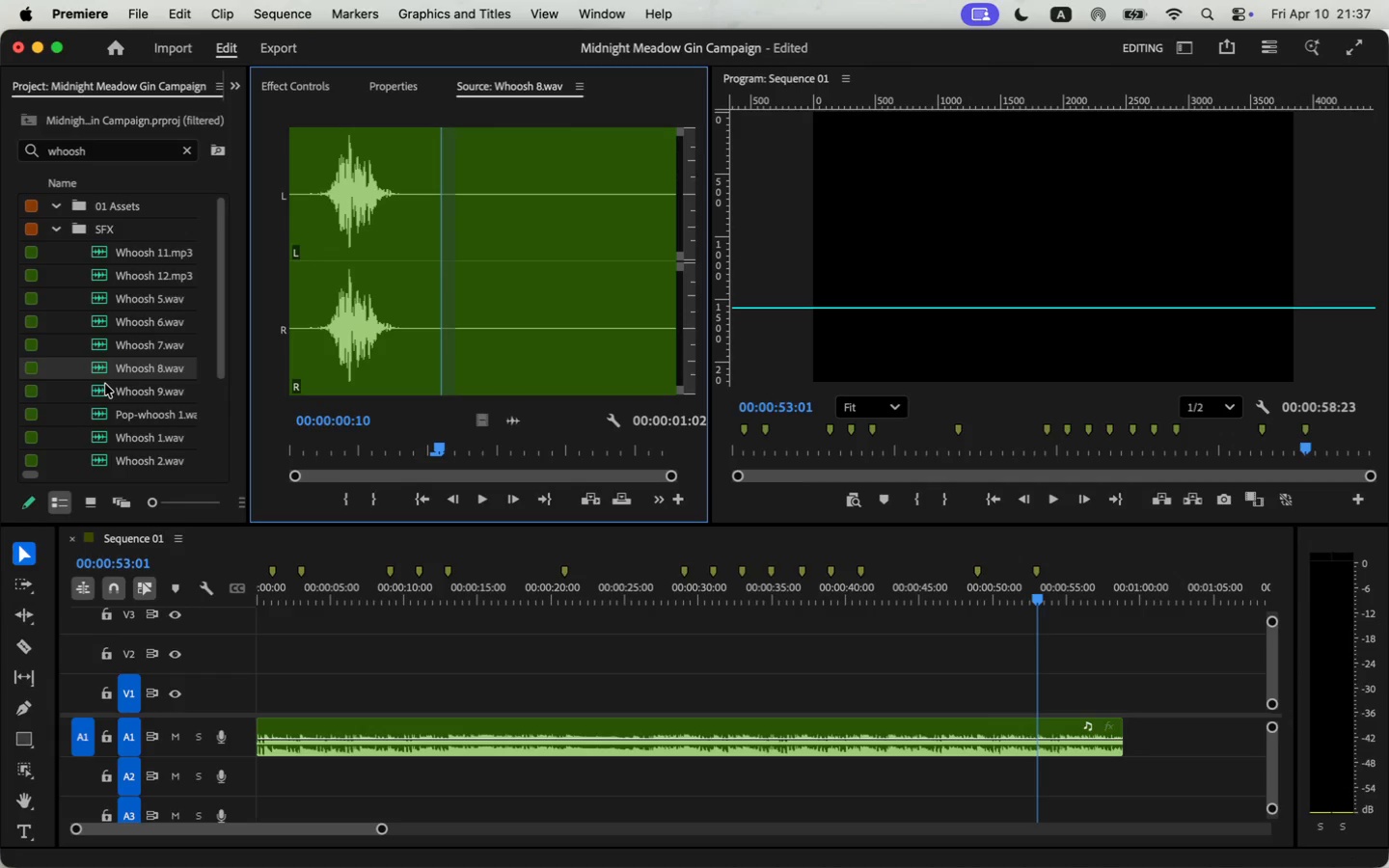 
double_click([105, 384])
 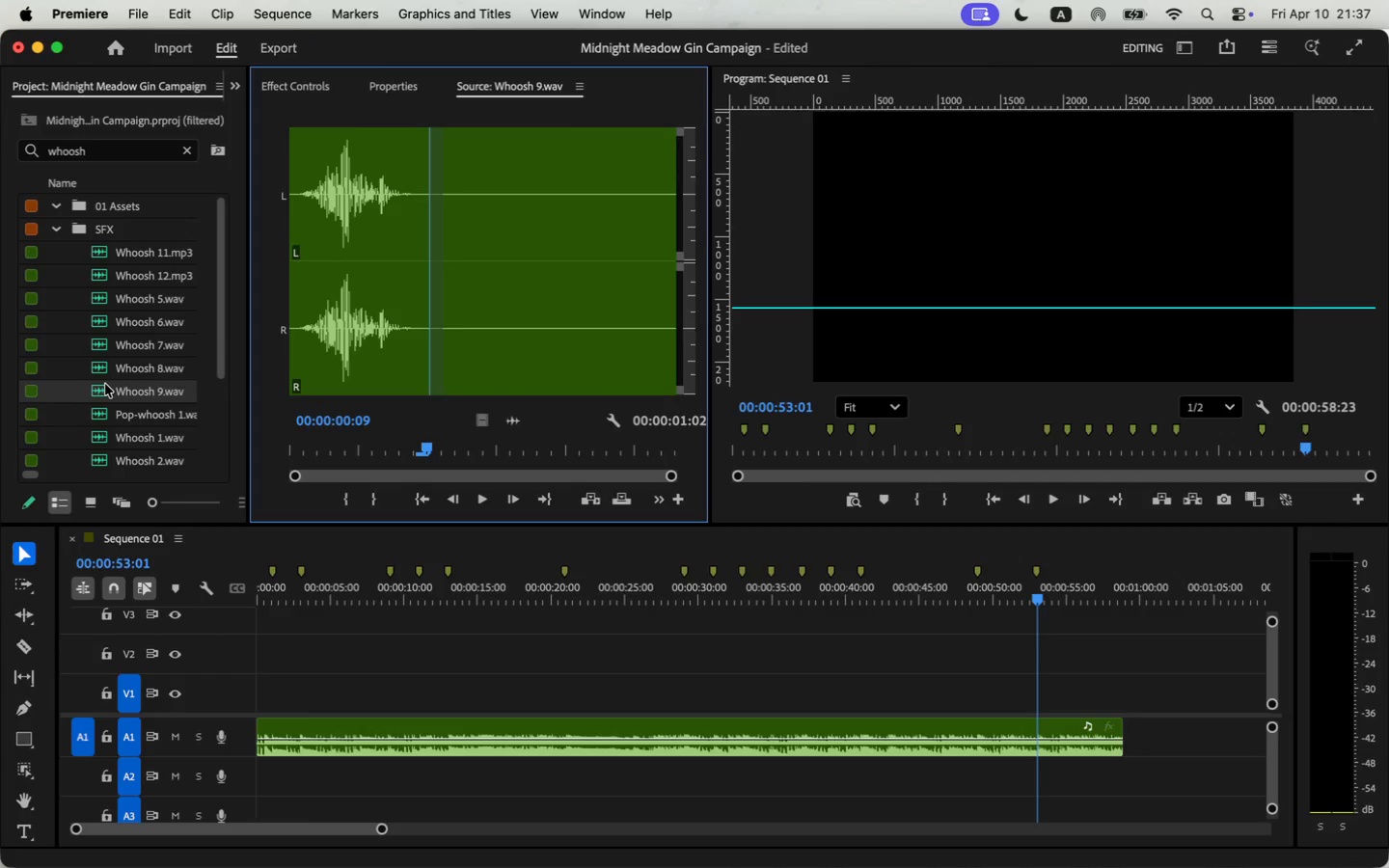 
key(Space)
 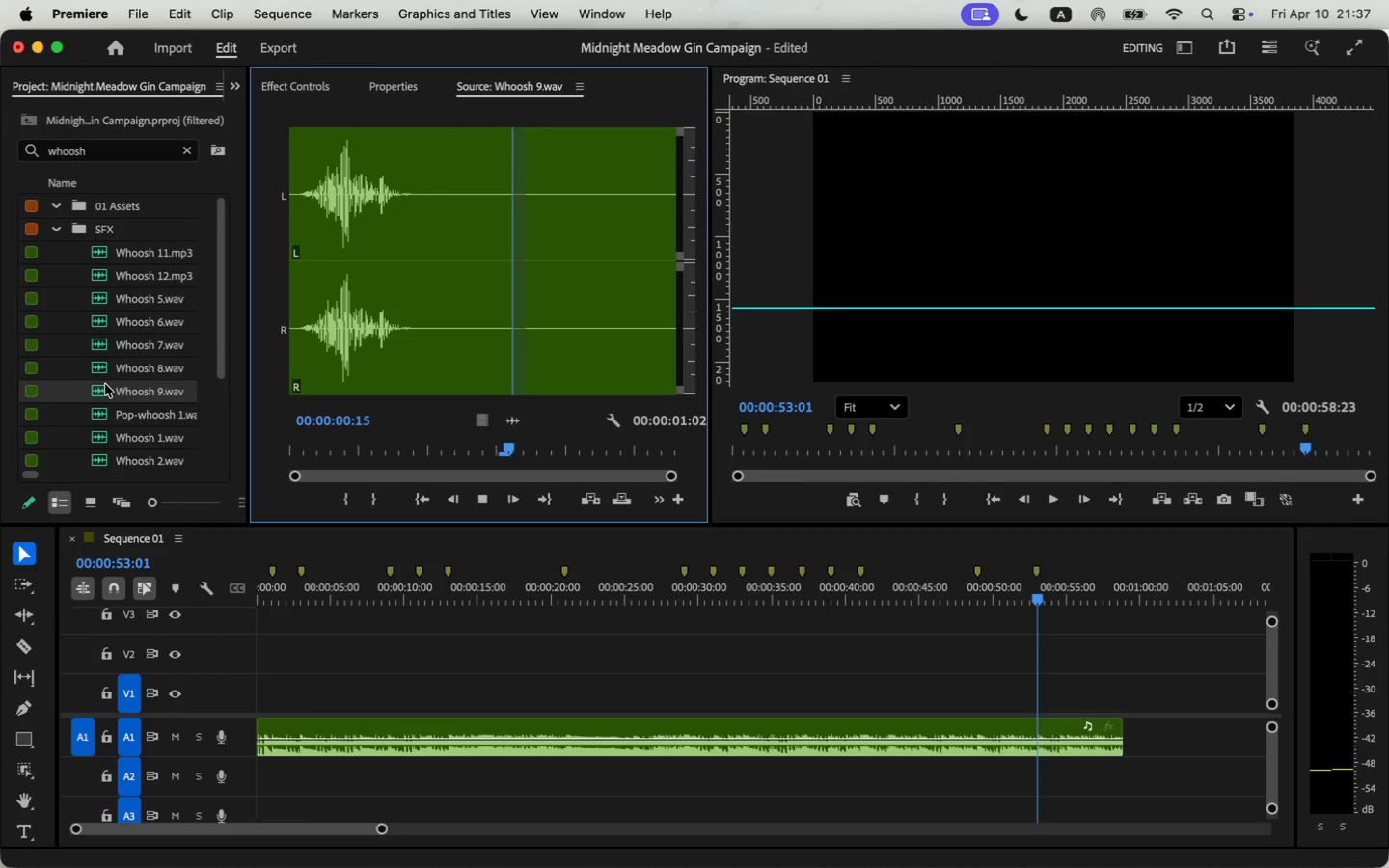 
key(Space)
 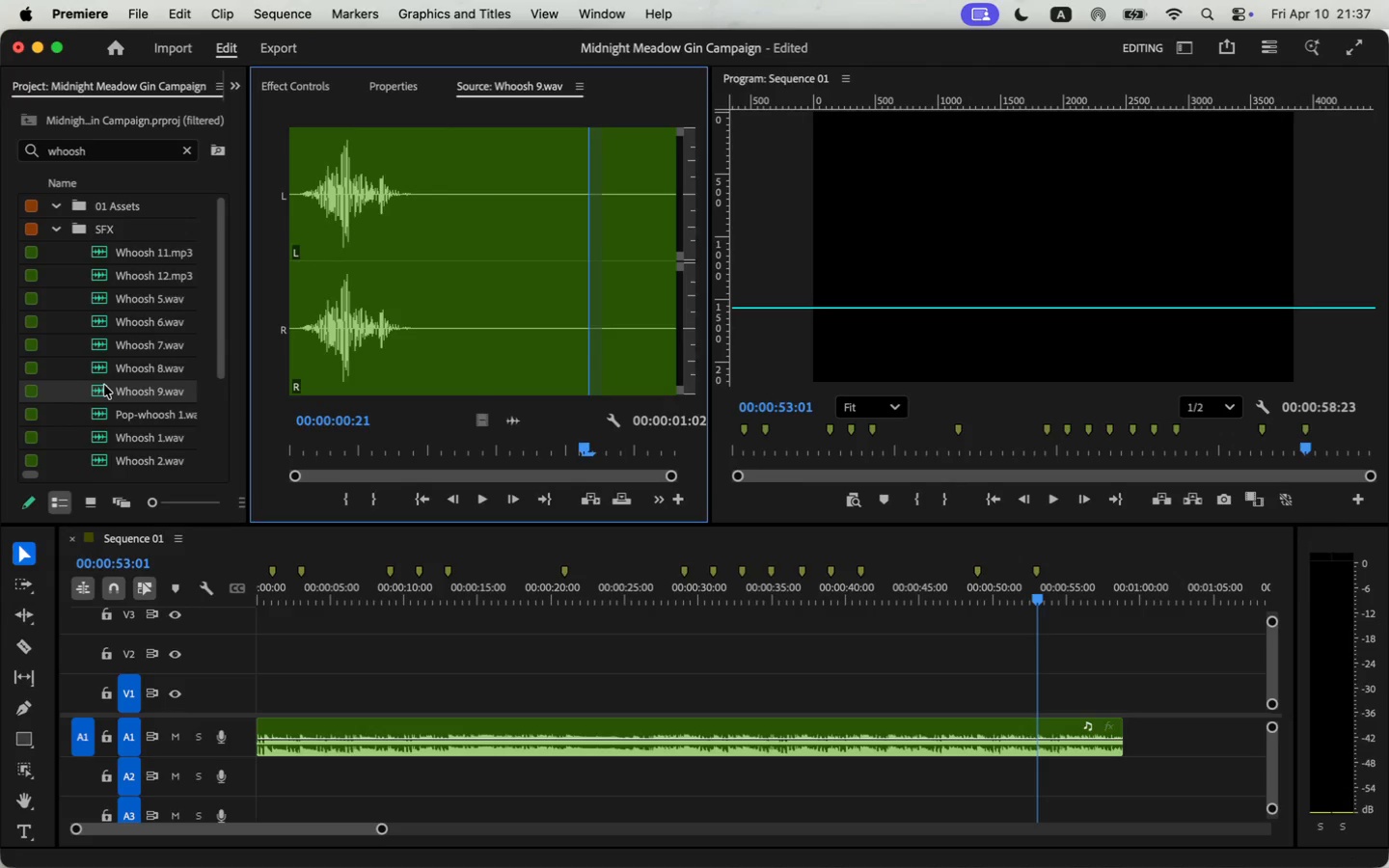 
double_click([104, 385])
 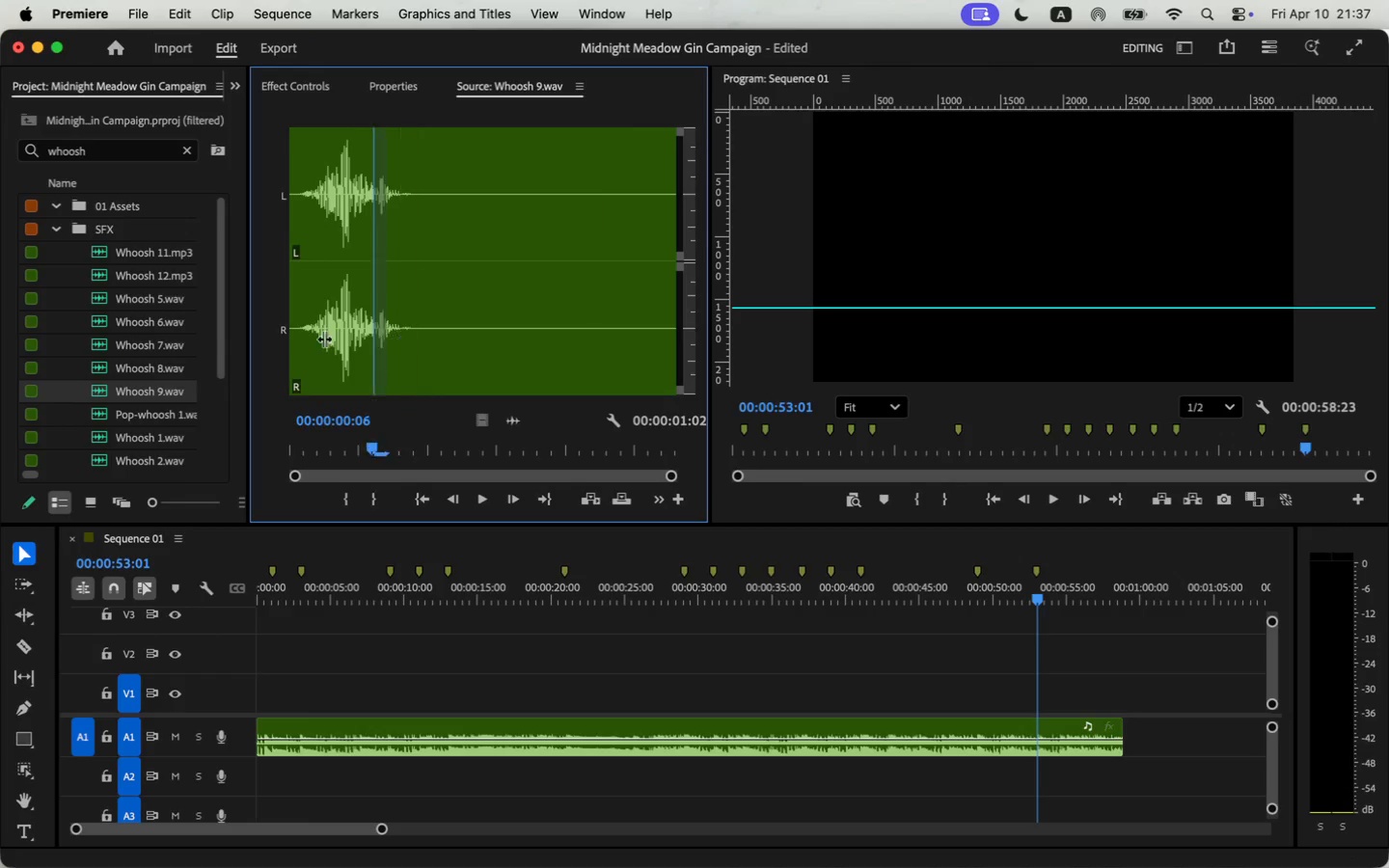 
left_click_drag(start_coordinate=[402, 339], to_coordinate=[268, 339])
 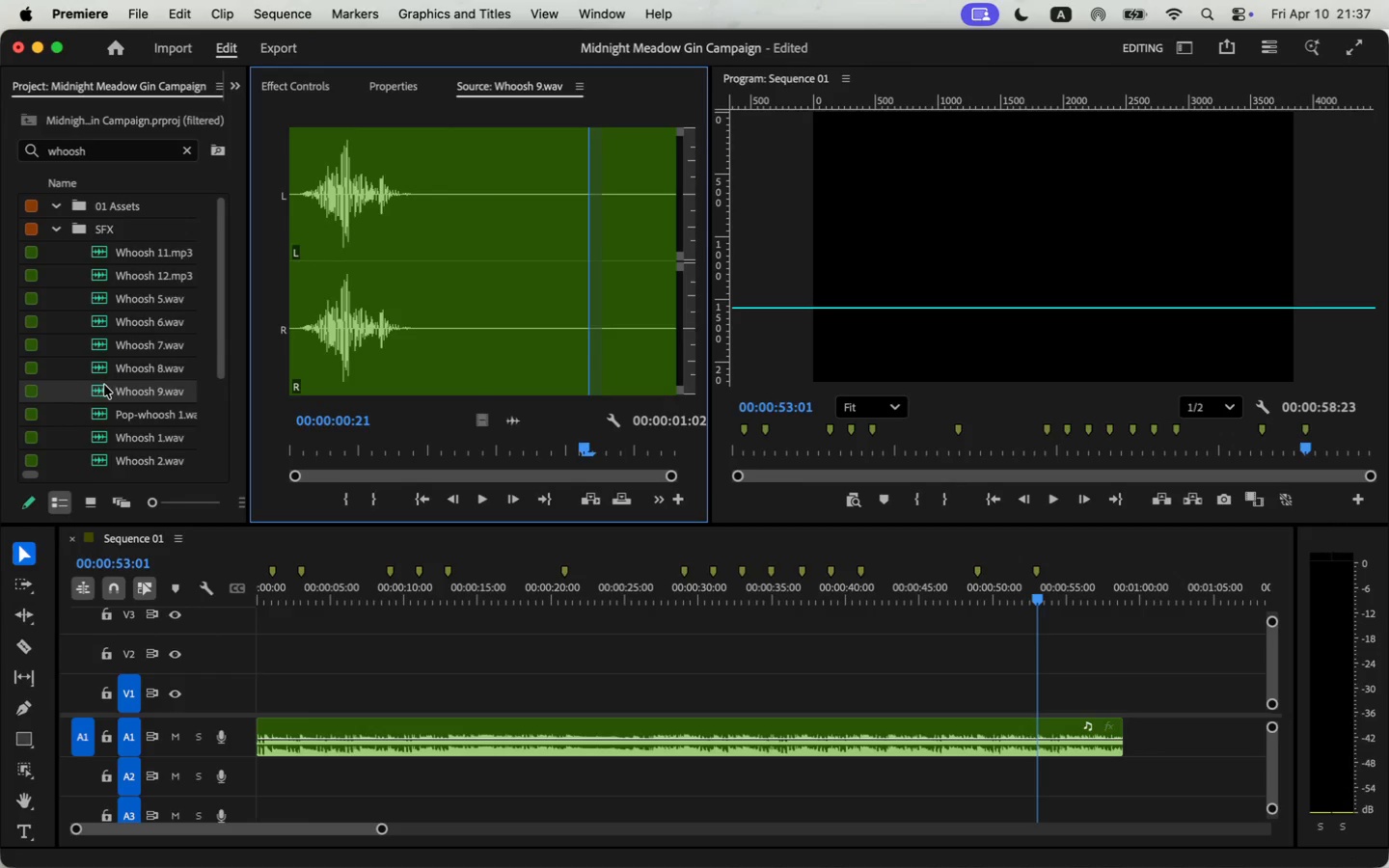 
key(Space)
 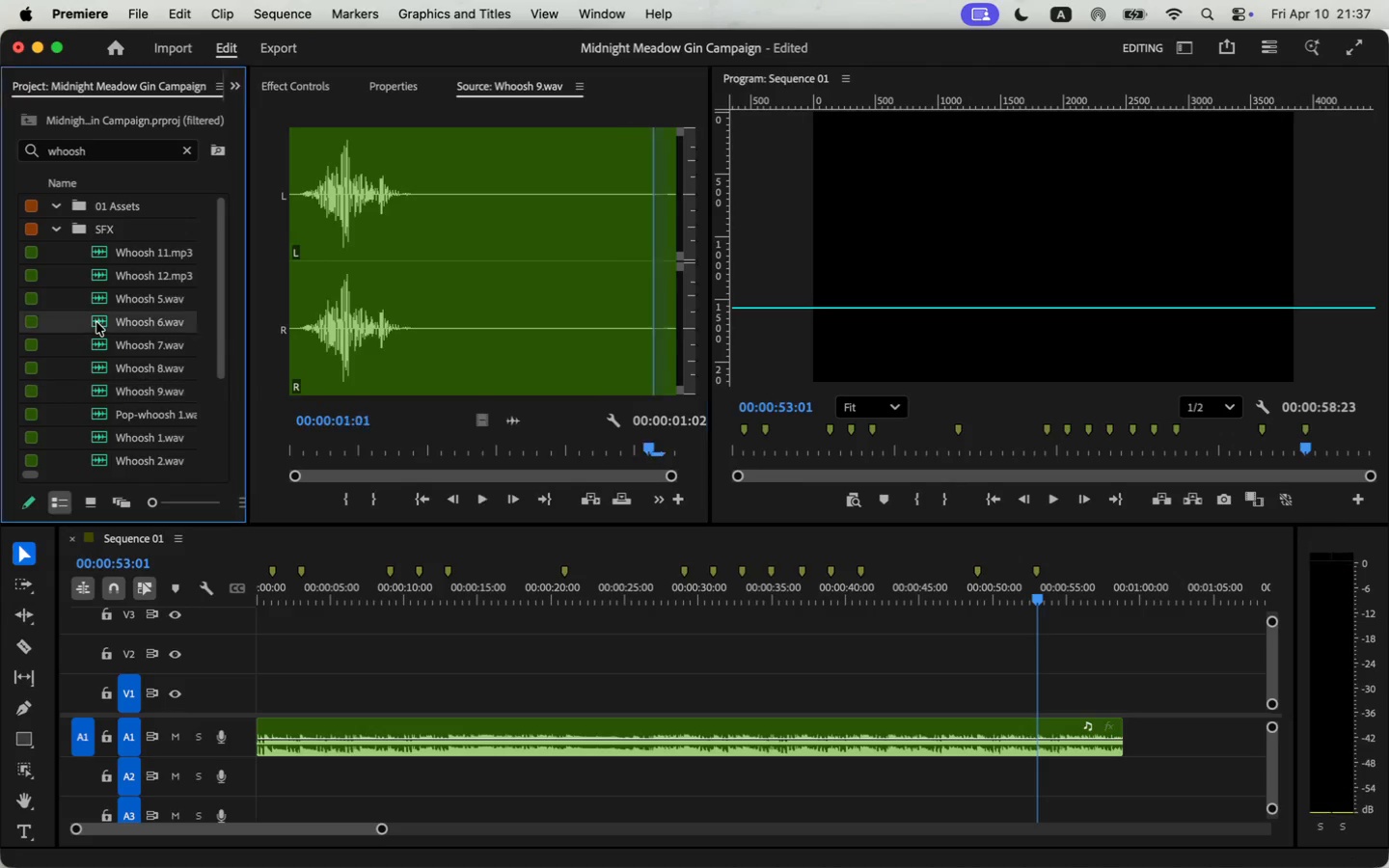 
key(Space)
 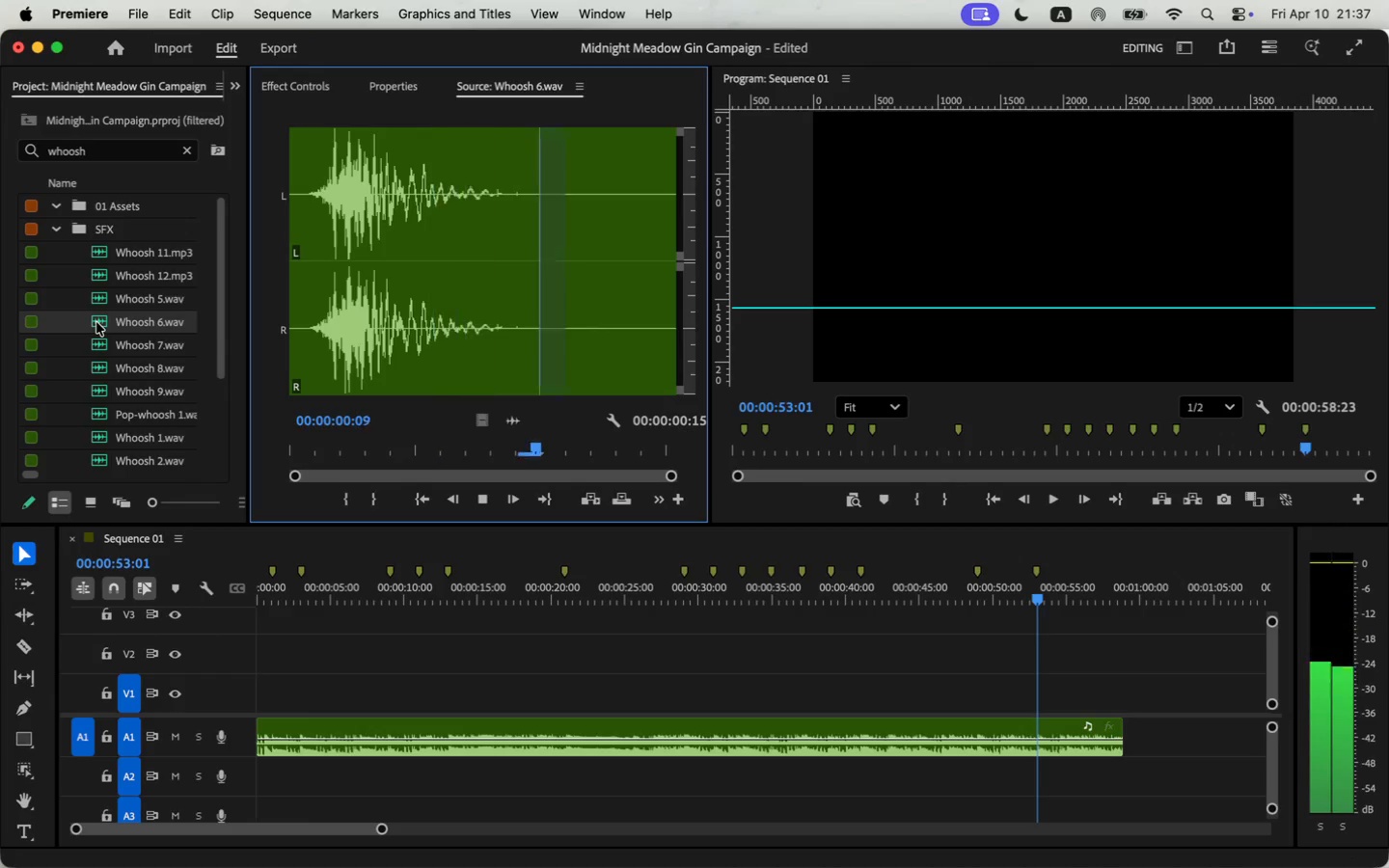 
key(Space)
 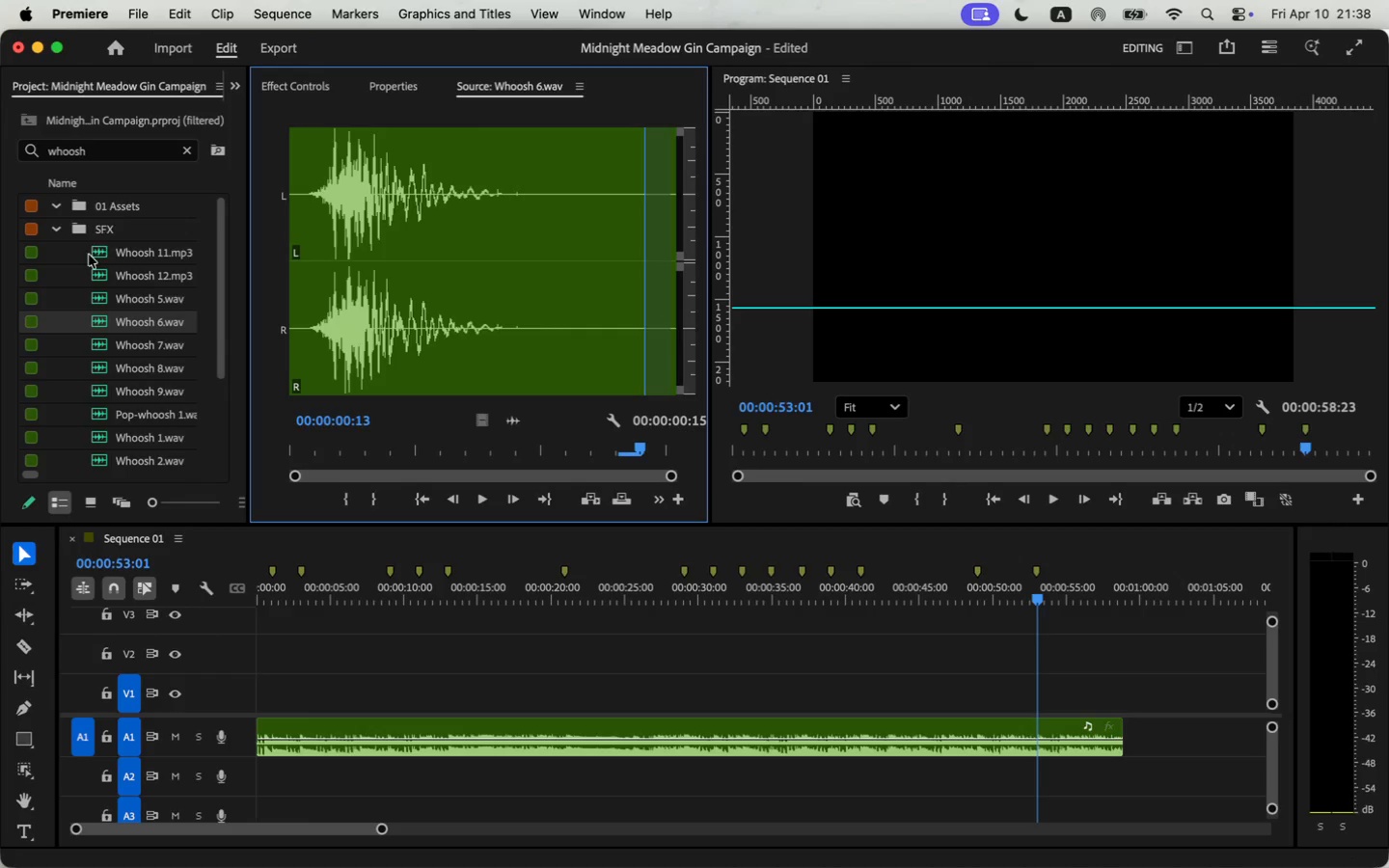 
double_click([87, 256])
 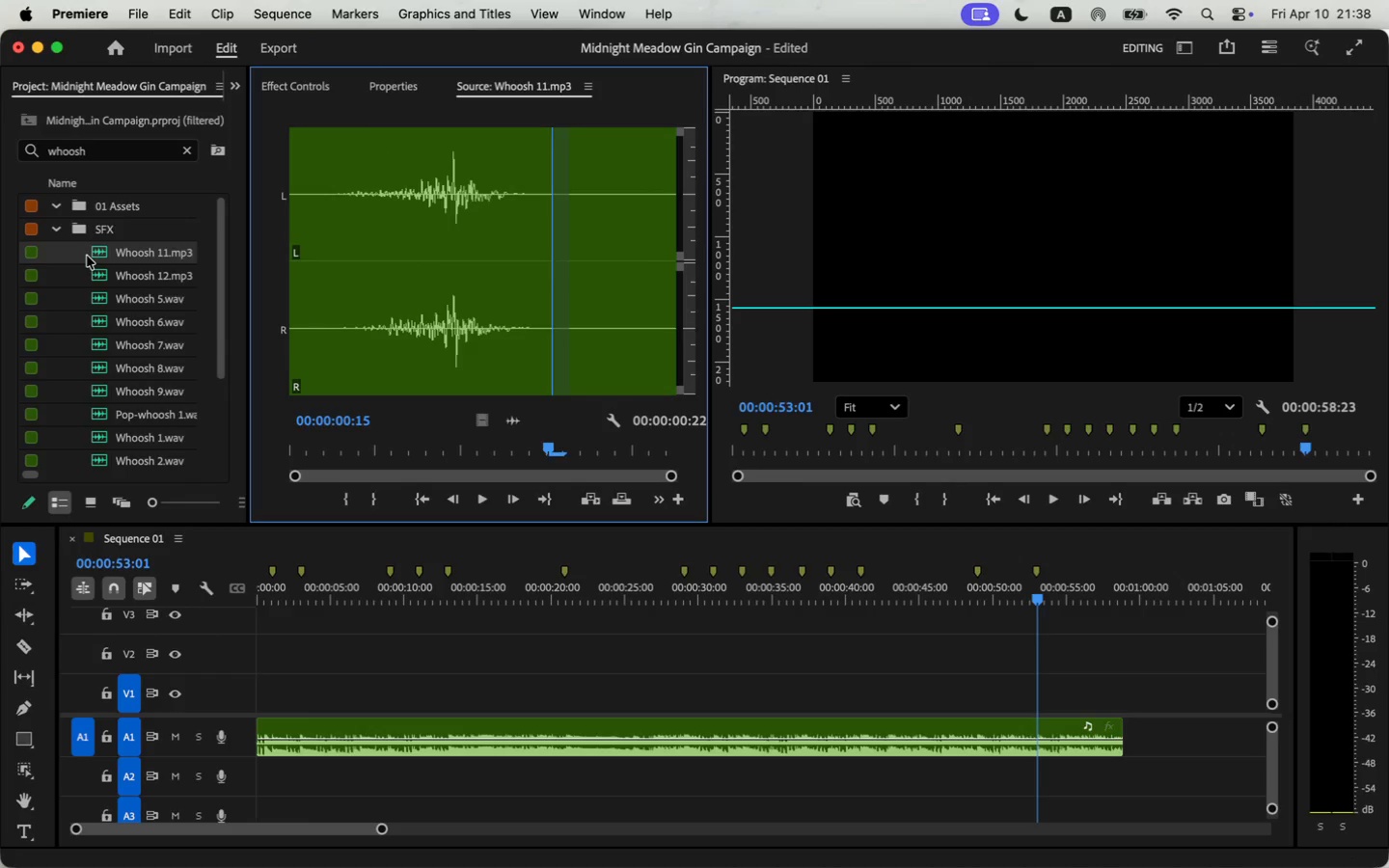 
key(Space)
 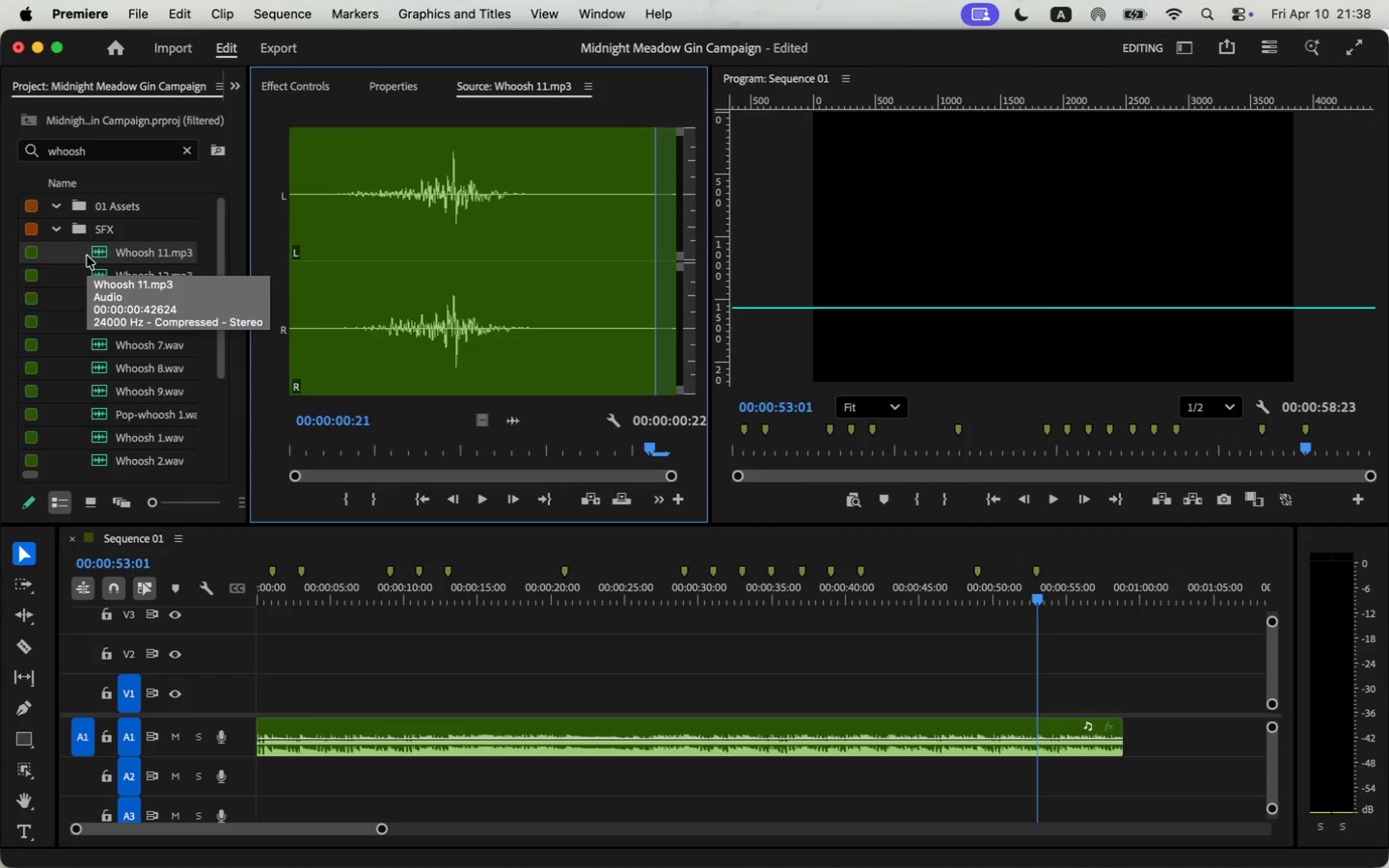 
left_click([87, 256])
 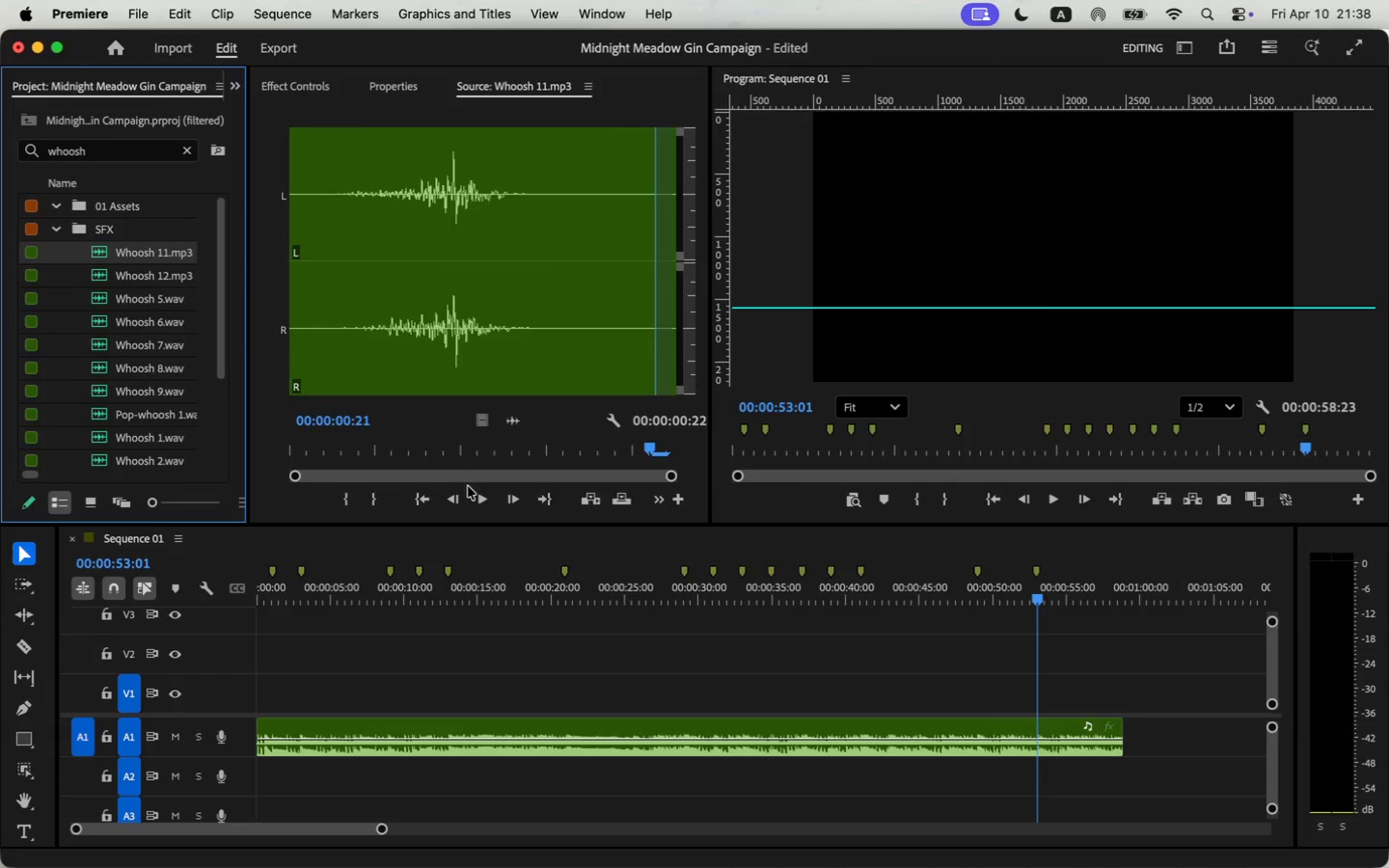 
key(Space)
 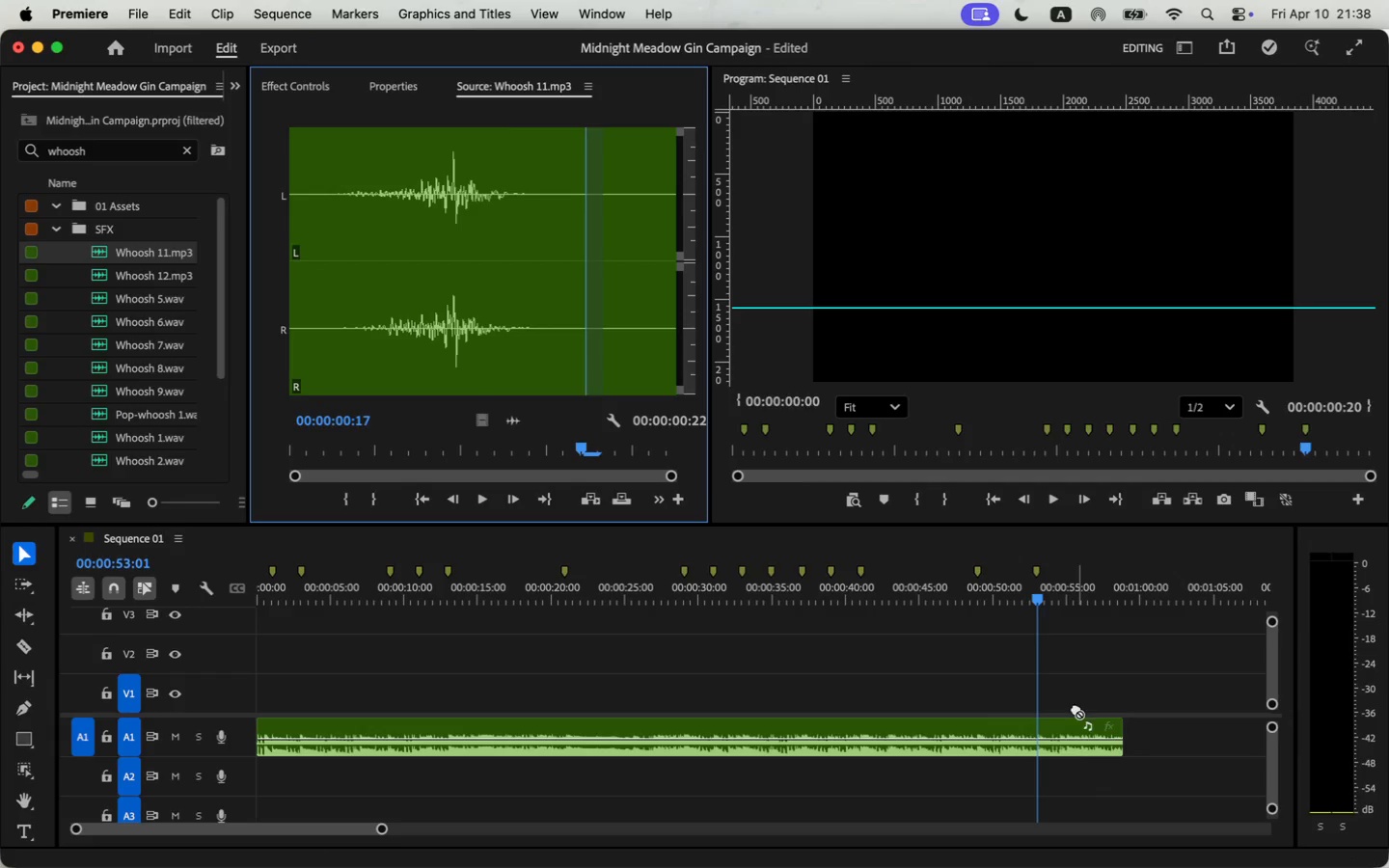 
left_click_drag(start_coordinate=[512, 425], to_coordinate=[1032, 765])
 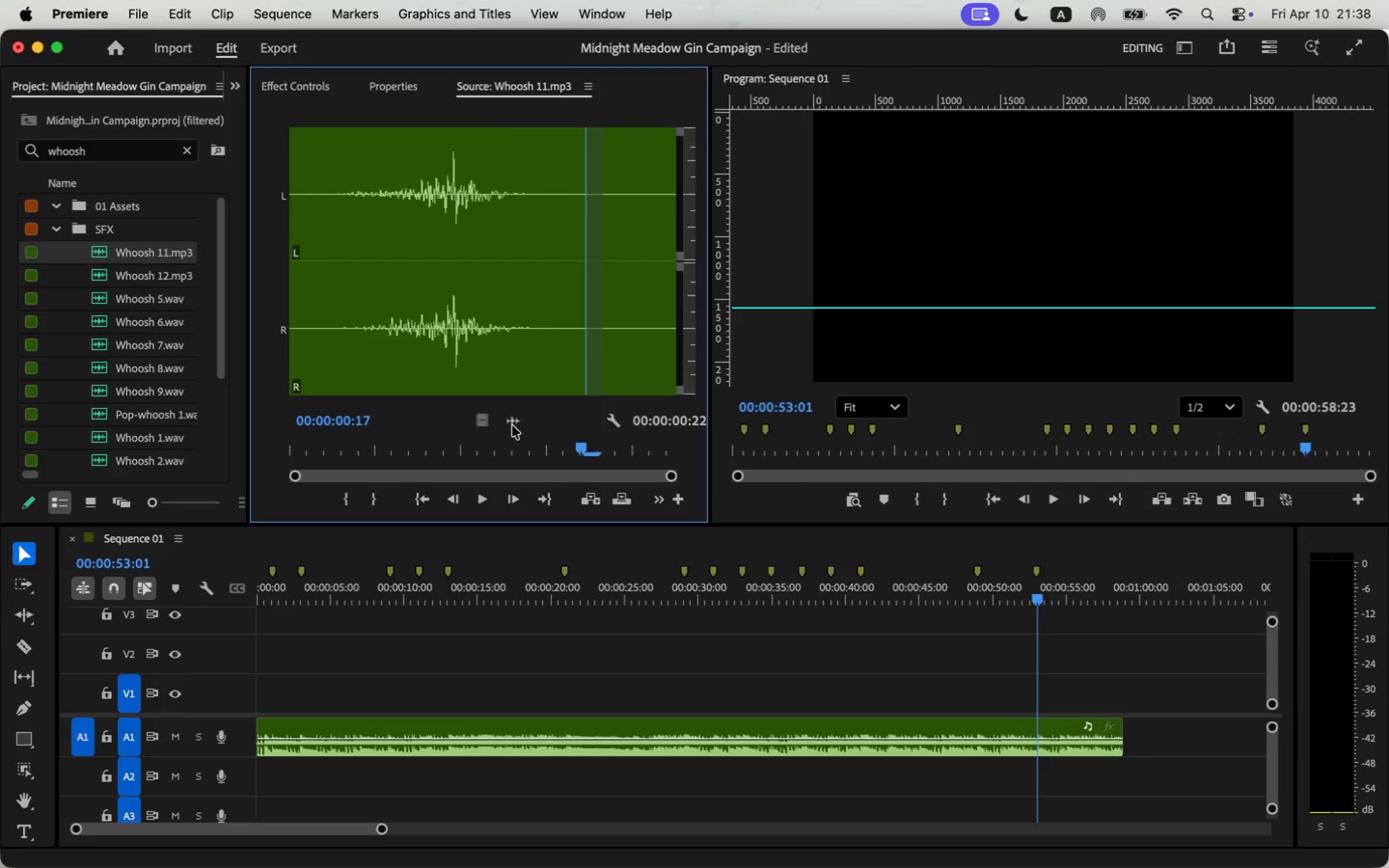 
left_click_drag(start_coordinate=[382, 827], to_coordinate=[292, 836])
 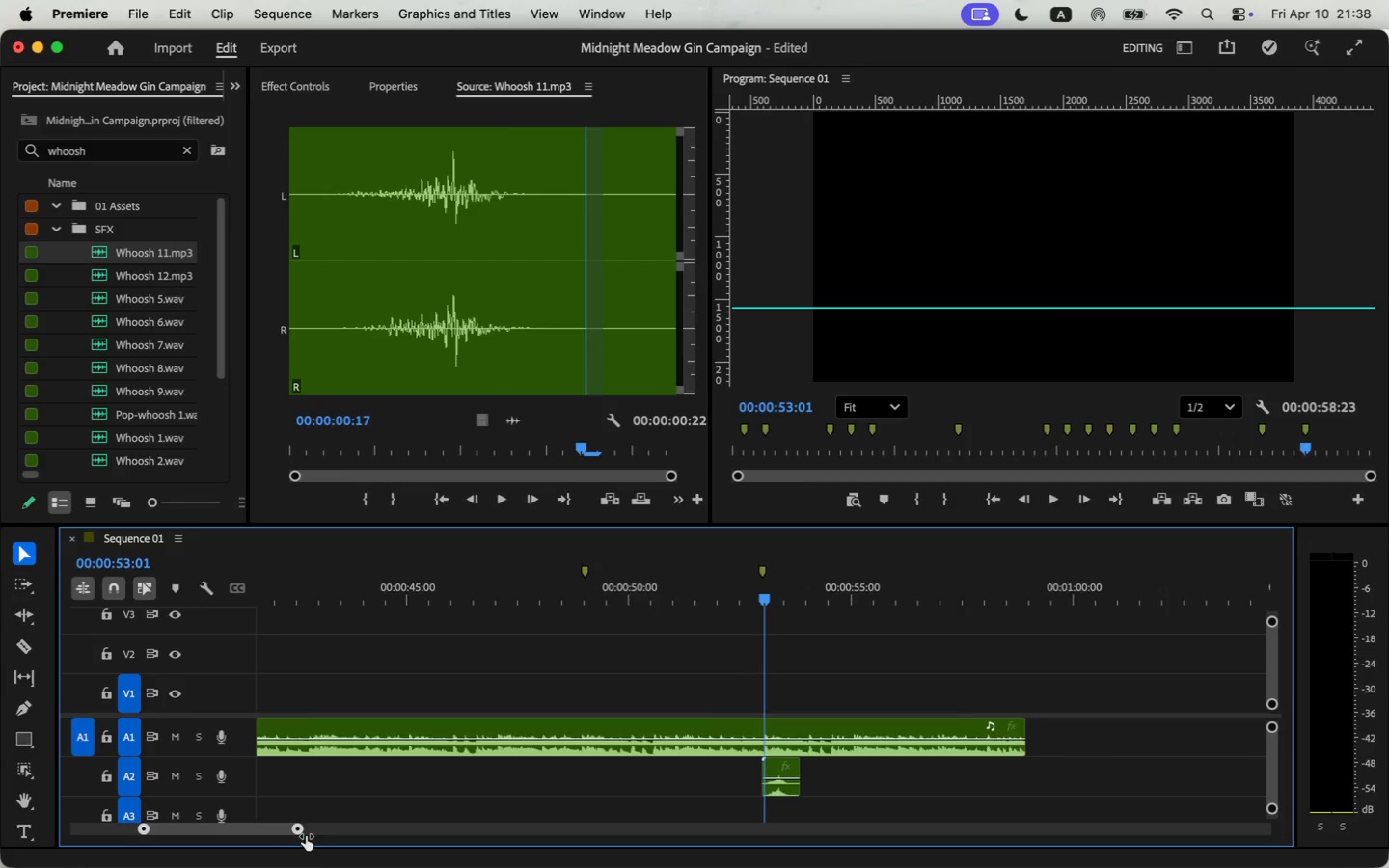 
double_click([739, 605])
 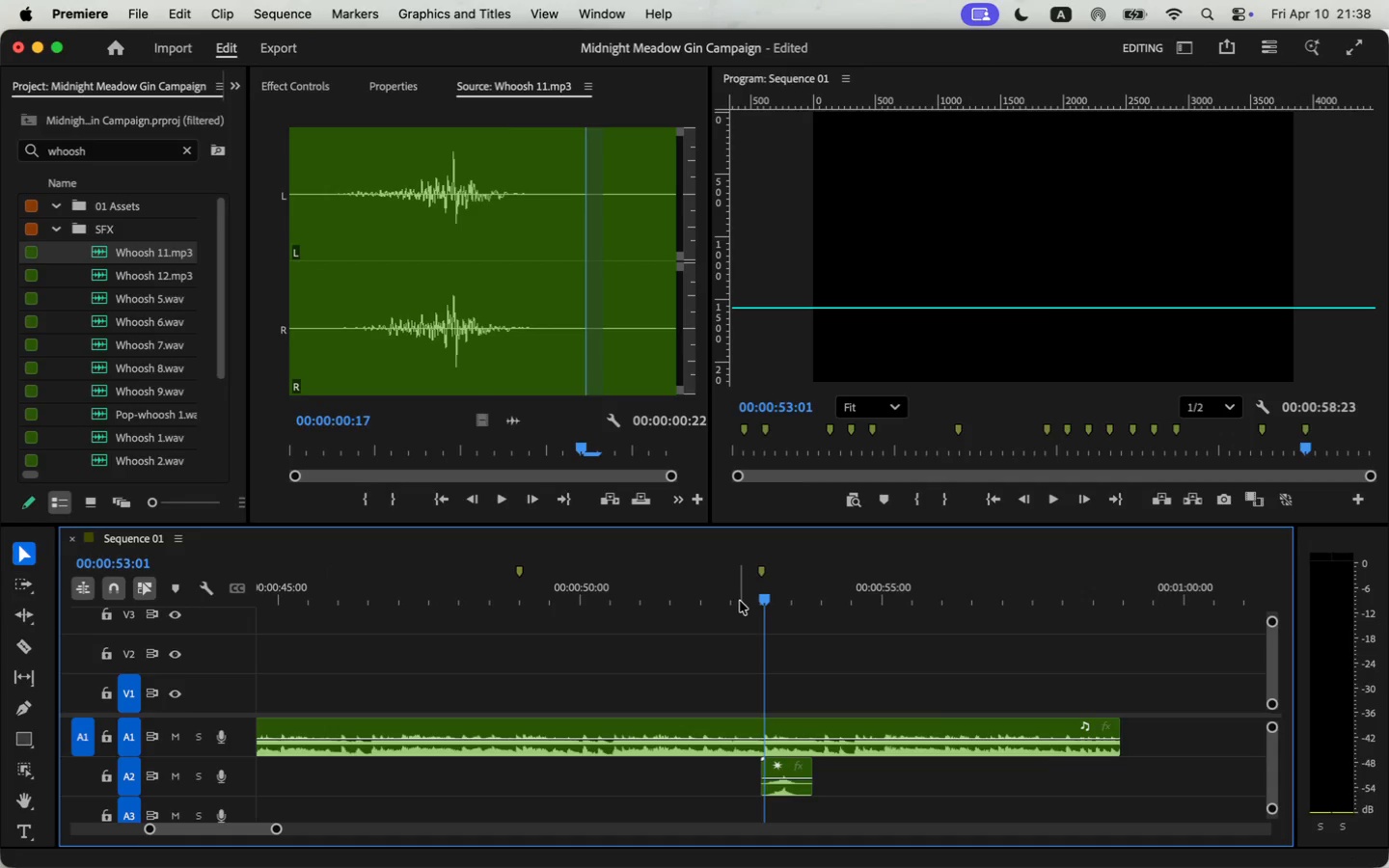 
triple_click([740, 598])
 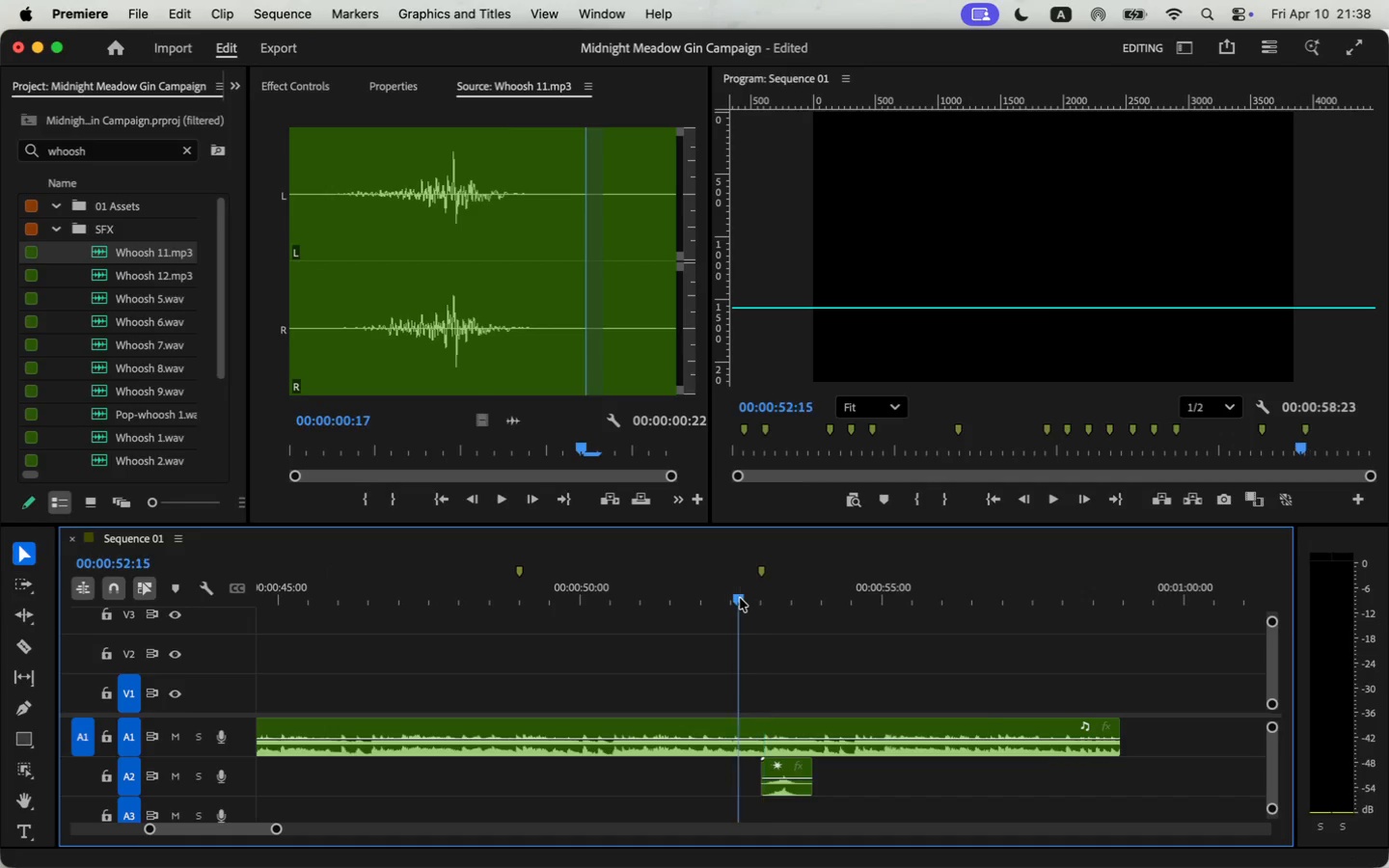 
left_click_drag(start_coordinate=[732, 601], to_coordinate=[754, 595])
 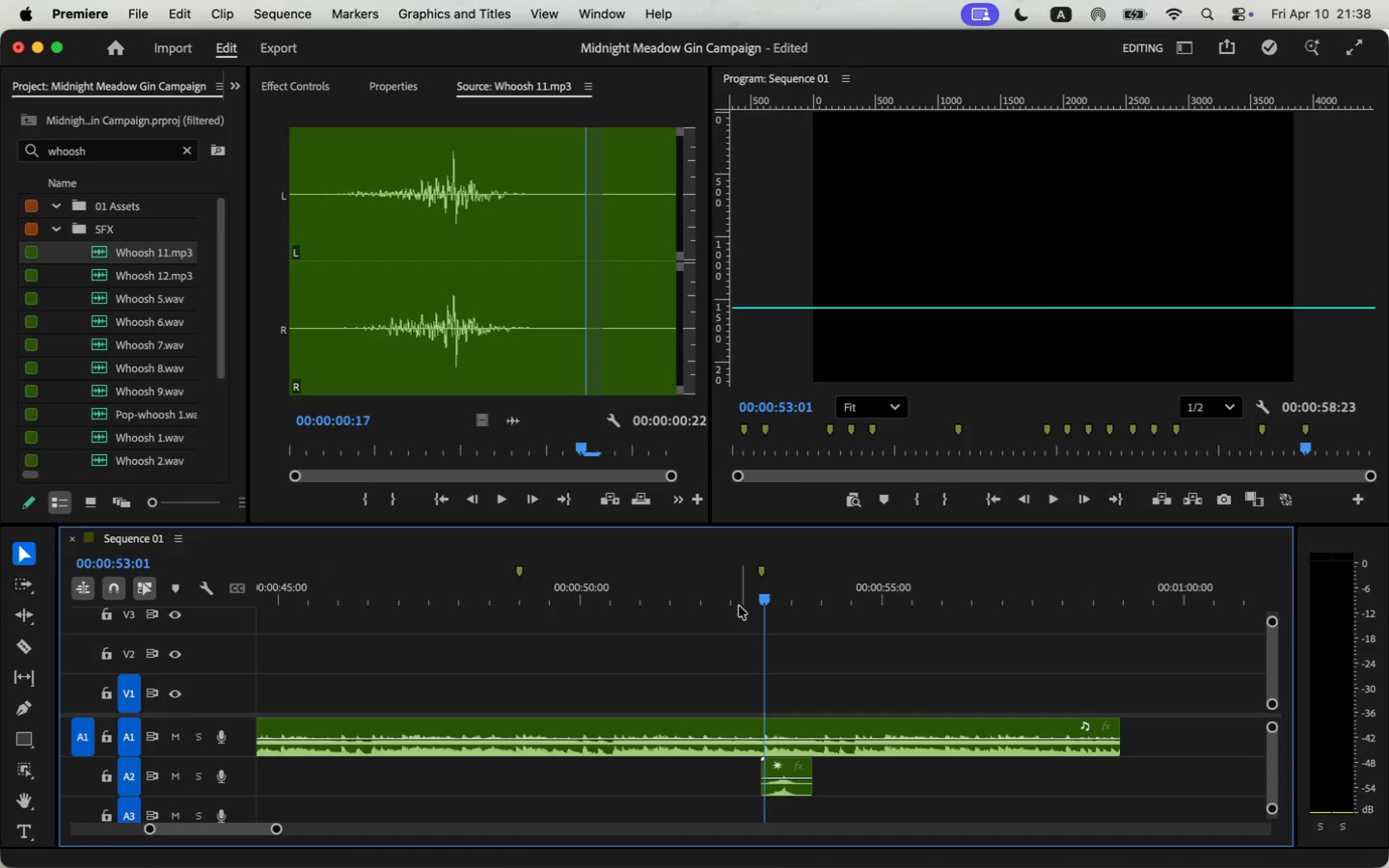 
left_click_drag(start_coordinate=[796, 793], to_coordinate=[780, 791])
 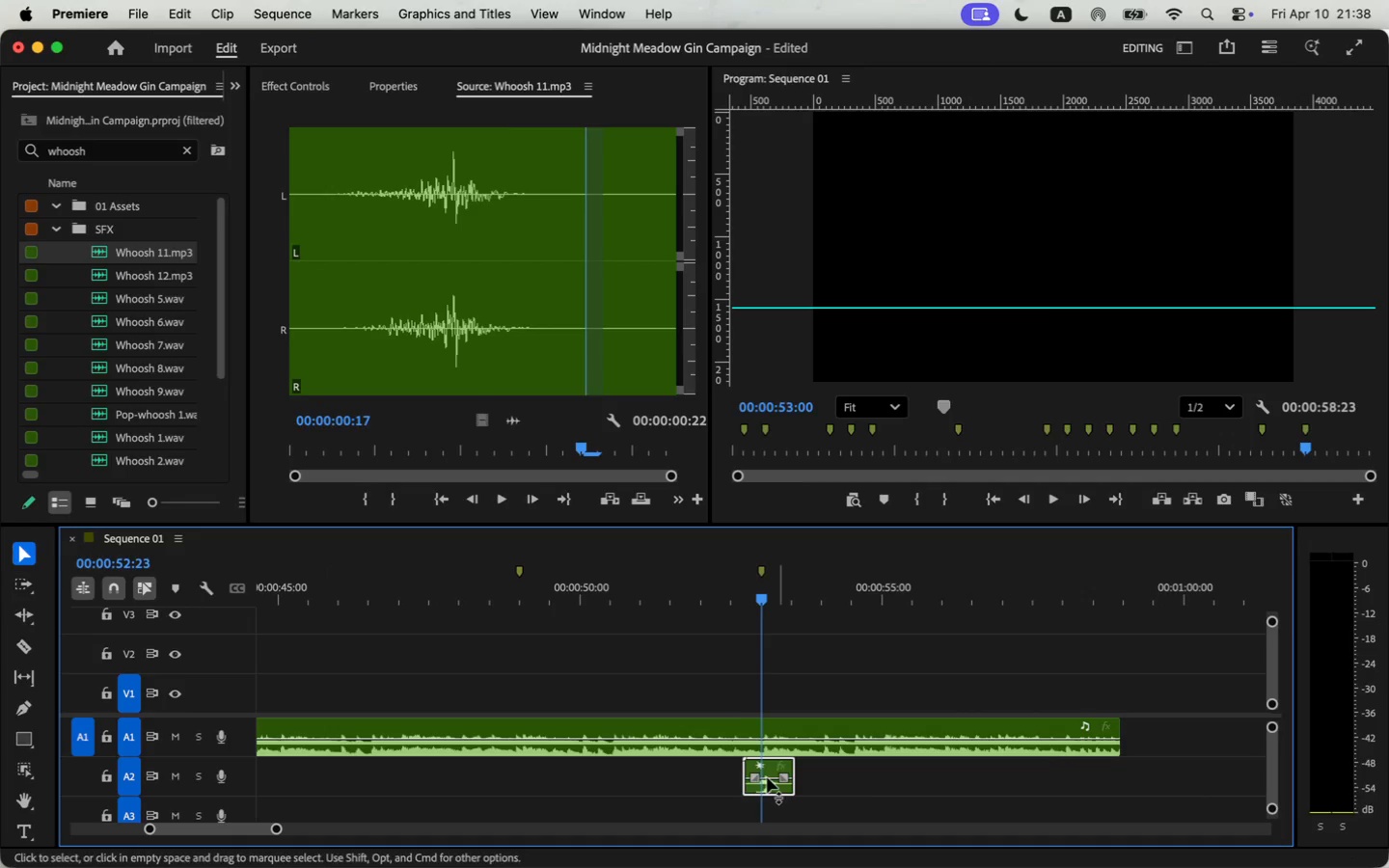 
key(Space)
 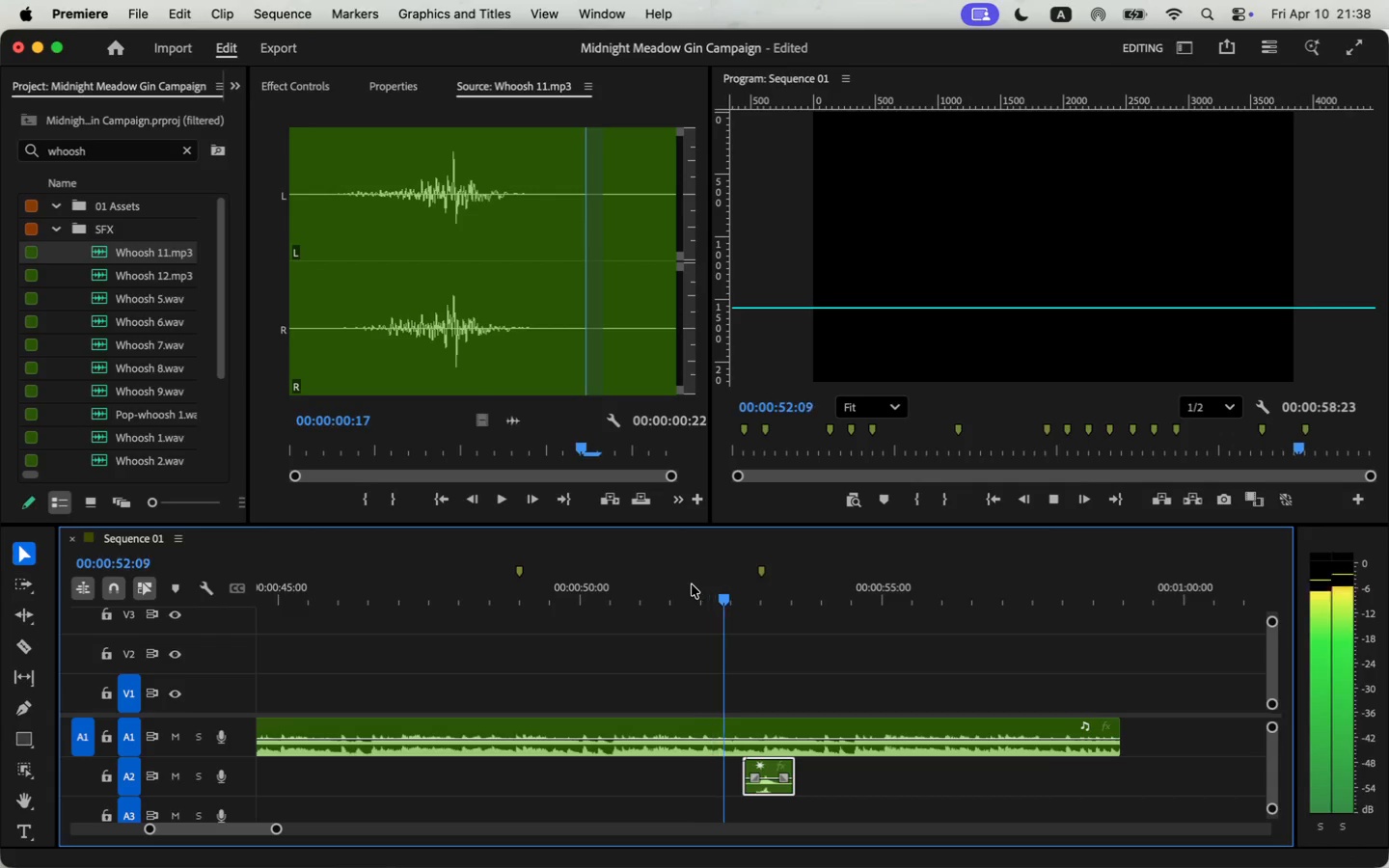 
key(Space)
 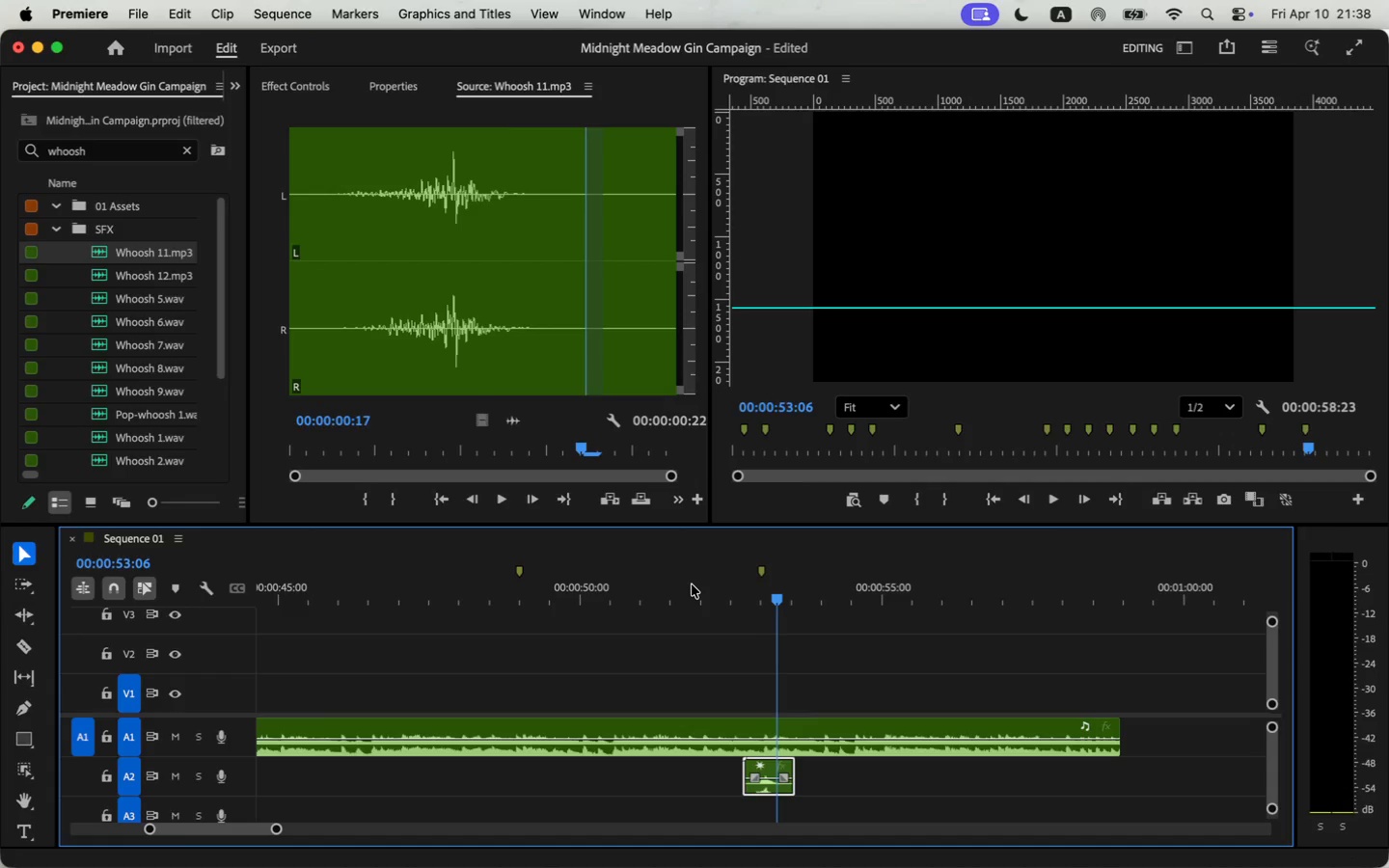 
scroll: coordinate [879, 795], scroll_direction: down, amount: 2.0
 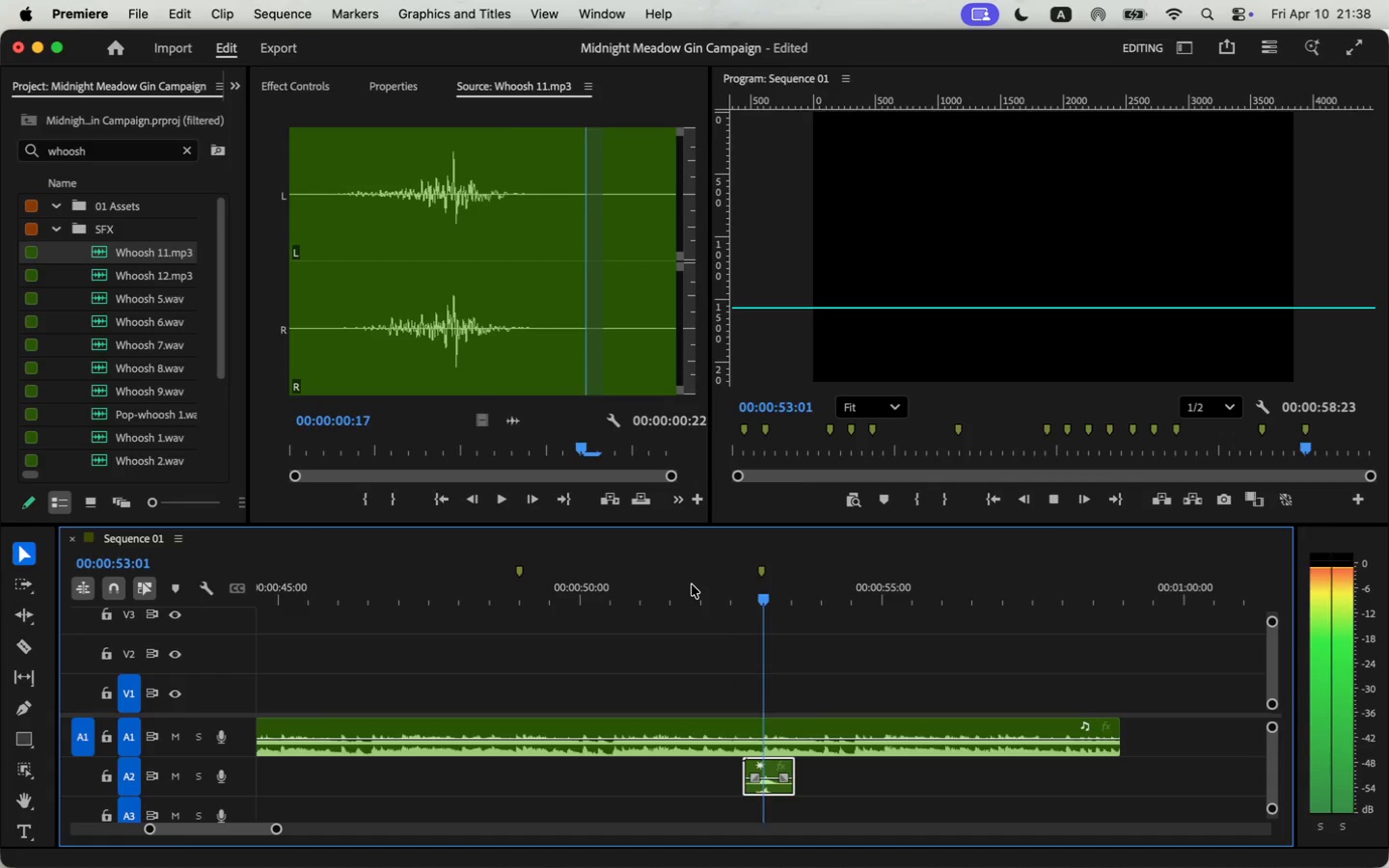 
scroll: coordinate [1026, 776], scroll_direction: up, amount: 2.0
 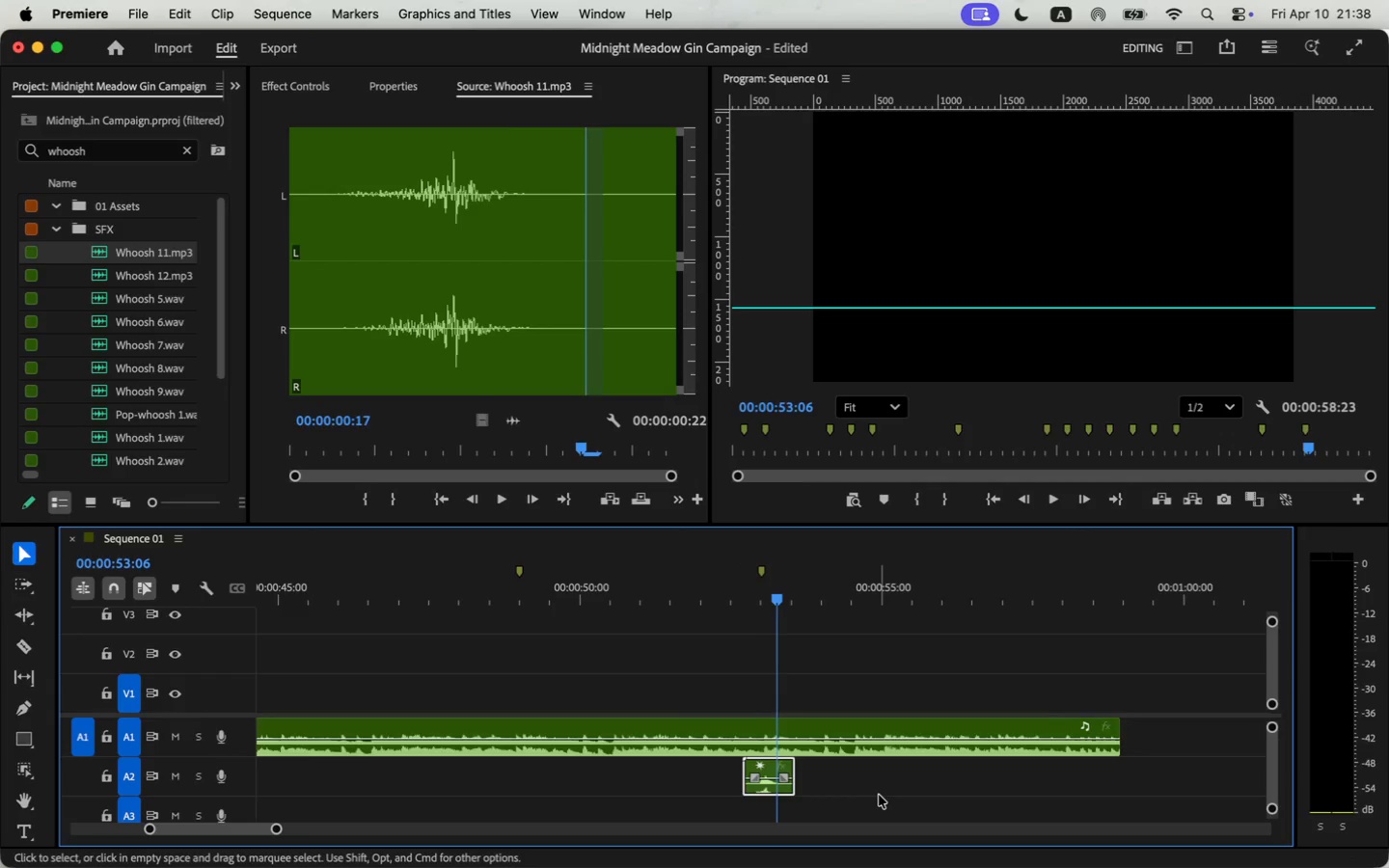 
left_click_drag(start_coordinate=[1113, 746], to_coordinate=[808, 758])
 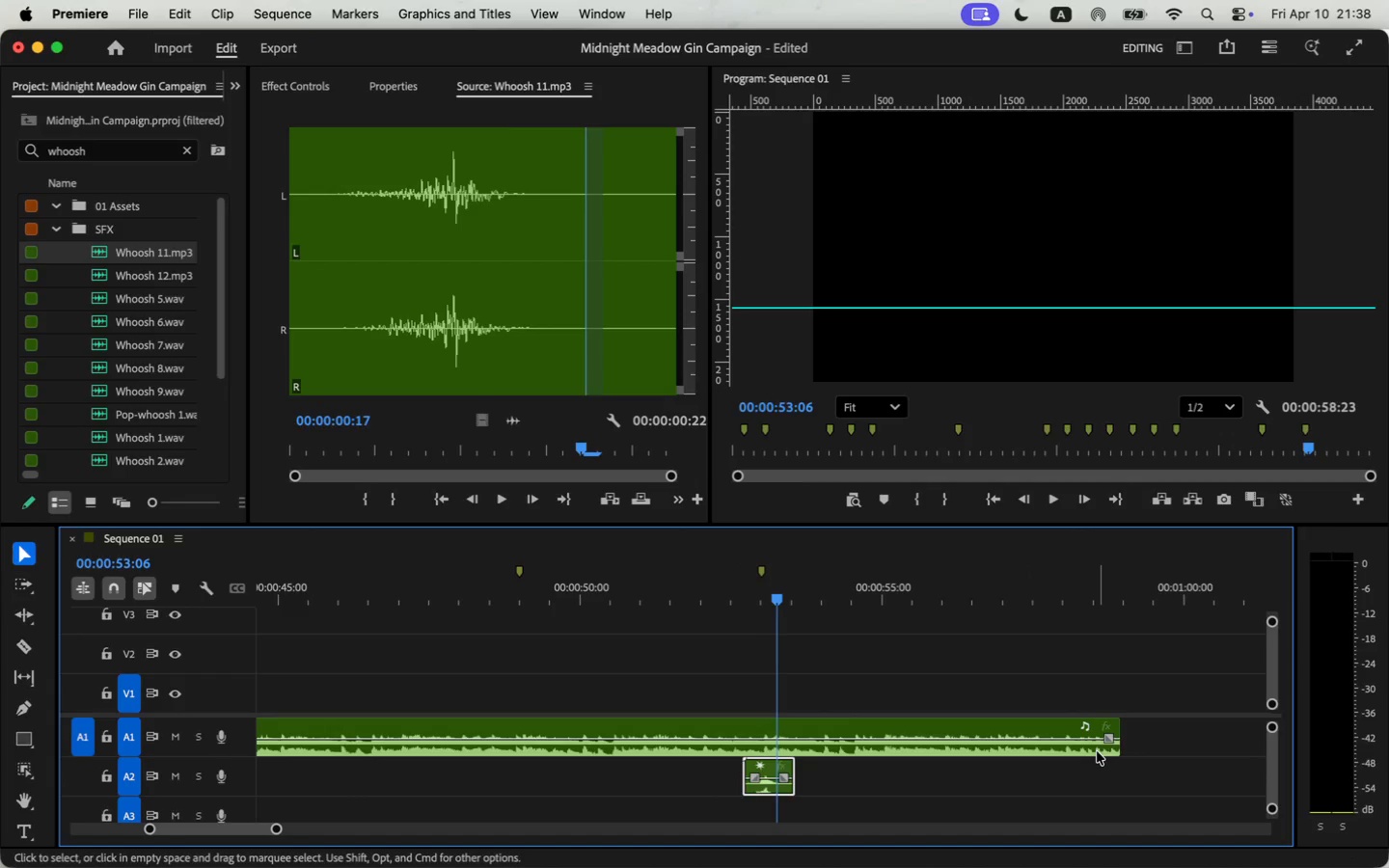 
key(V)
 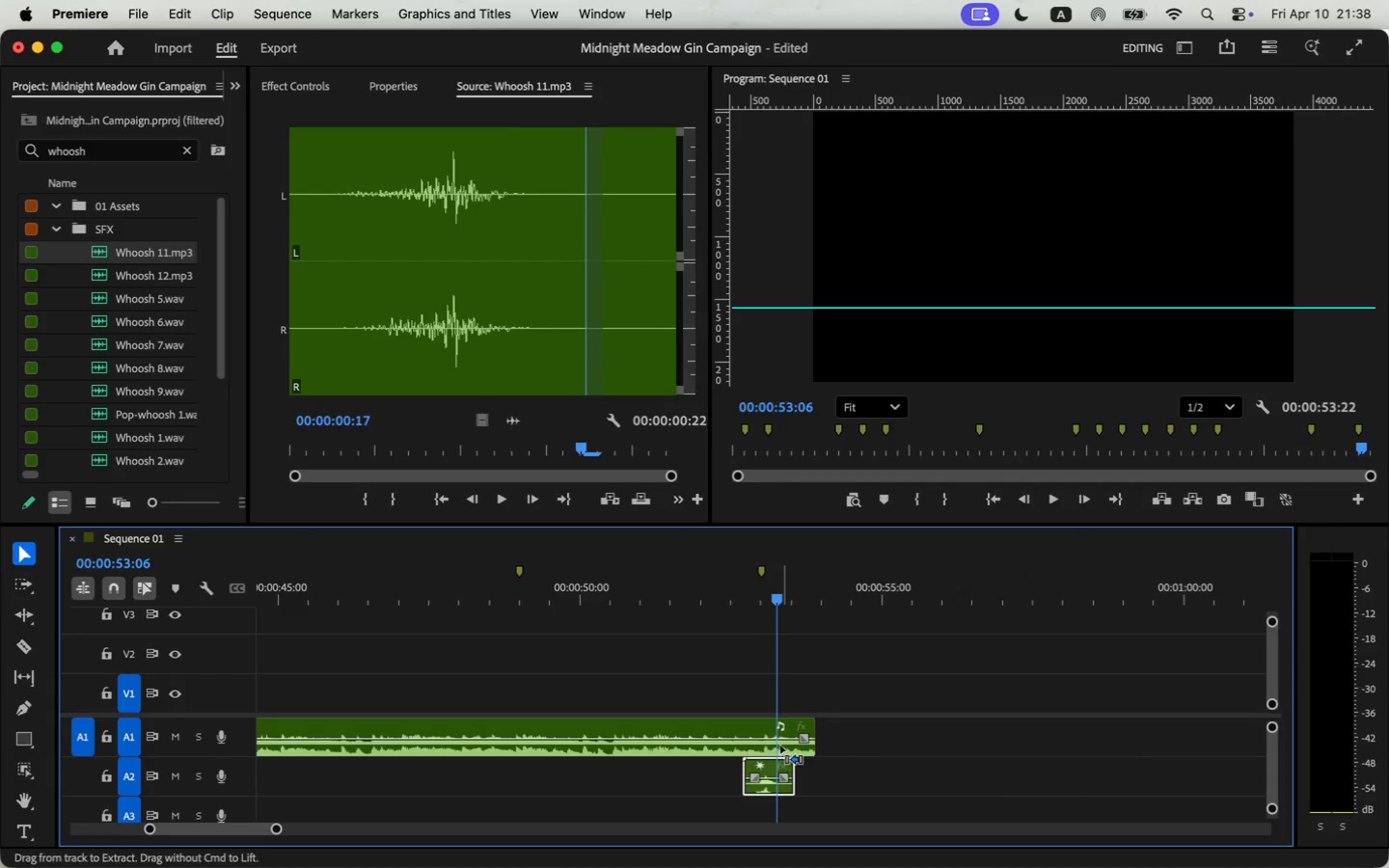 
hold_key(key=CommandLeft, duration=1.52)
left_click([779, 739])
 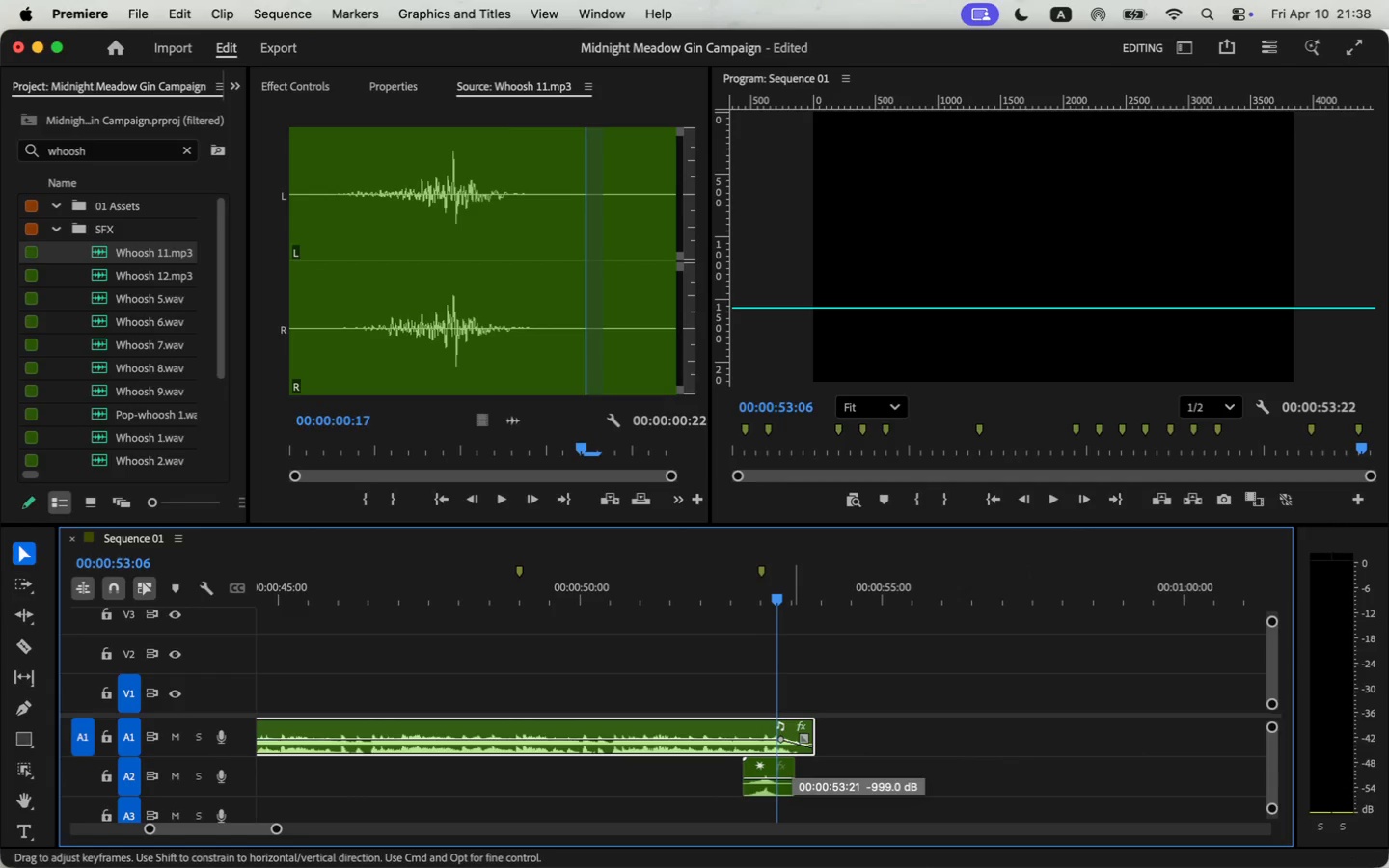 
key(Space)
 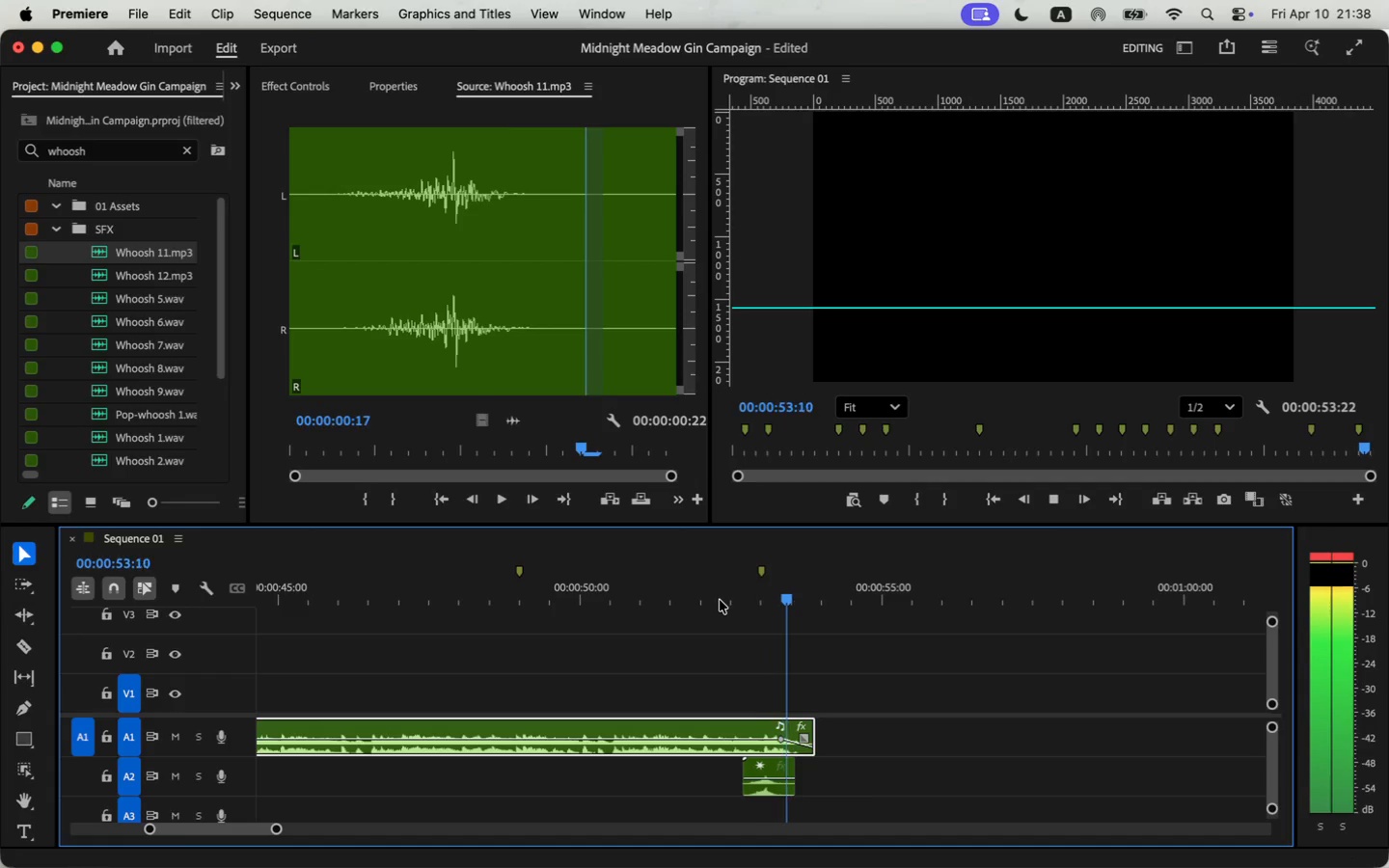 
key(Space)
 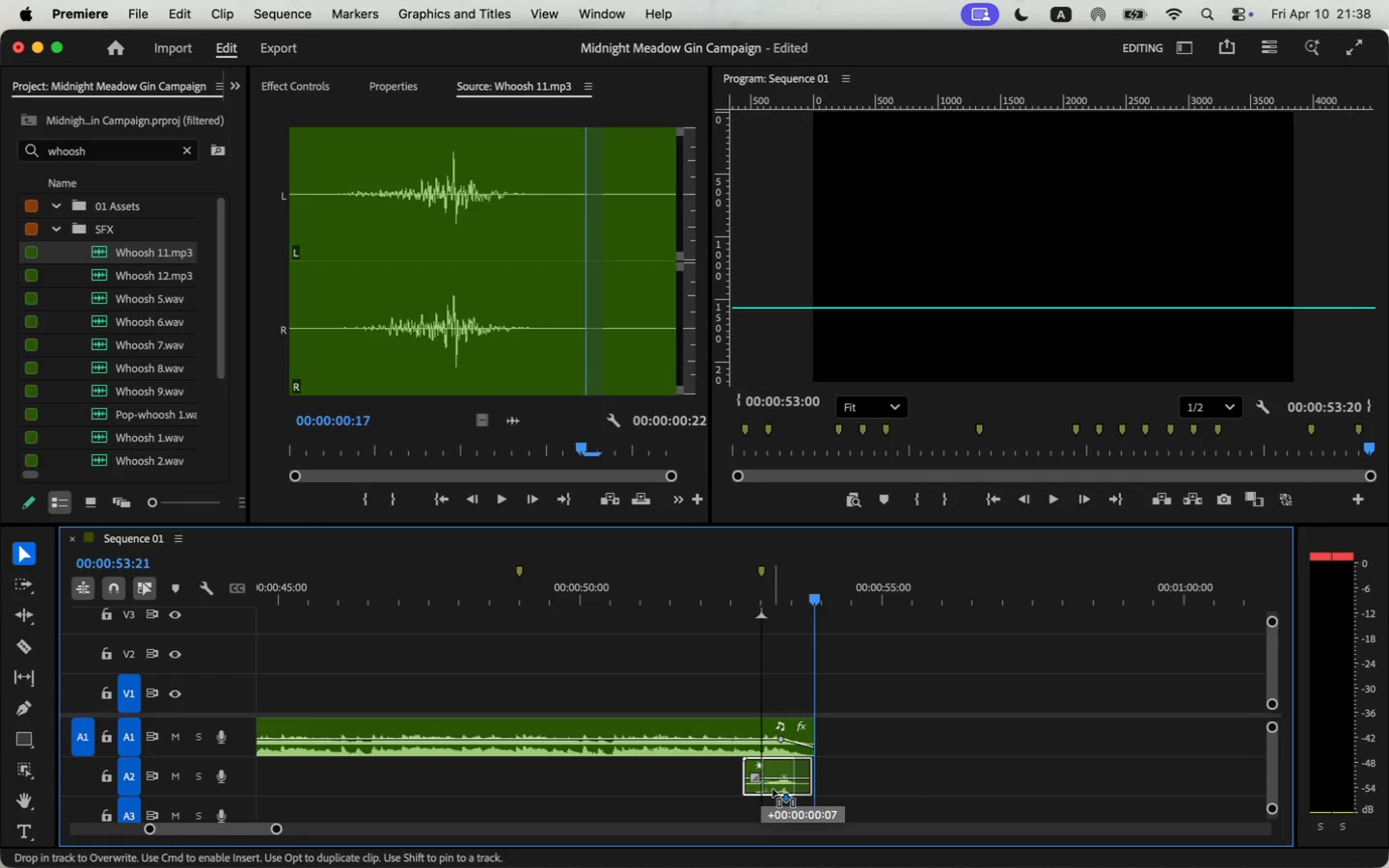 
left_click_drag(start_coordinate=[761, 789], to_coordinate=[773, 789])
 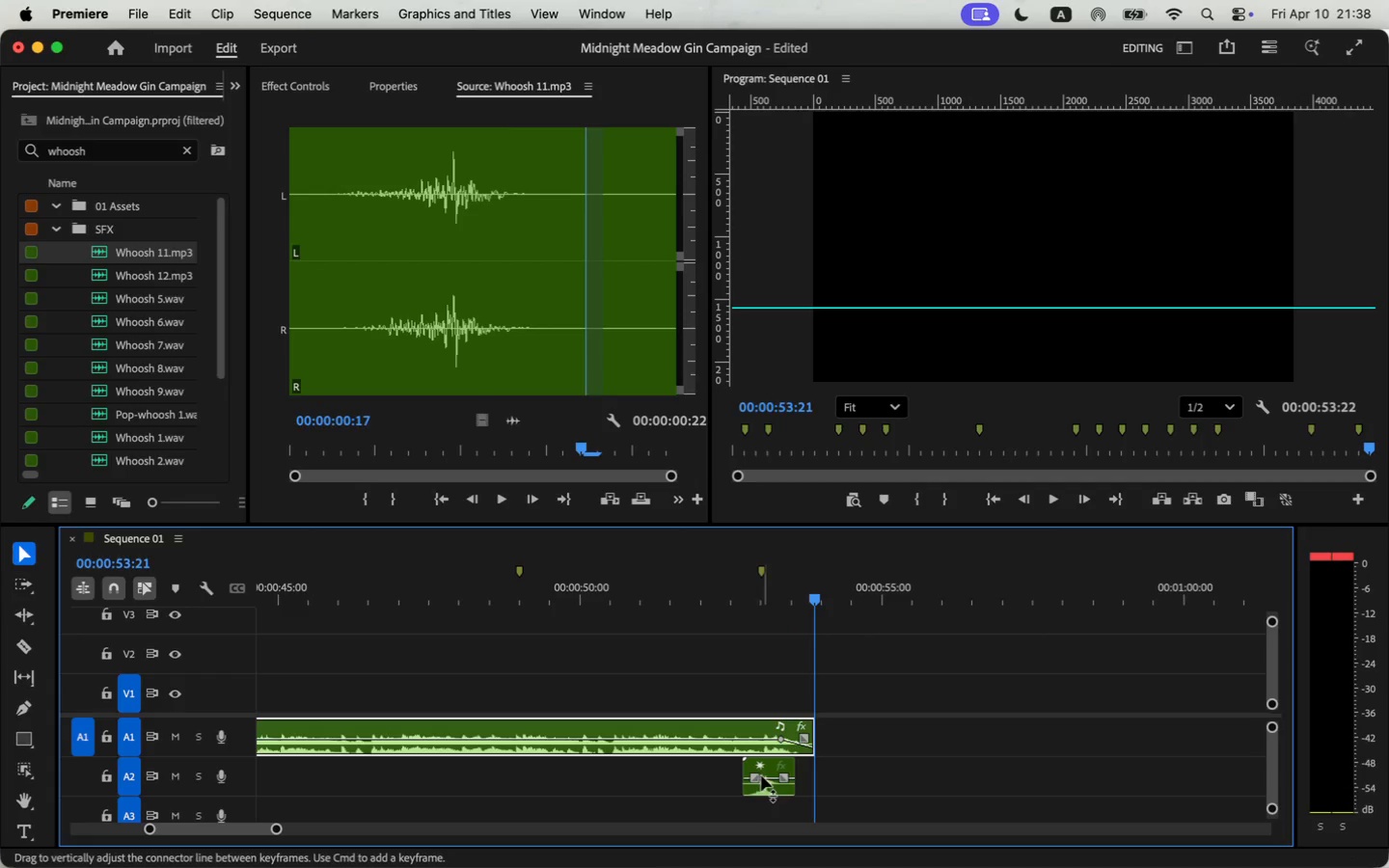 
left_click([781, 774])
 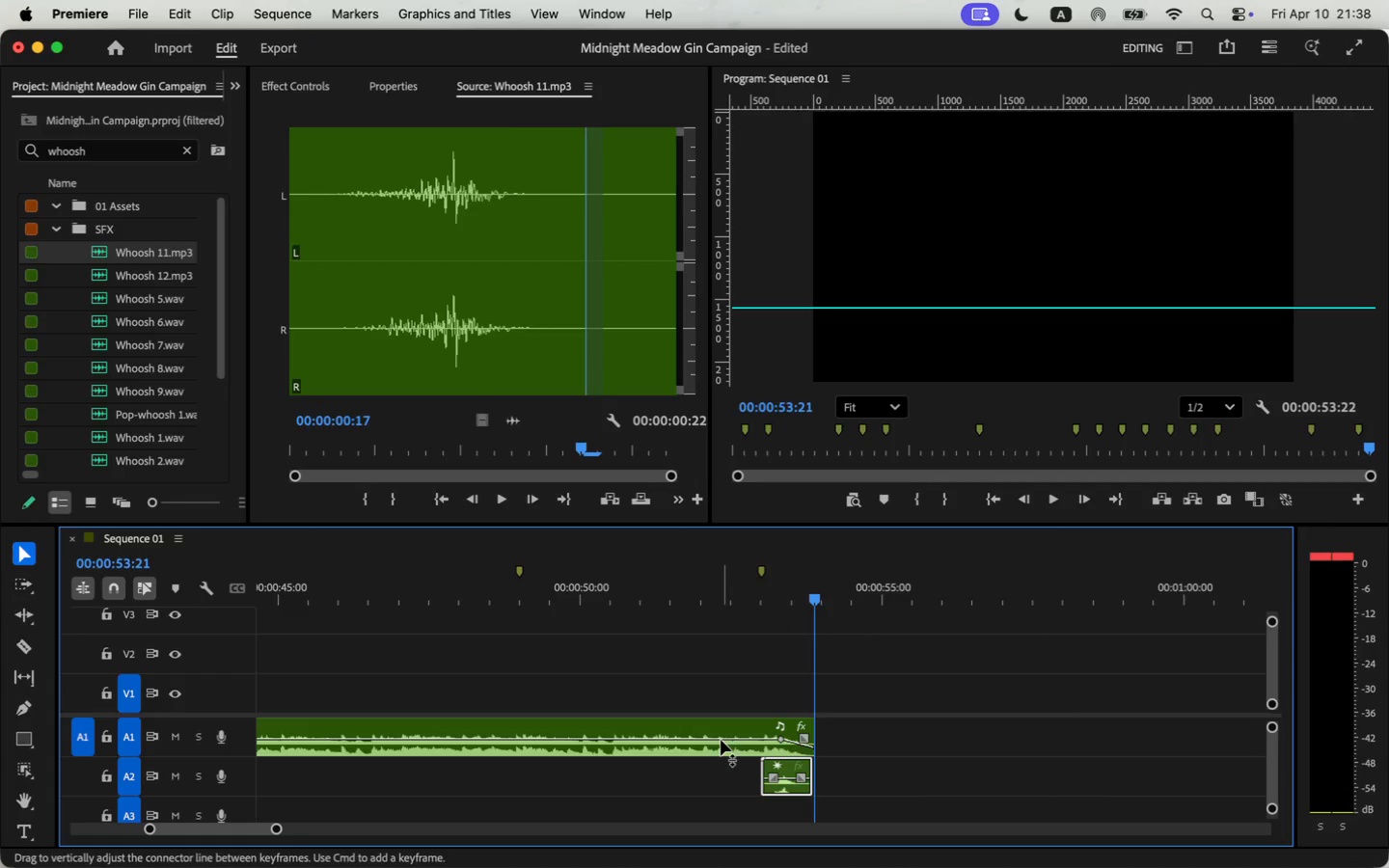 
left_click([722, 735])
 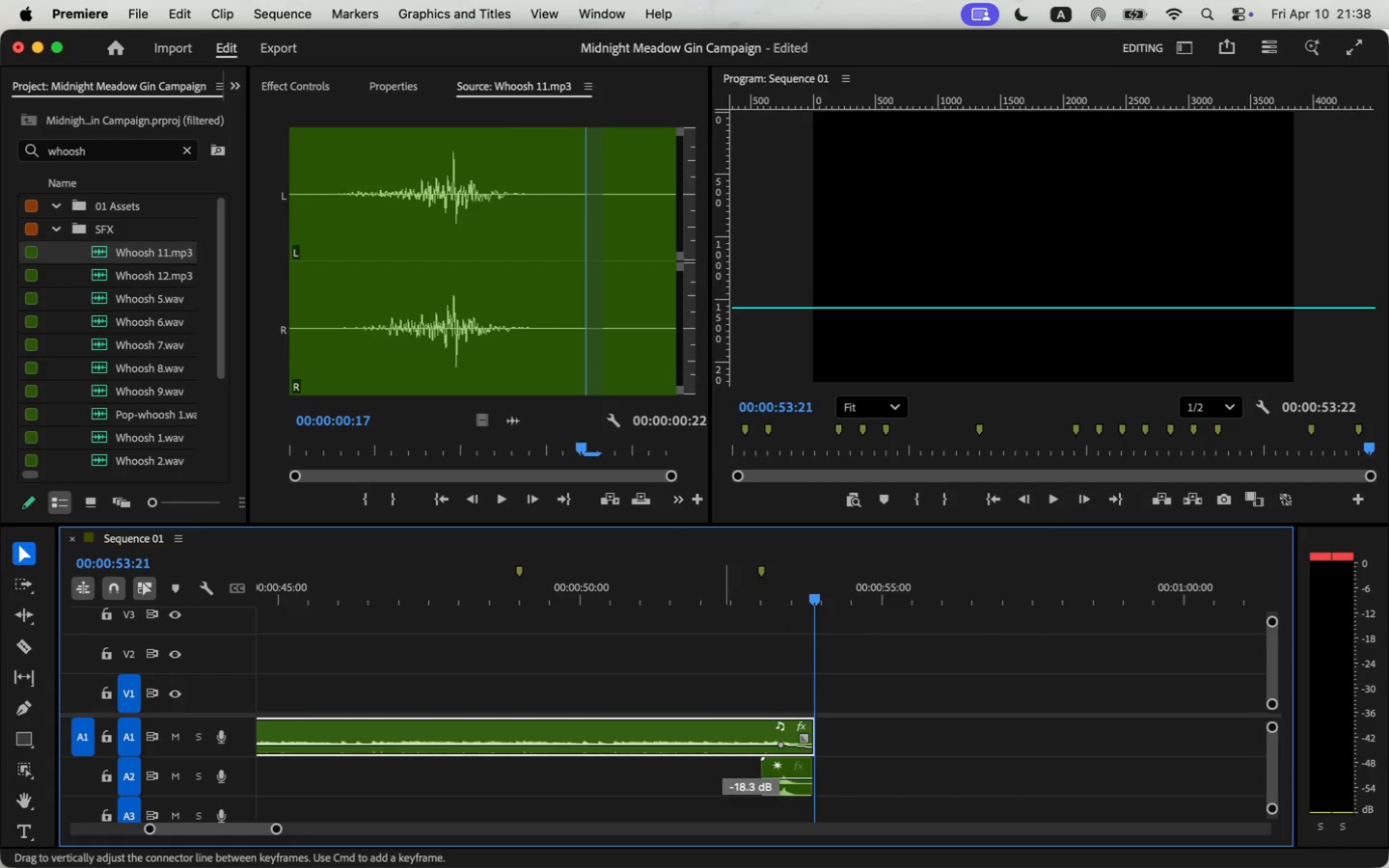 
left_click([761, 585])
 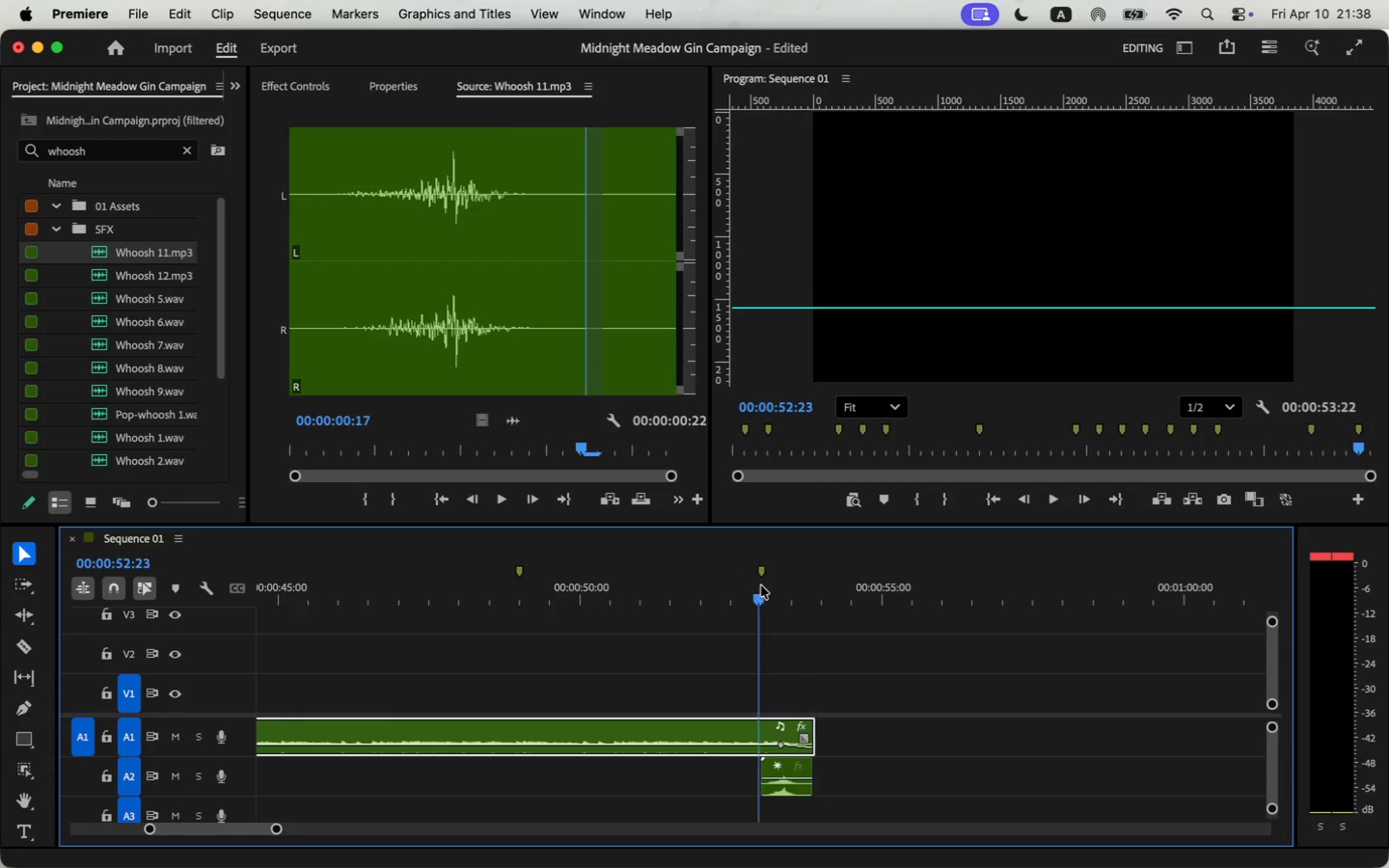 
key(Space)
 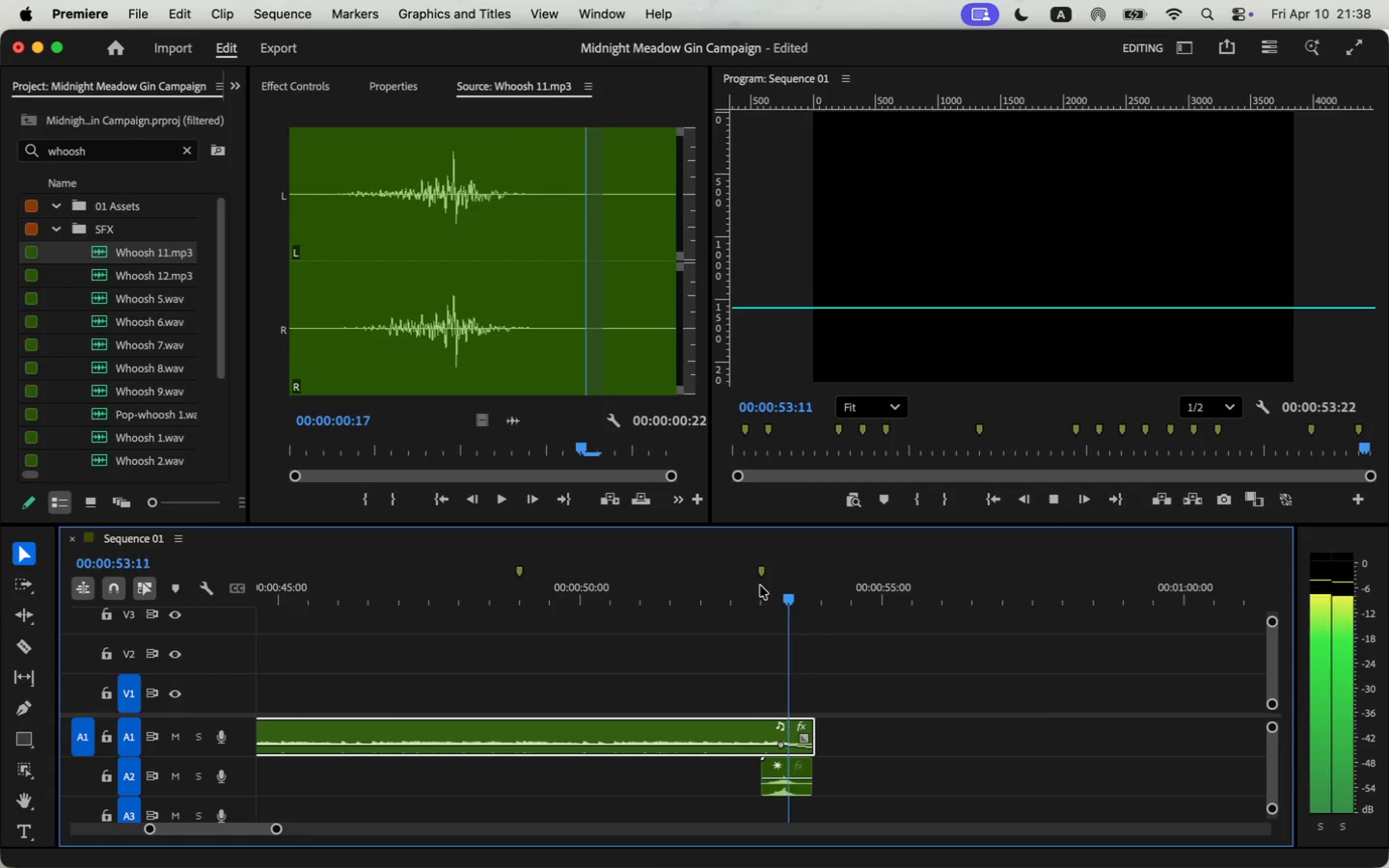 
key(Space)
 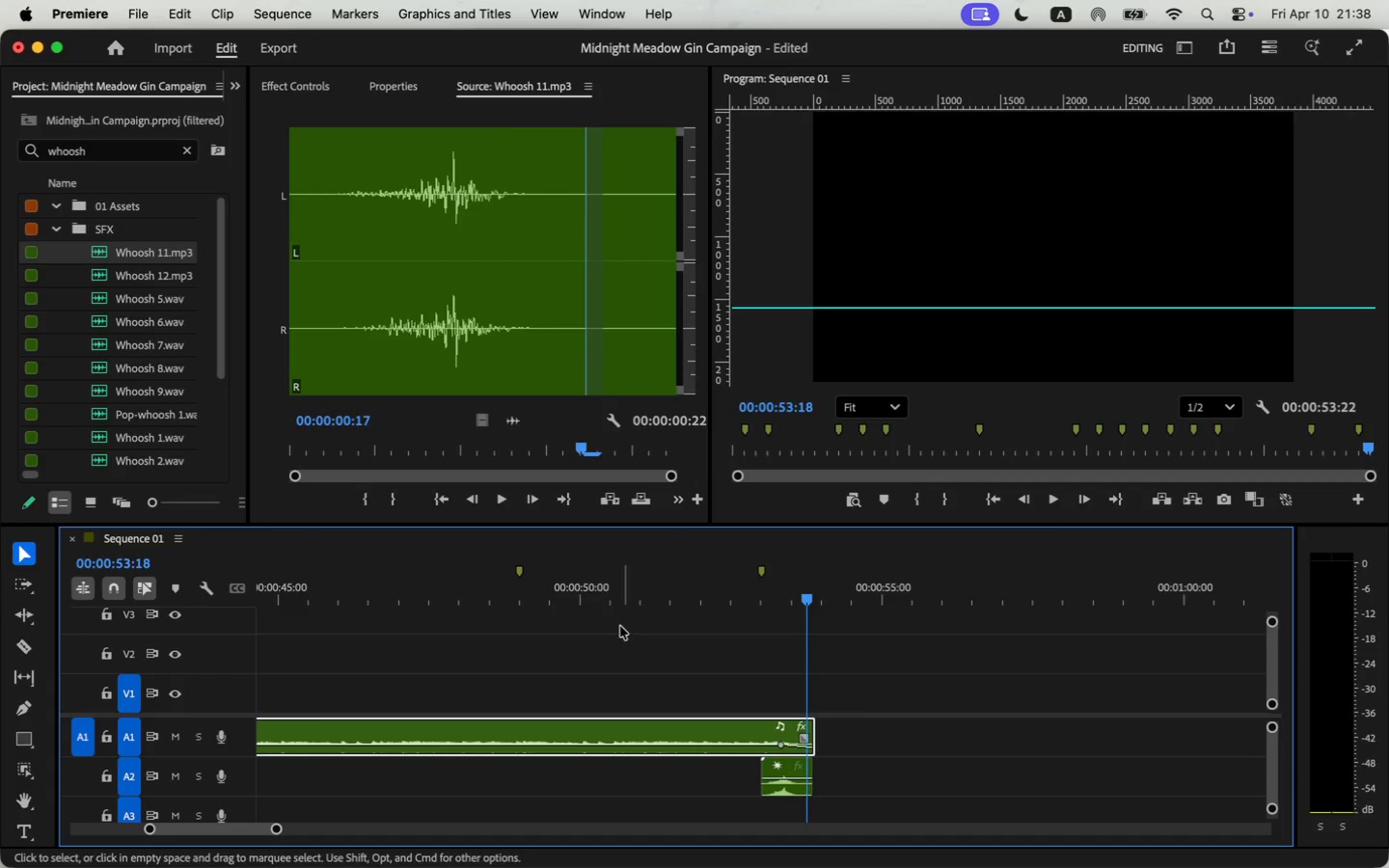 
left_click([582, 563])
 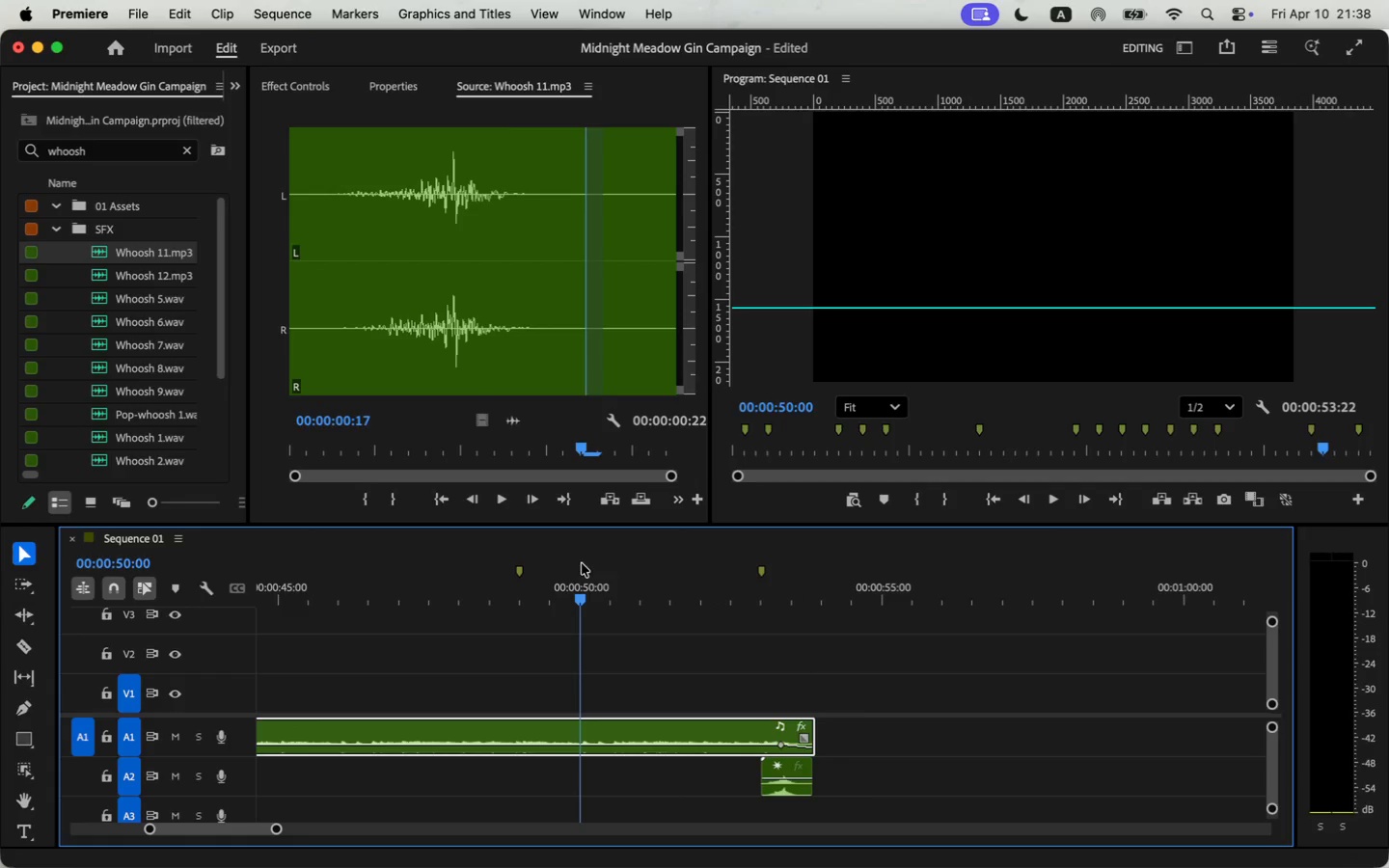 
key(Space)
 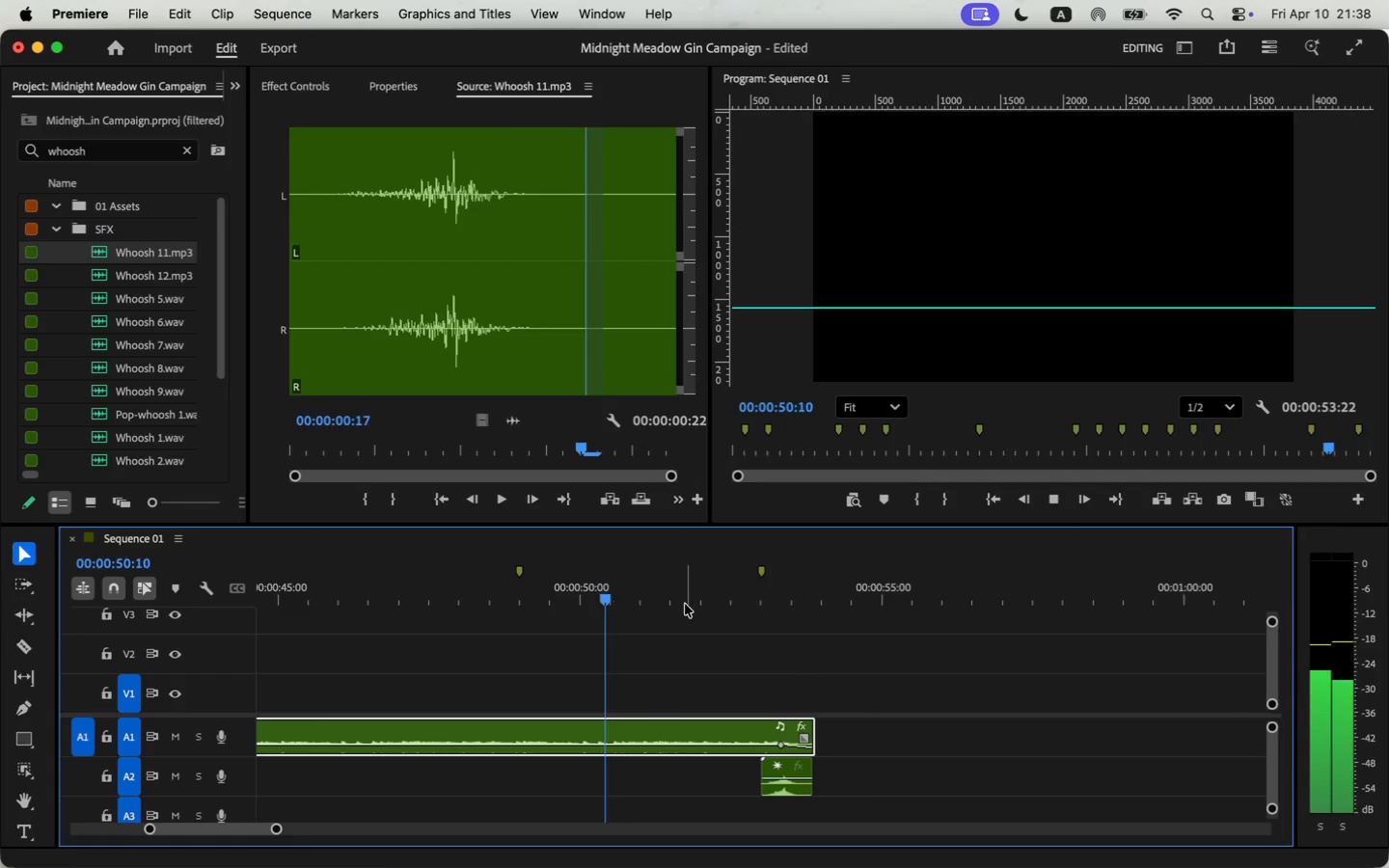 
key(Space)
 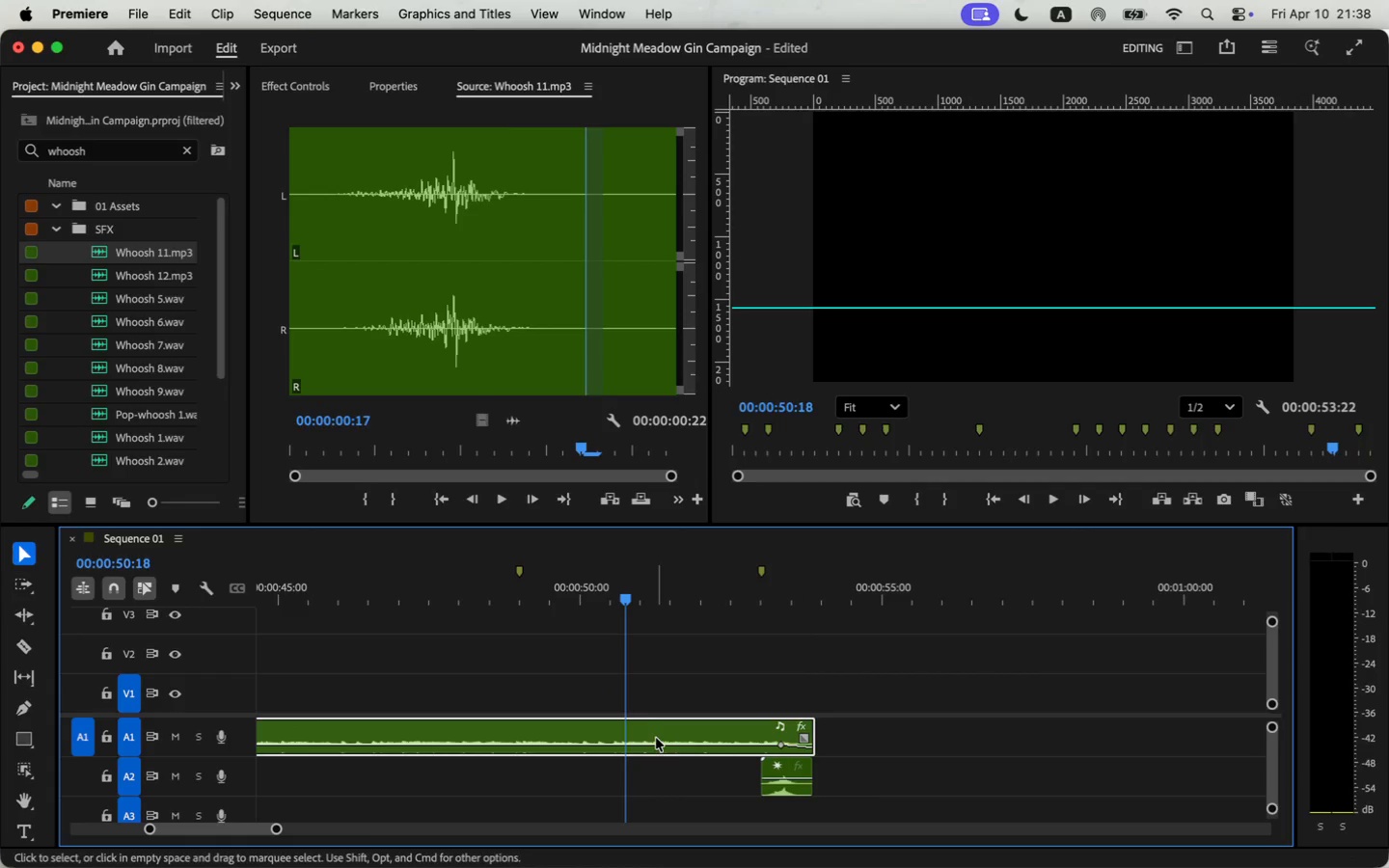 
mouse_move([660, 715])
 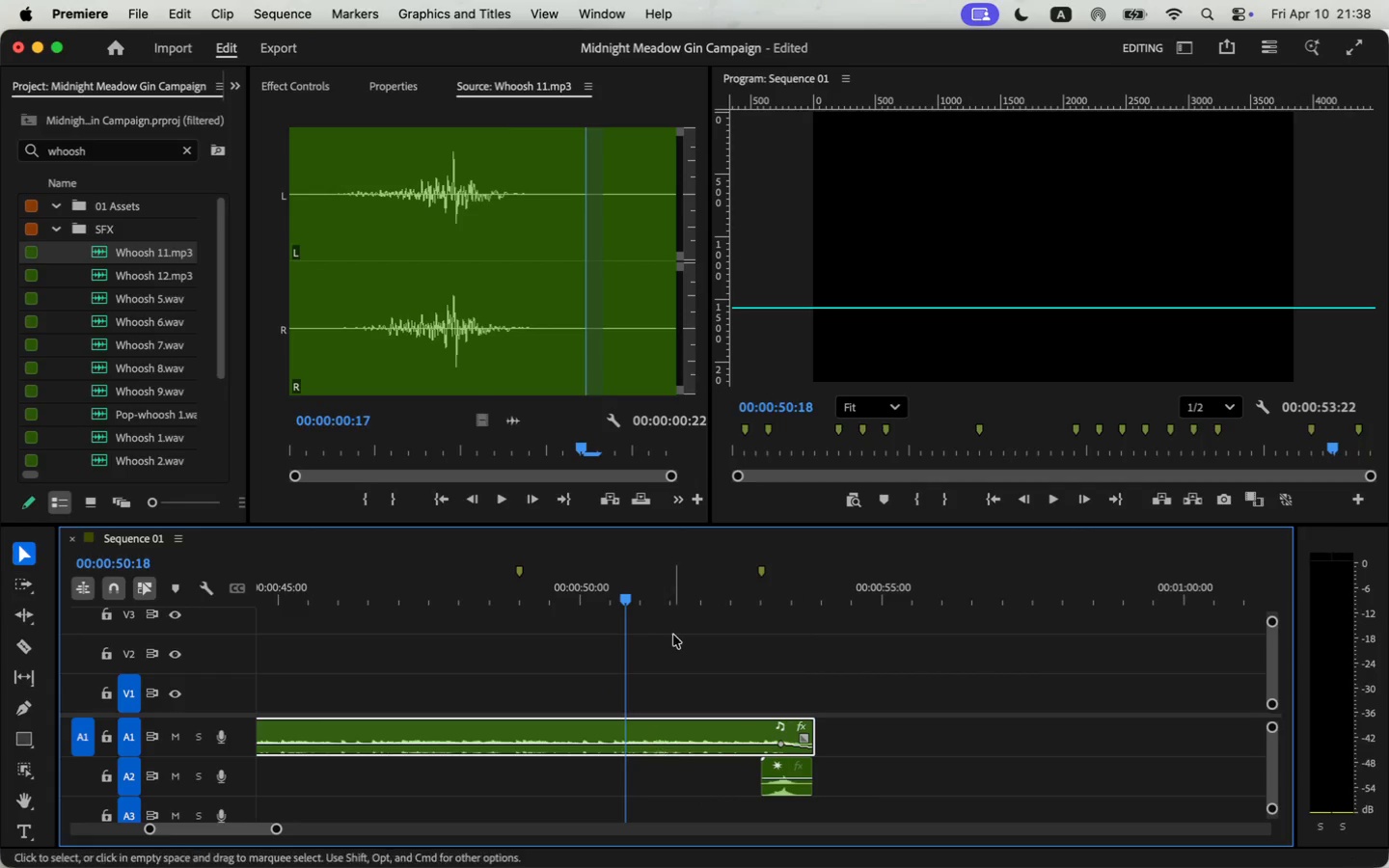 
key(Space)
 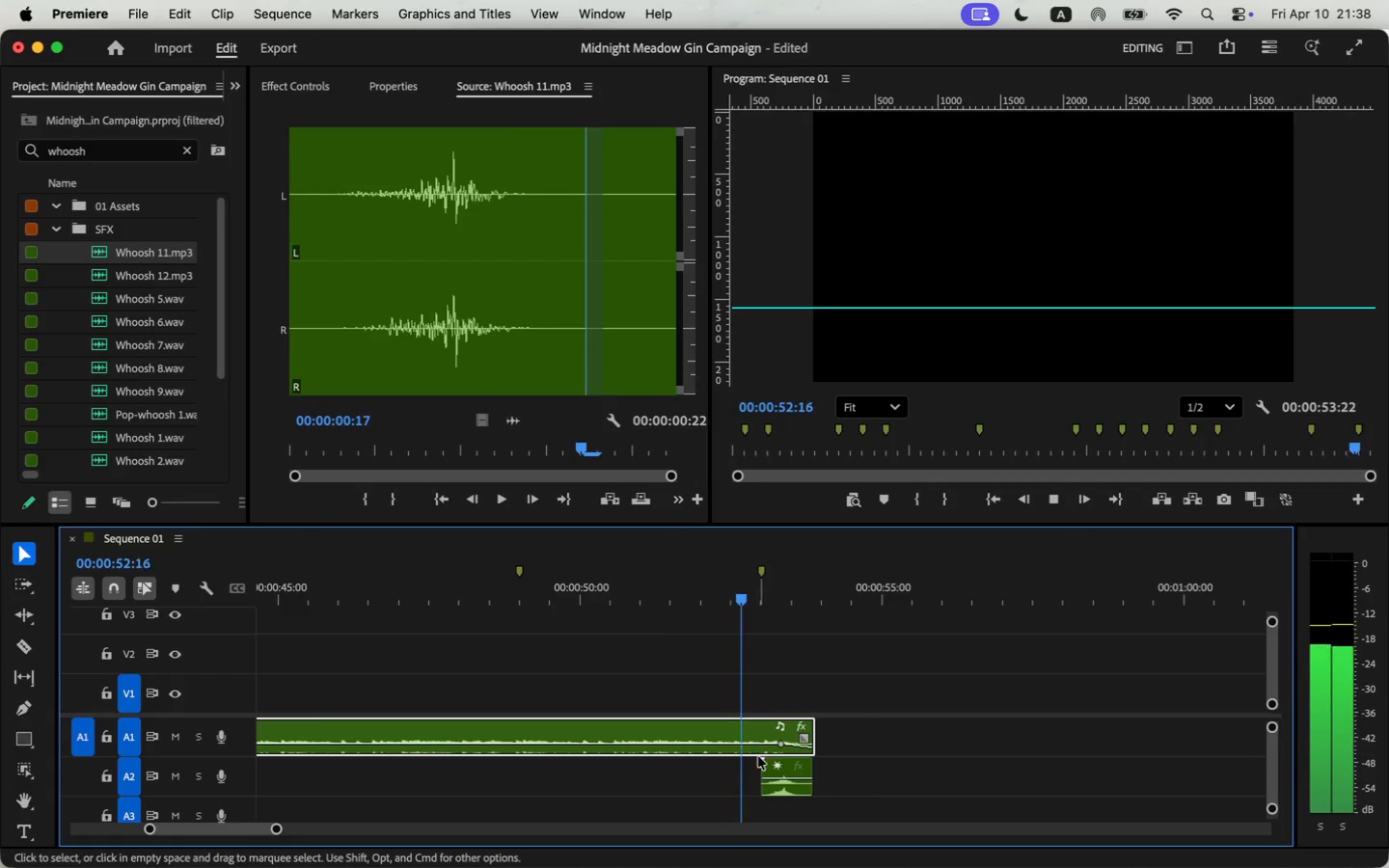 
key(Space)
 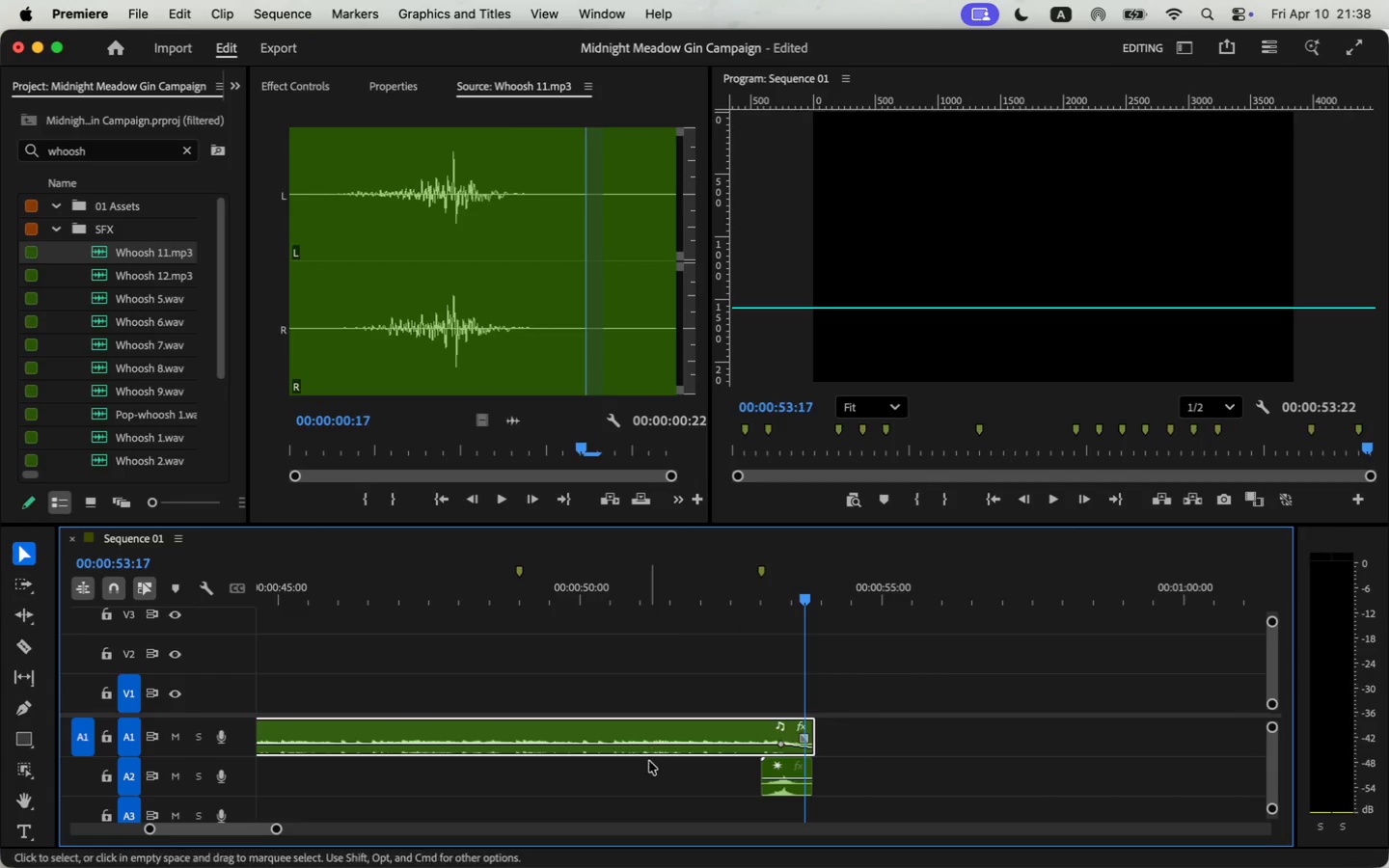 
scroll: coordinate [649, 761], scroll_direction: down, amount: 2.0
 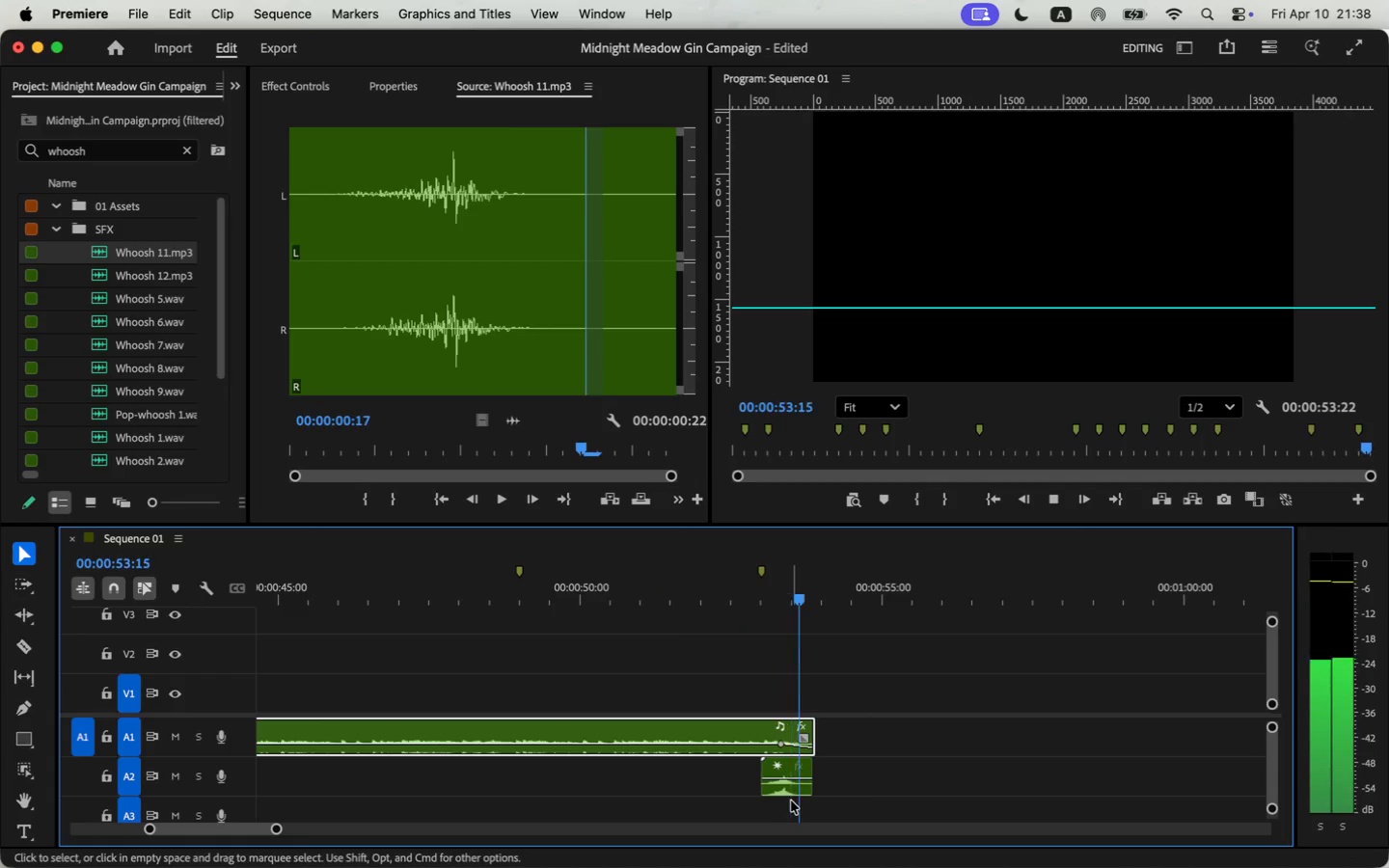 
type(riser)
 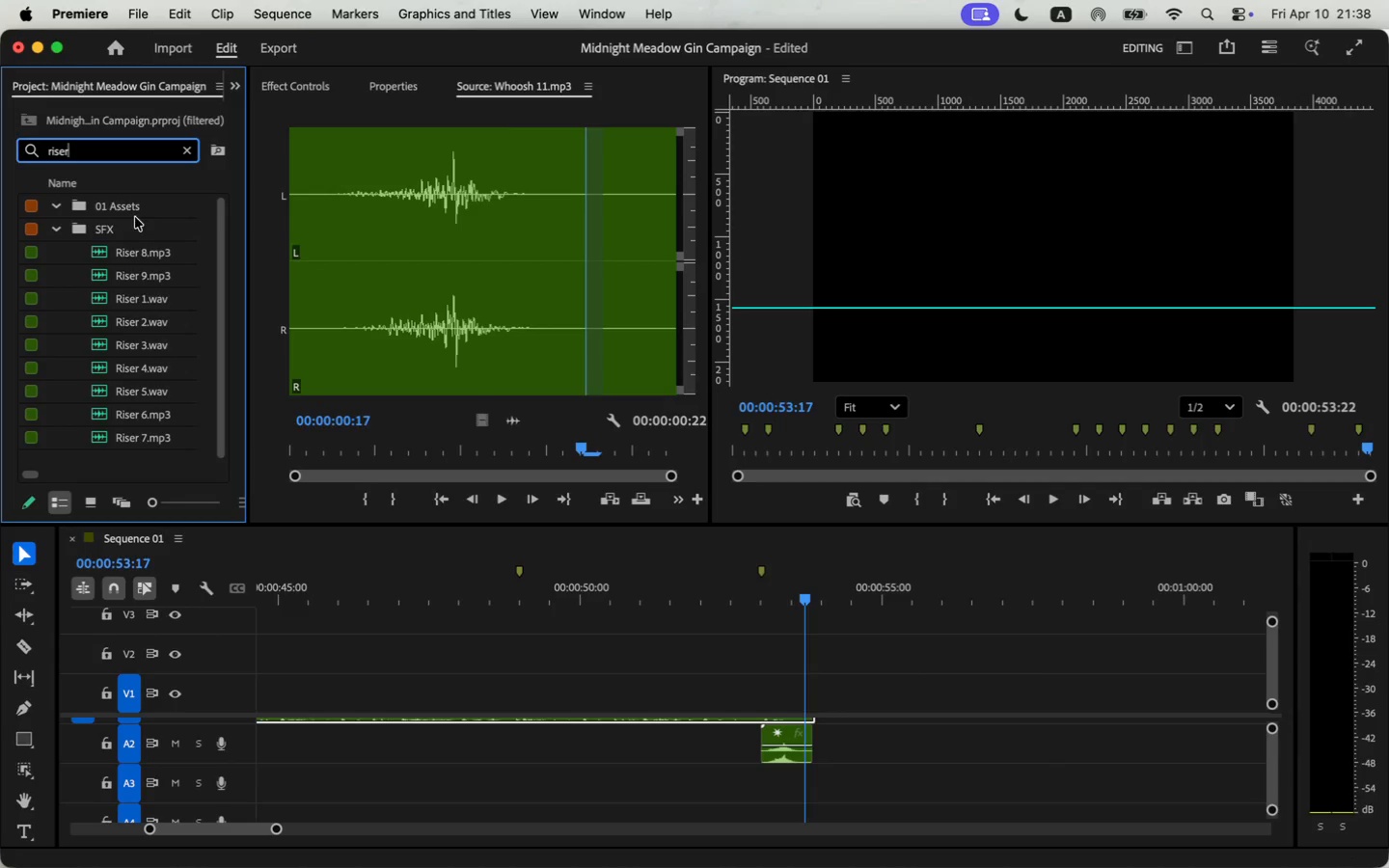 
double_click([99, 297])
 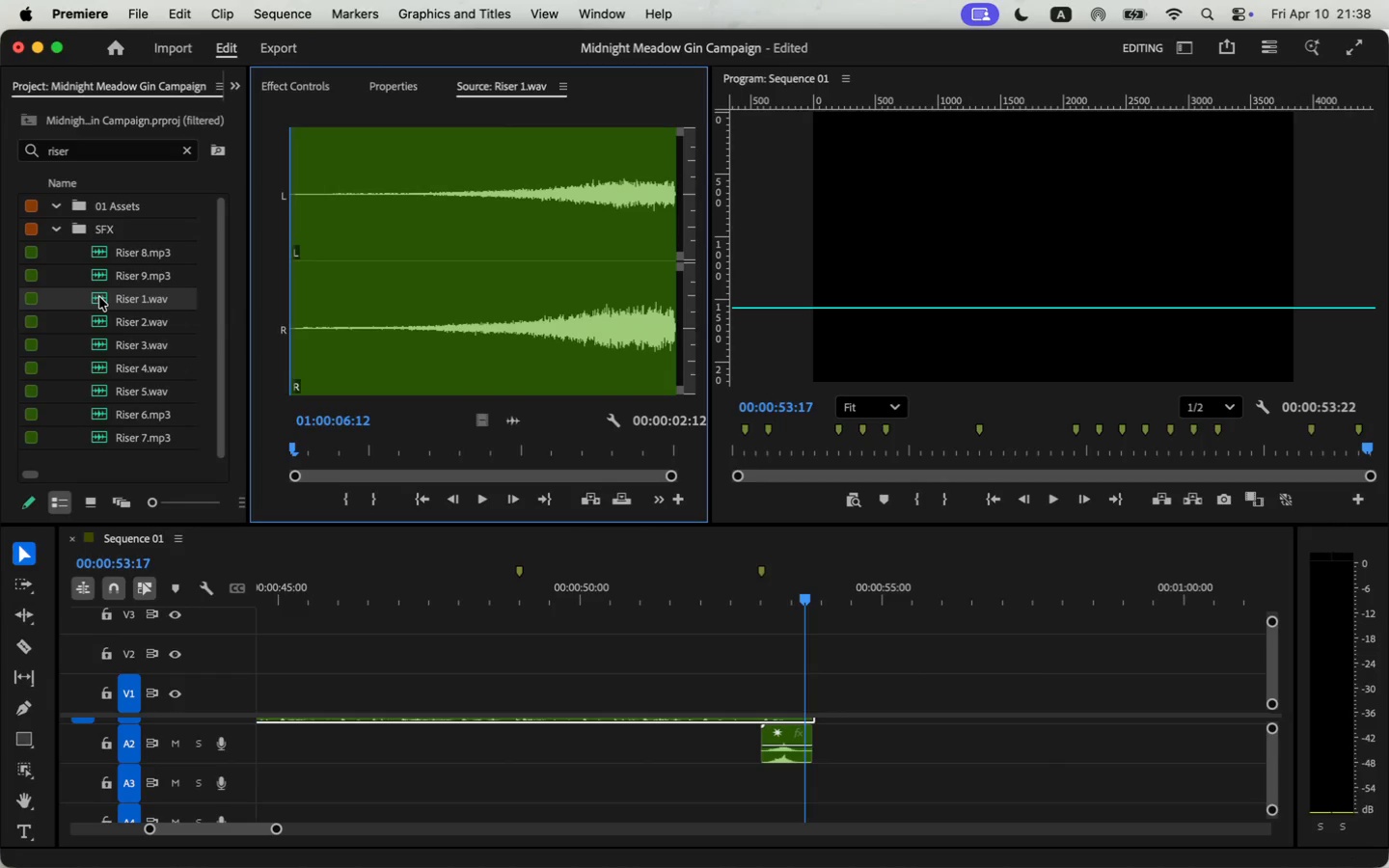 
key(Space)
 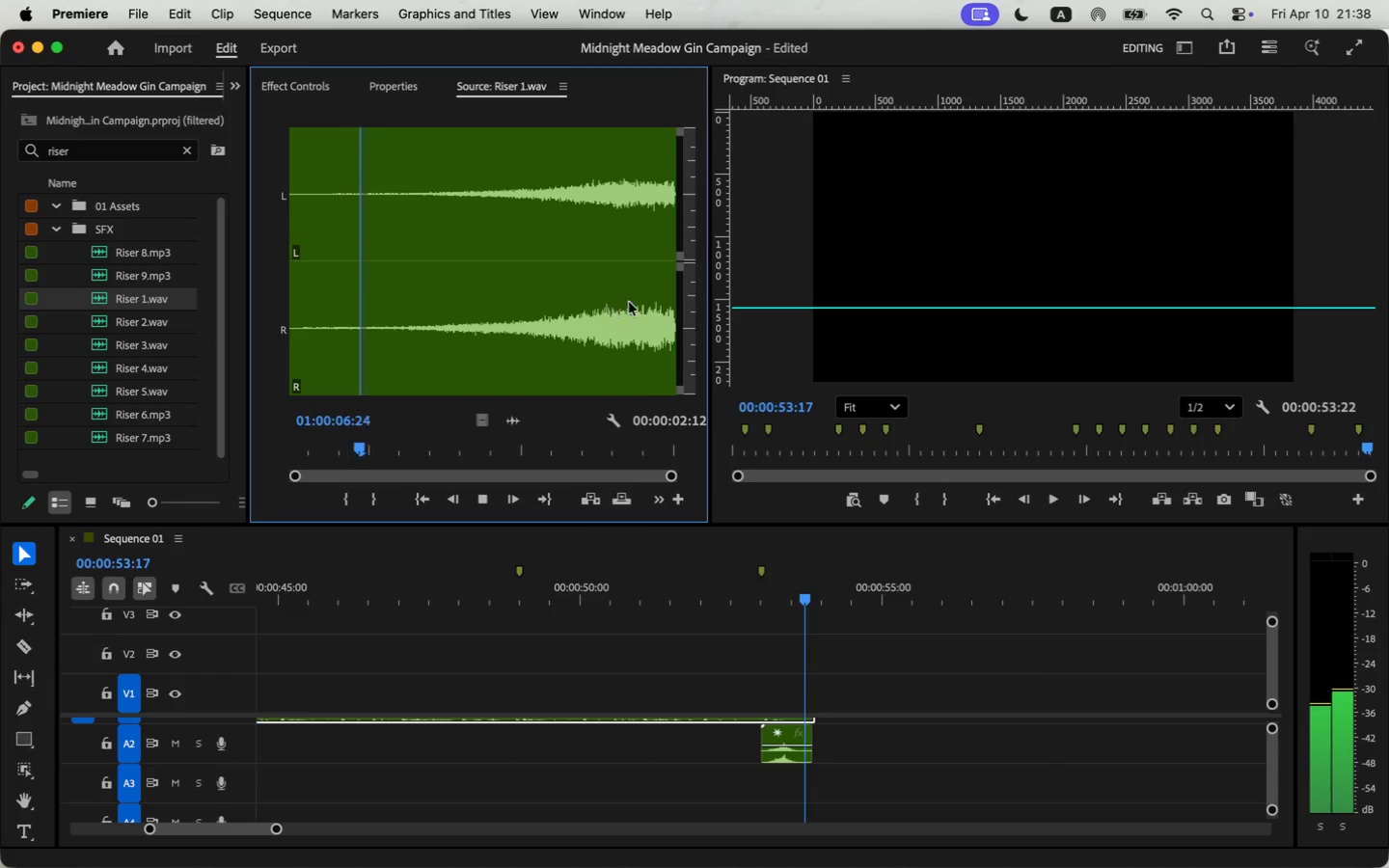 
key(Space)
 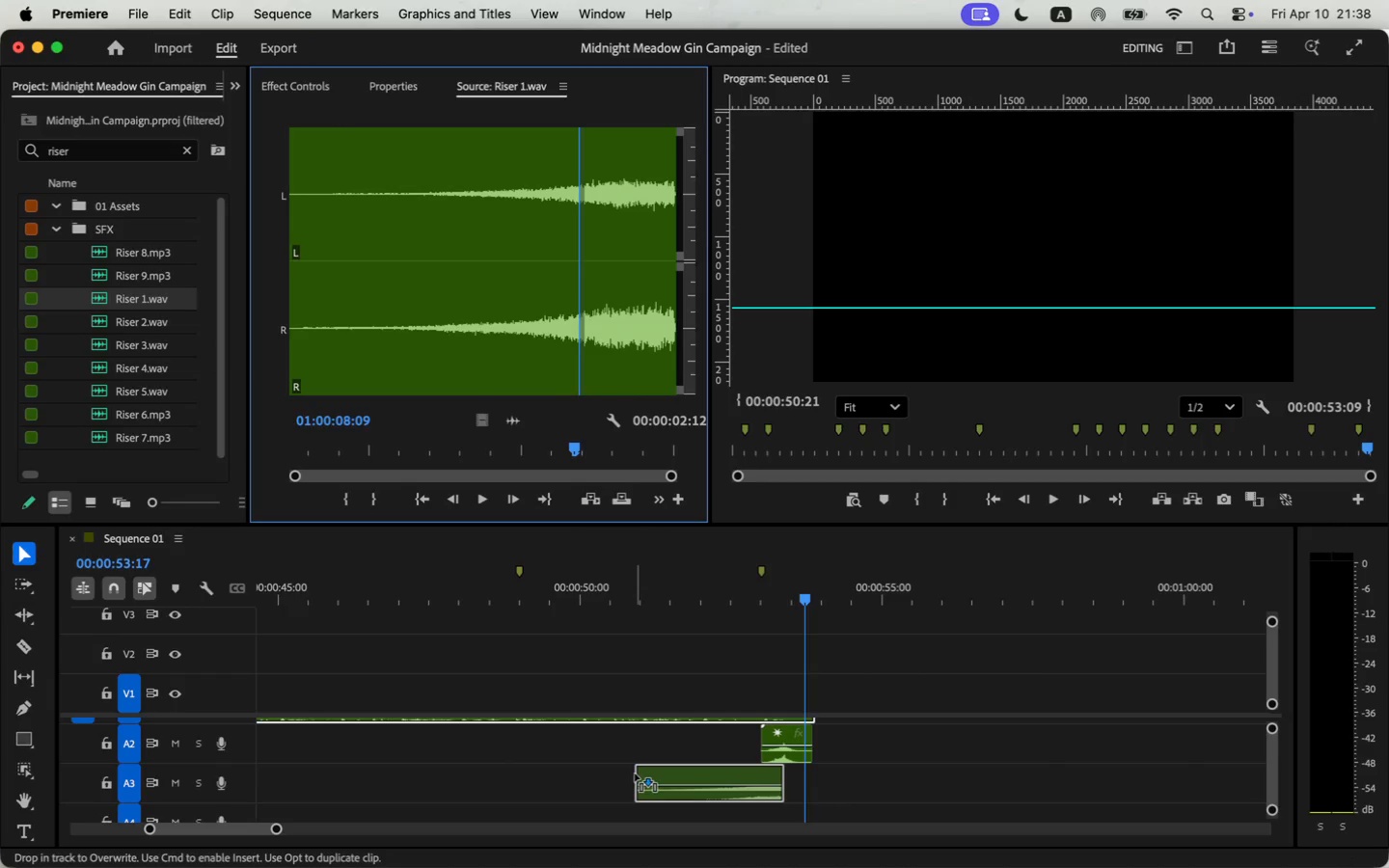 
left_click_drag(start_coordinate=[515, 420], to_coordinate=[635, 773])
 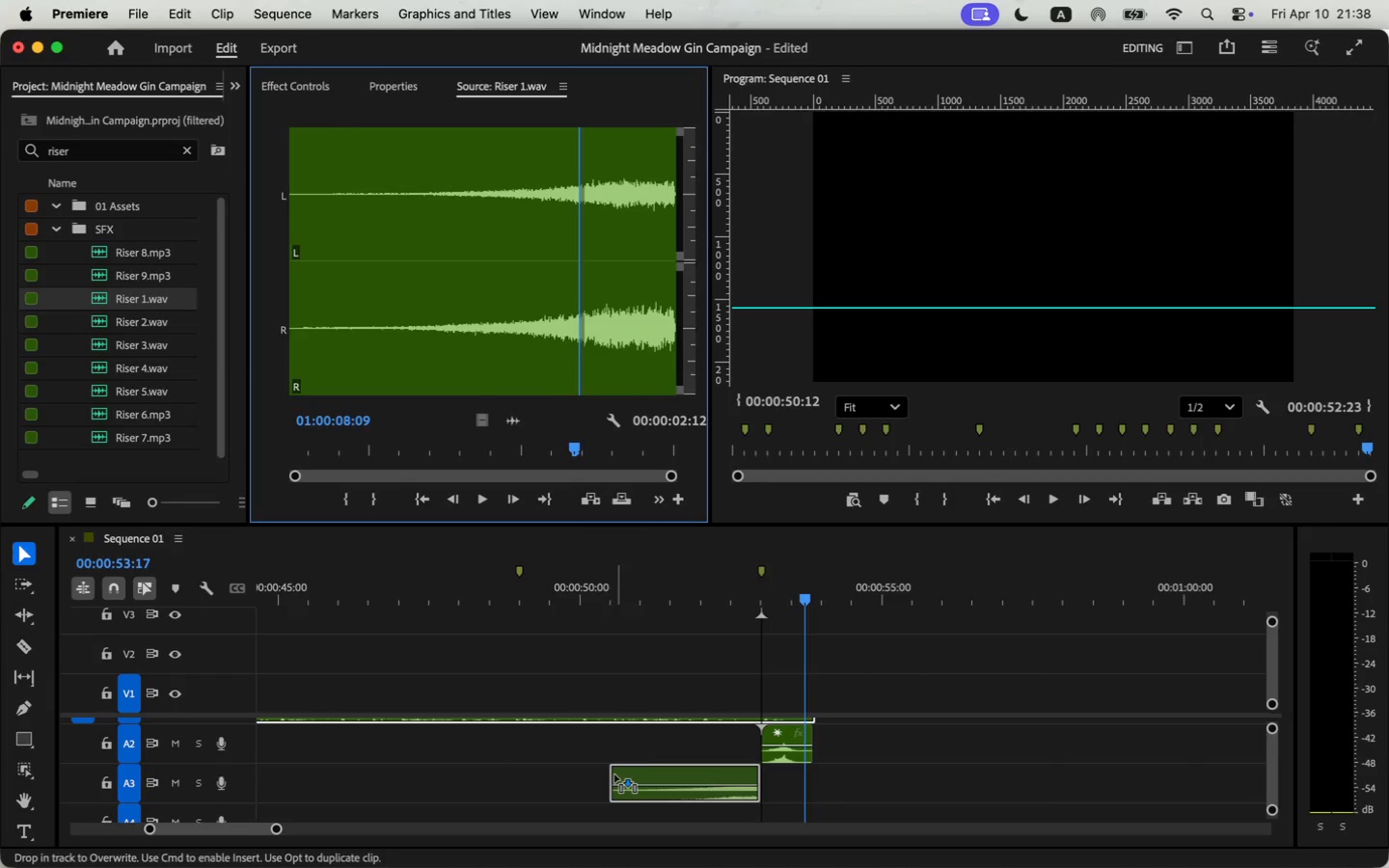 
type(impact)
 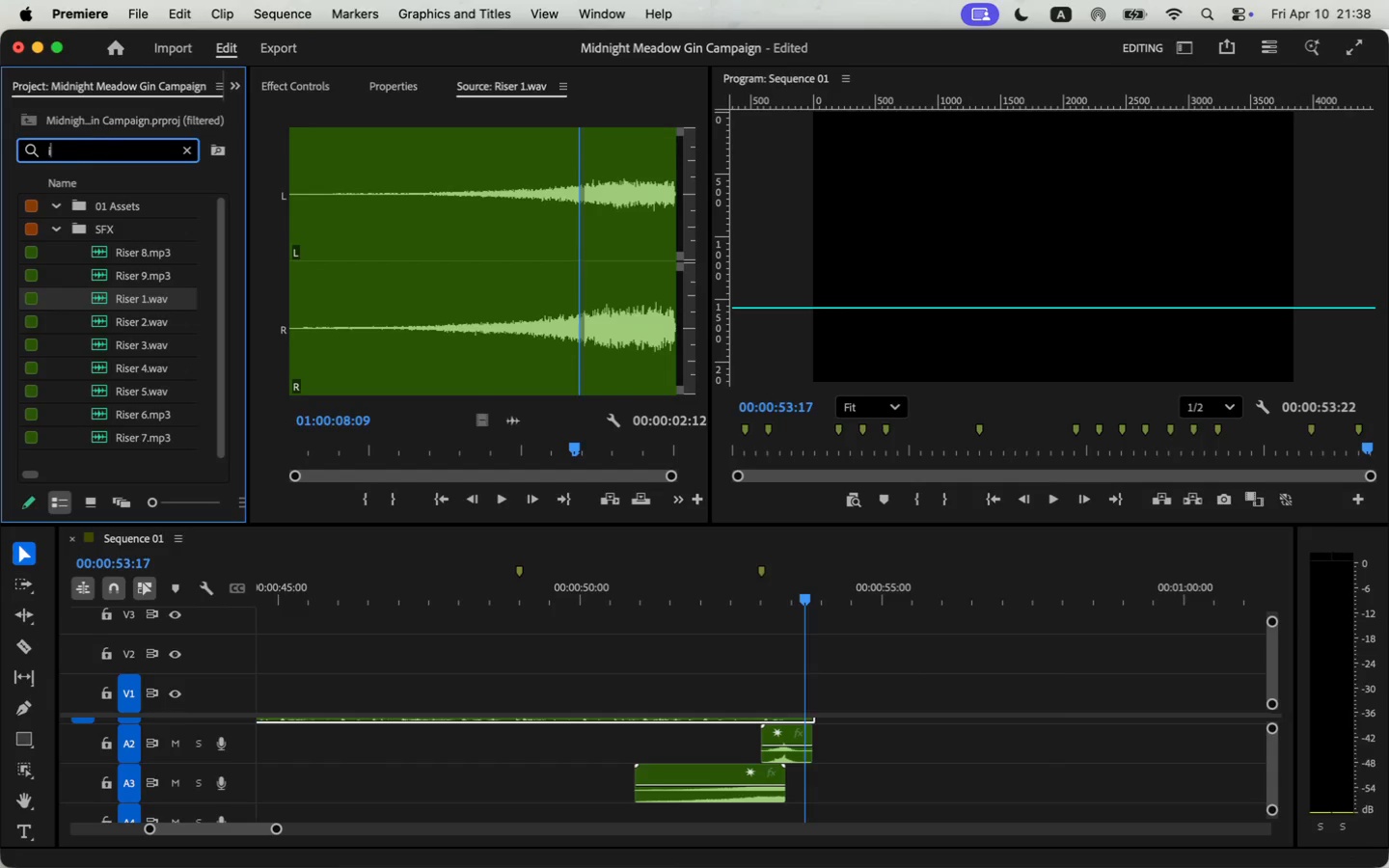 
left_click_drag(start_coordinate=[106, 249], to_coordinate=[789, 791])
 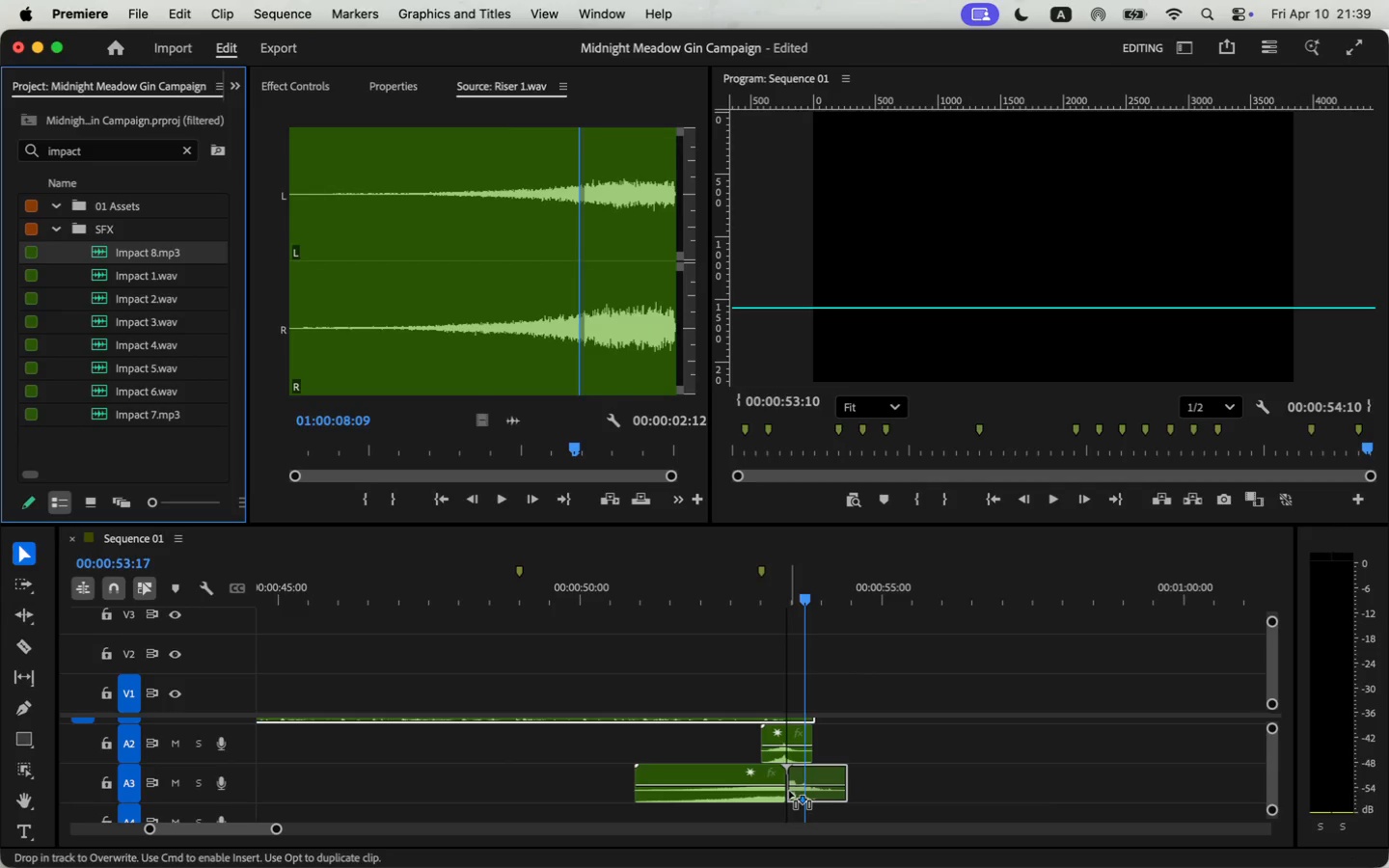 
left_click([749, 593])
 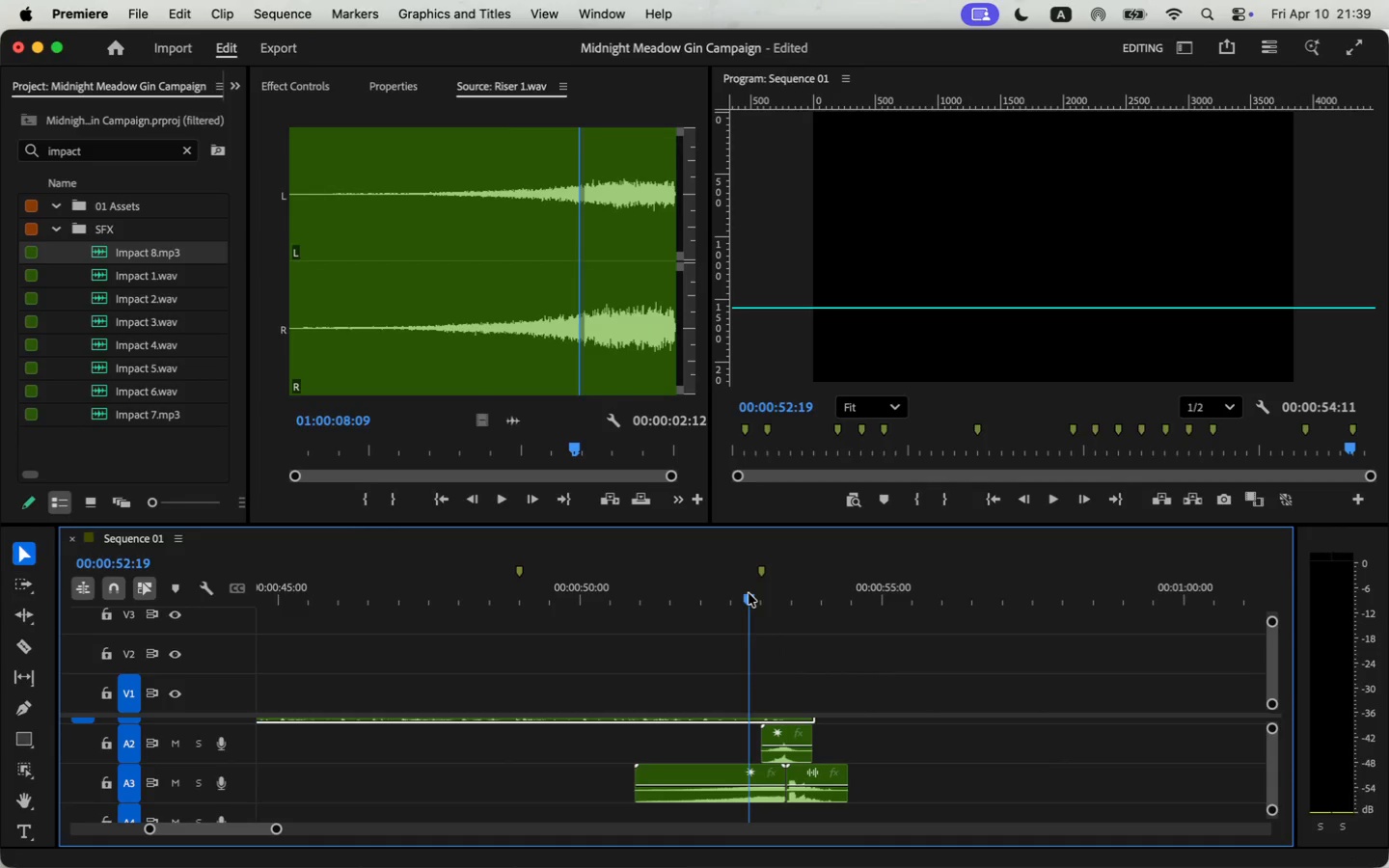 
key(Space)
 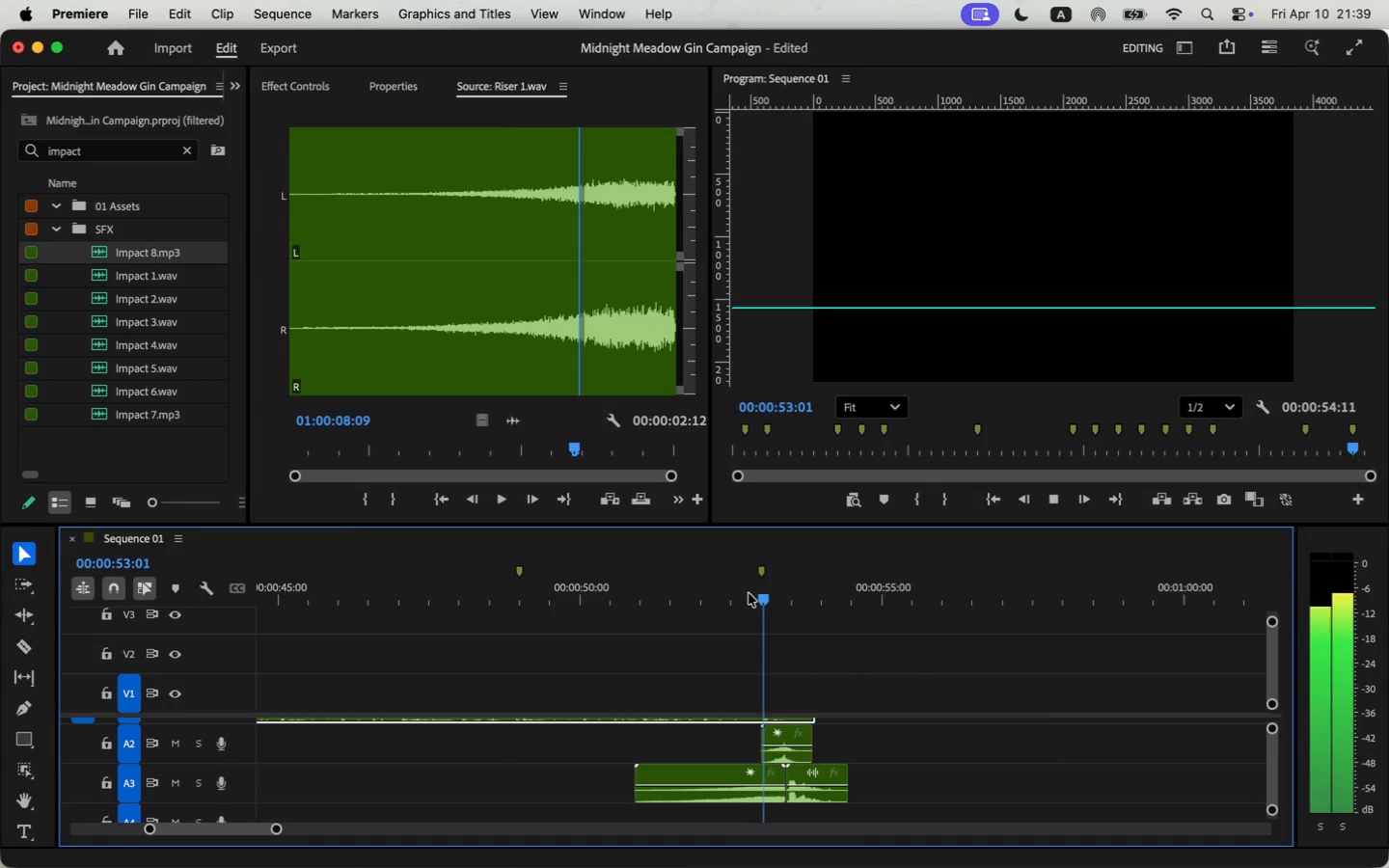 
key(Space)
 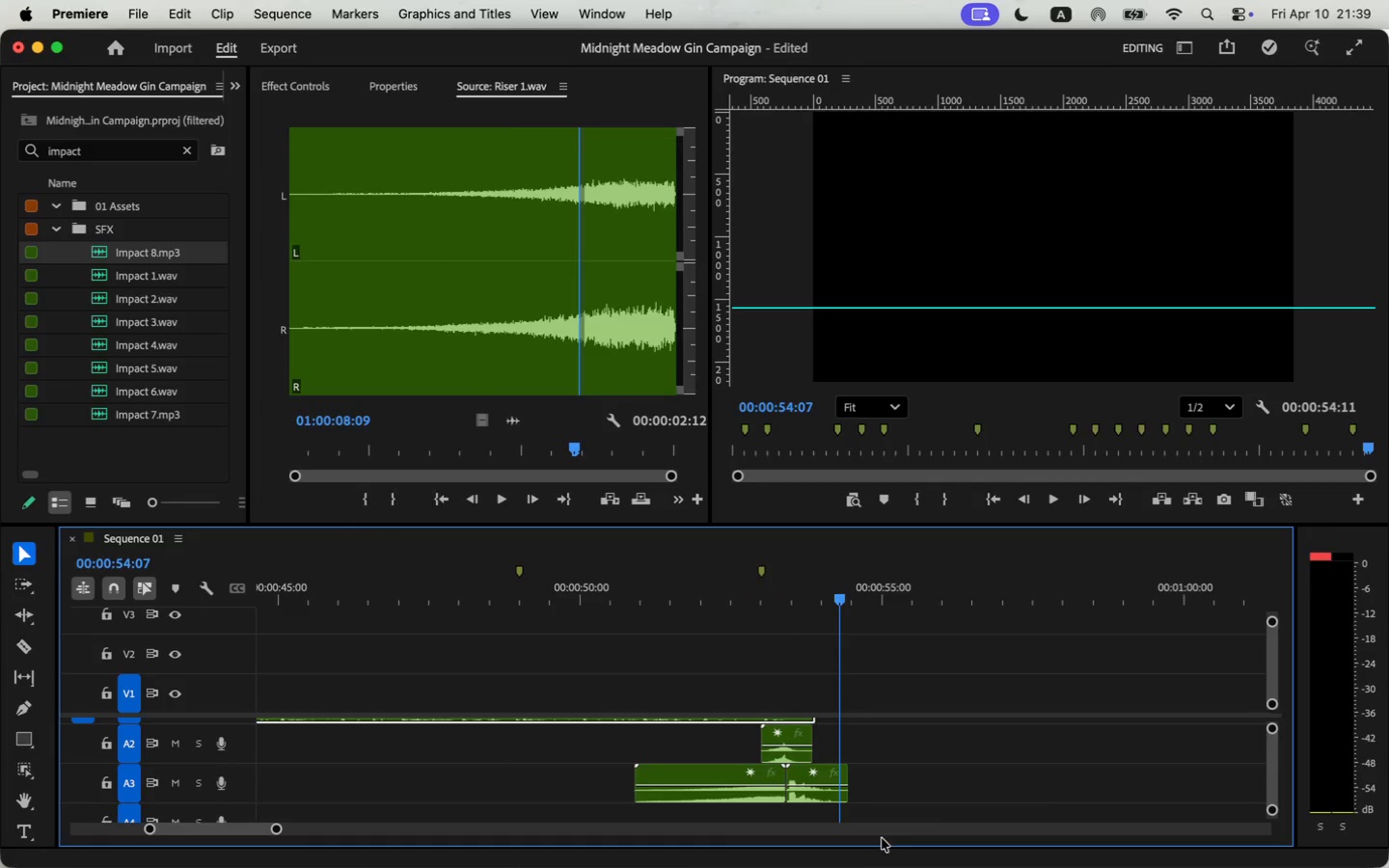 
scroll: coordinate [963, 733], scroll_direction: down, amount: 2.0
 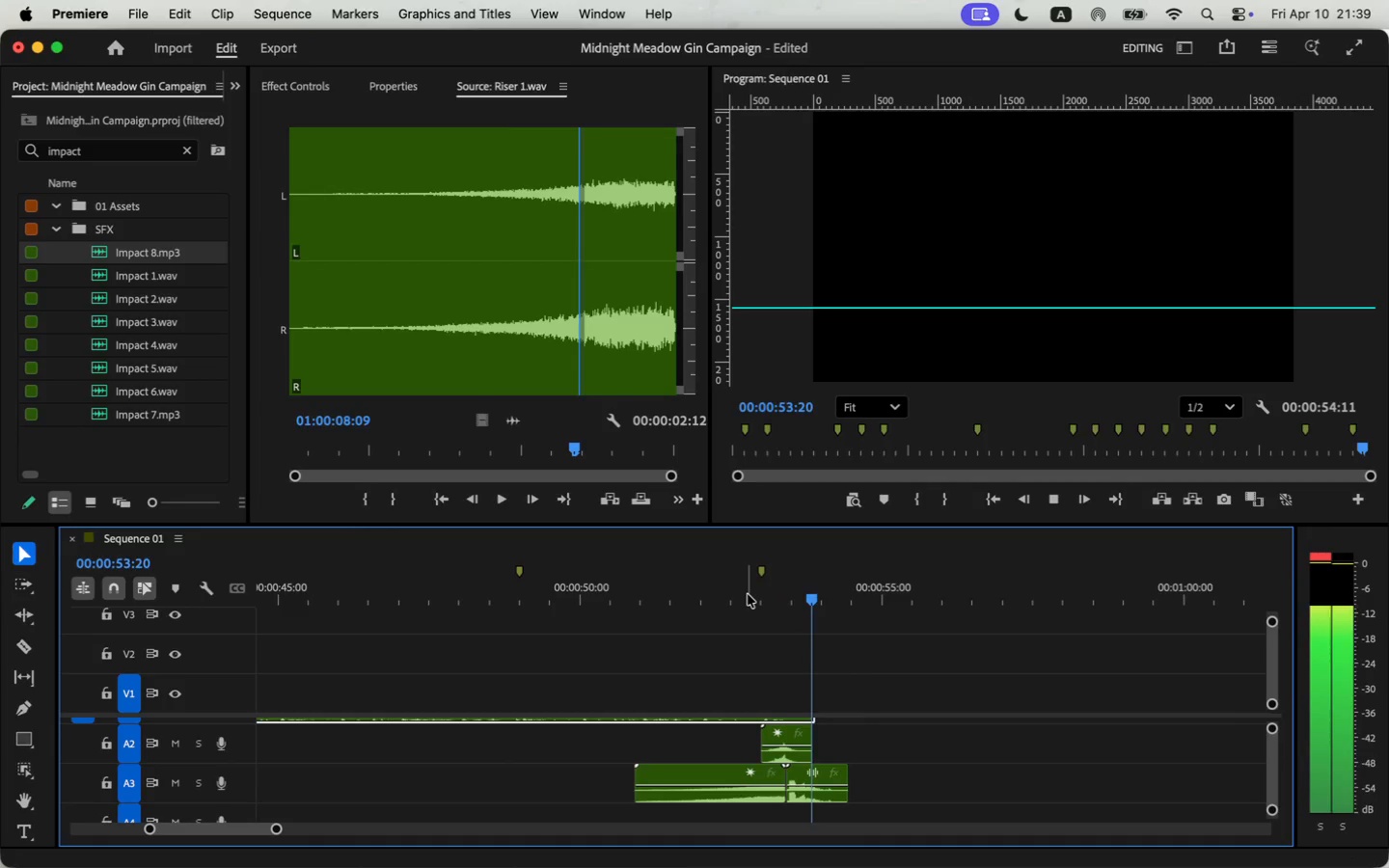 
left_click_drag(start_coordinate=[808, 770], to_coordinate=[812, 806])
 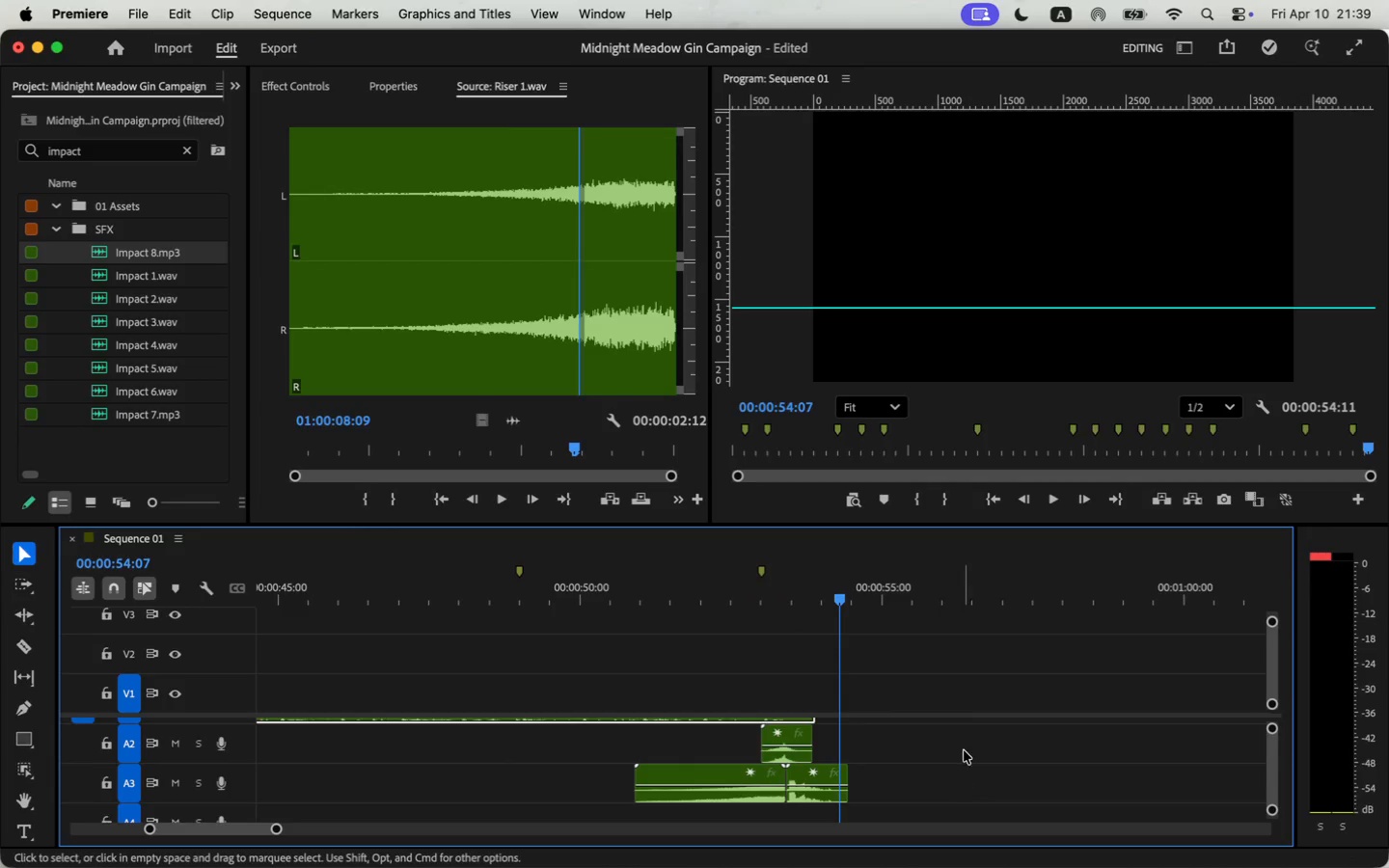 
left_click_drag(start_coordinate=[807, 772], to_coordinate=[811, 796])
 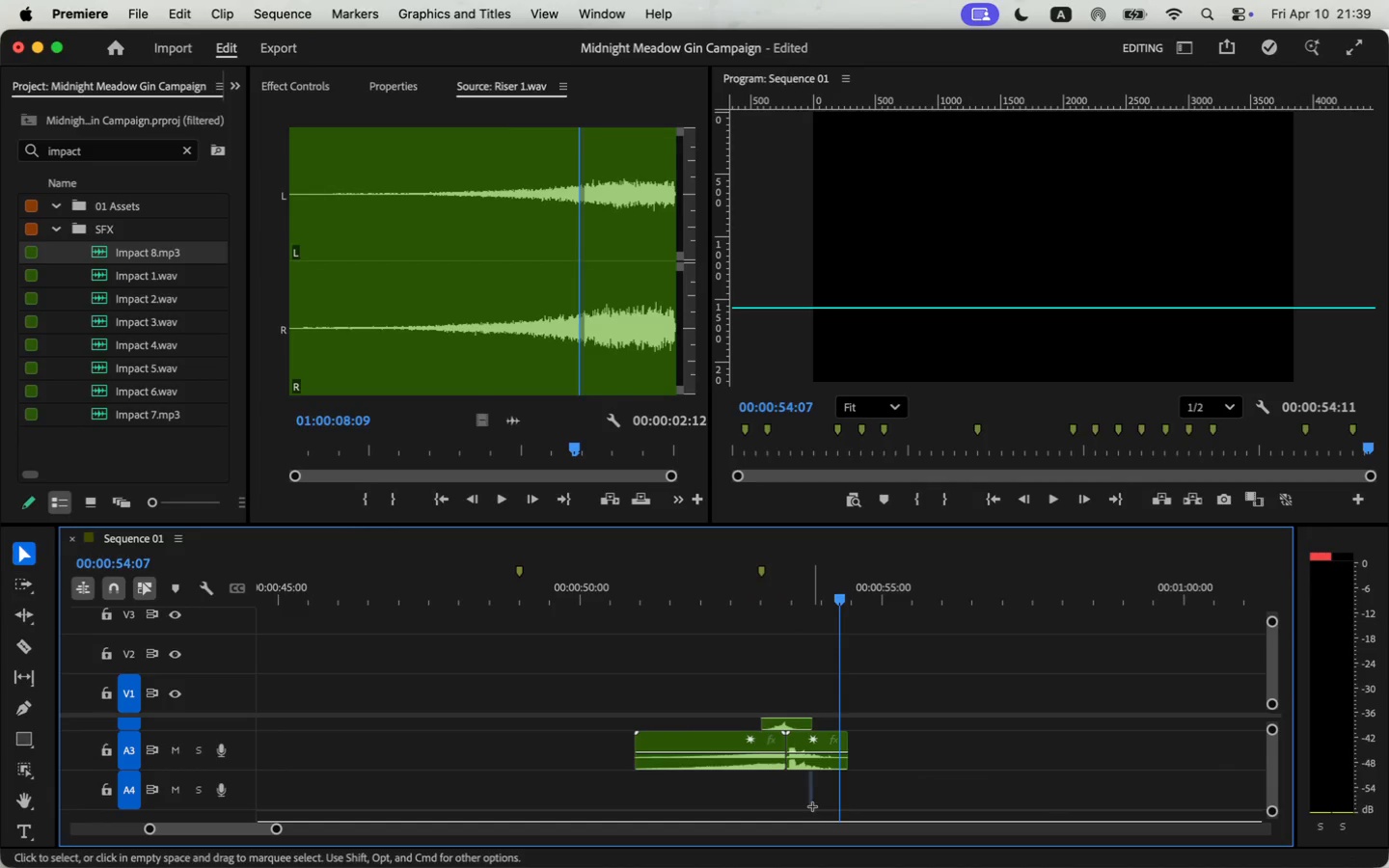 
left_click_drag(start_coordinate=[819, 763], to_coordinate=[816, 800])
 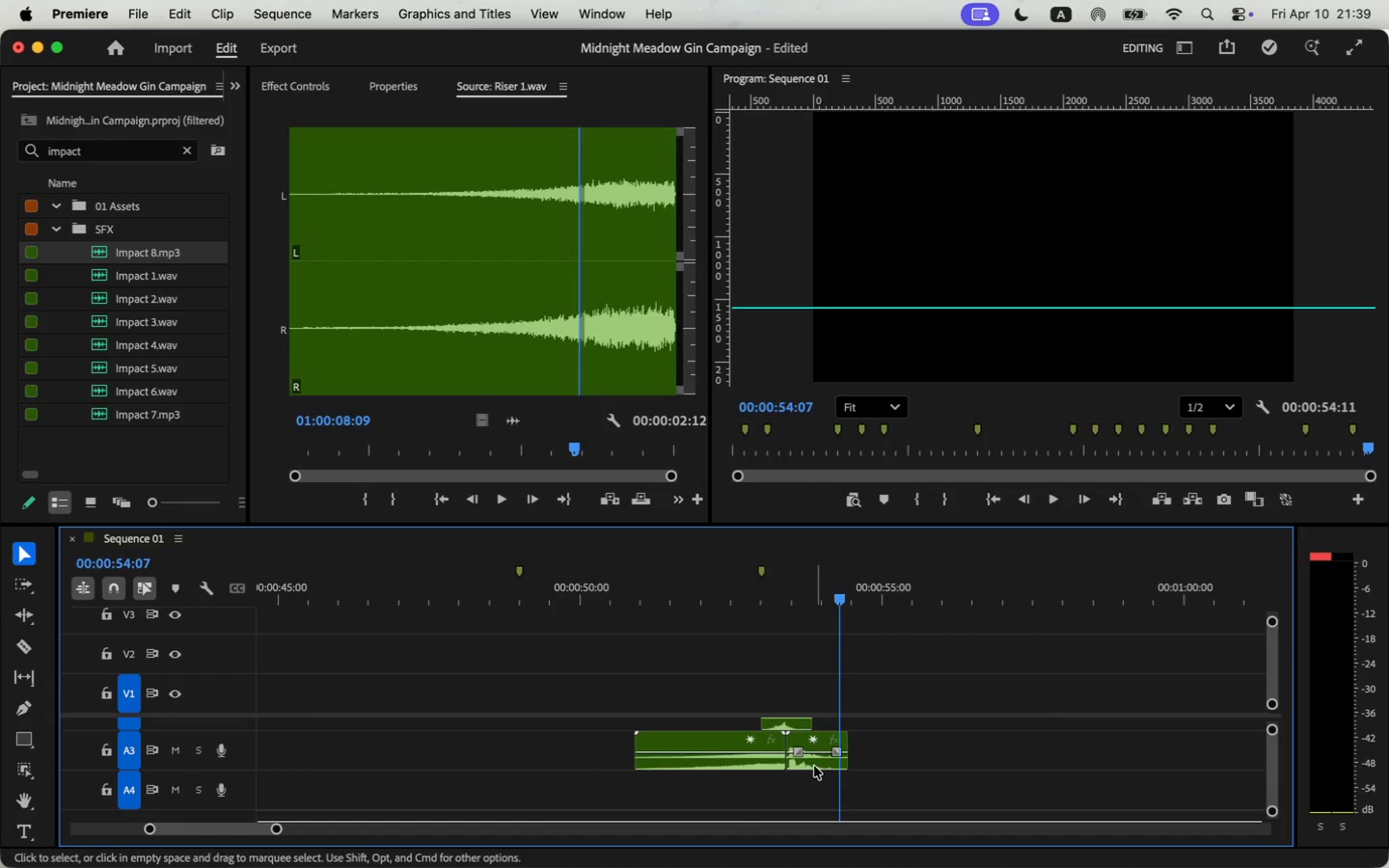 
left_click_drag(start_coordinate=[797, 579], to_coordinate=[788, 595])
 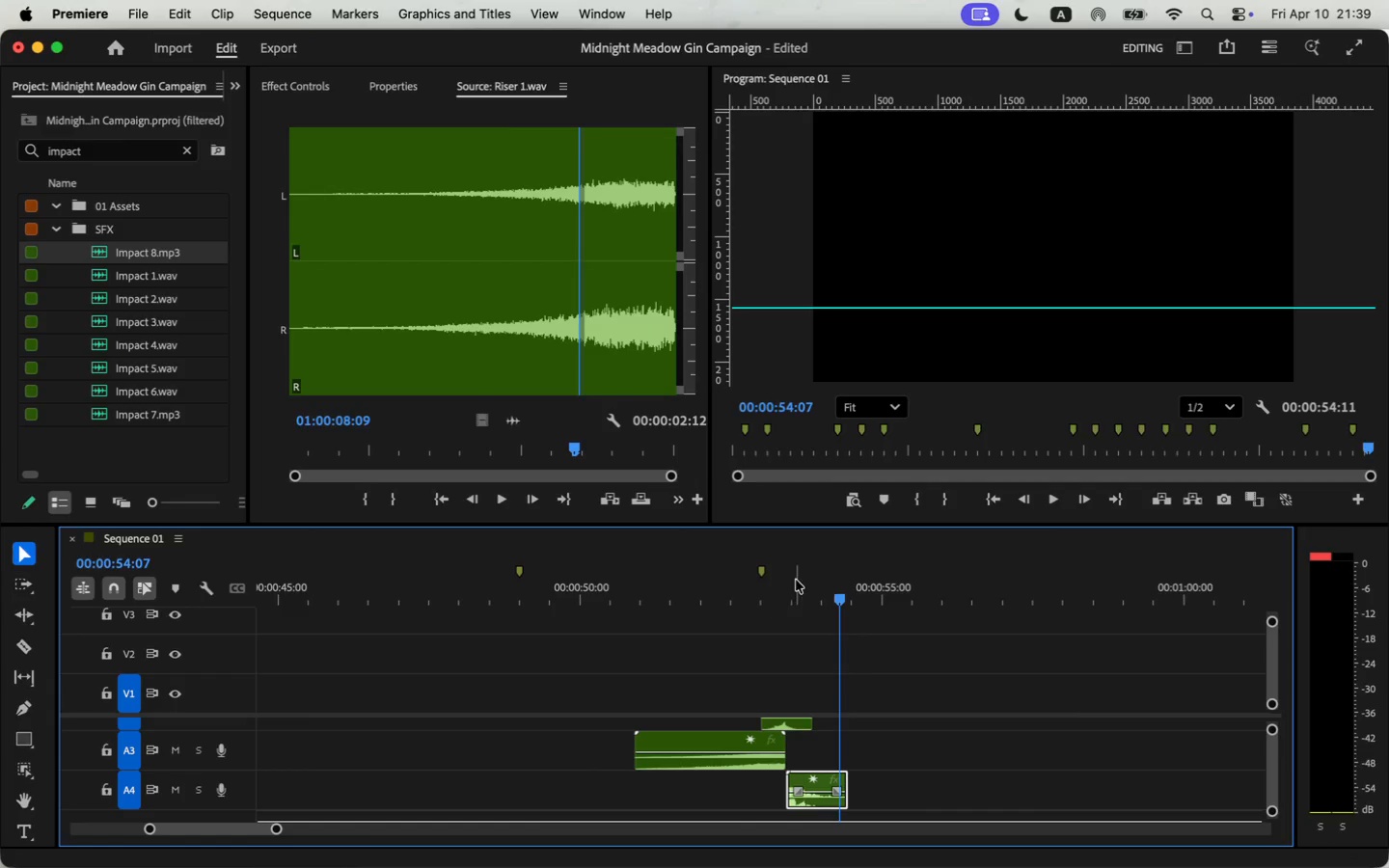 
left_click_drag(start_coordinate=[278, 830], to_coordinate=[236, 835])
 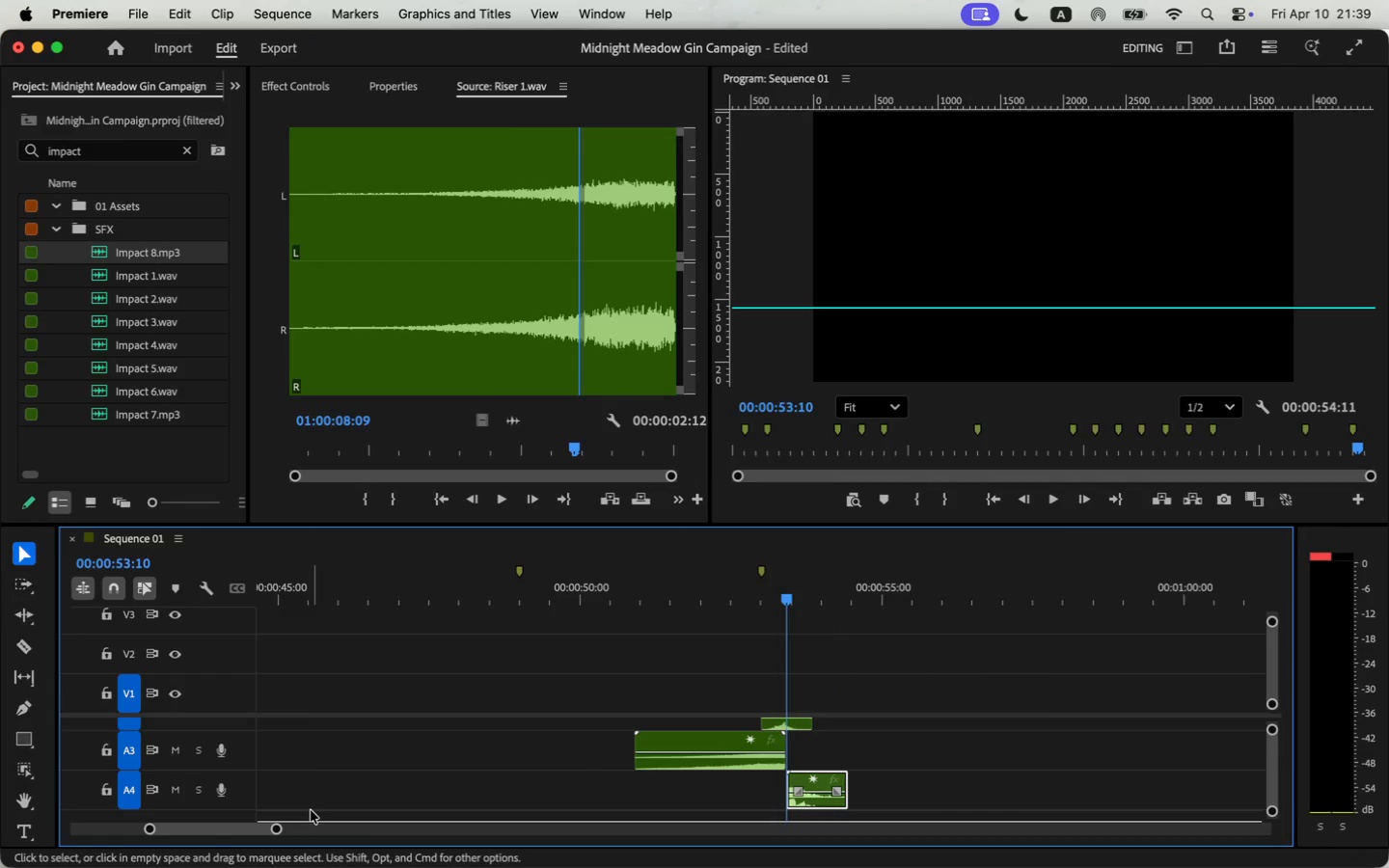 
left_click_drag(start_coordinate=[810, 781], to_coordinate=[787, 782])
 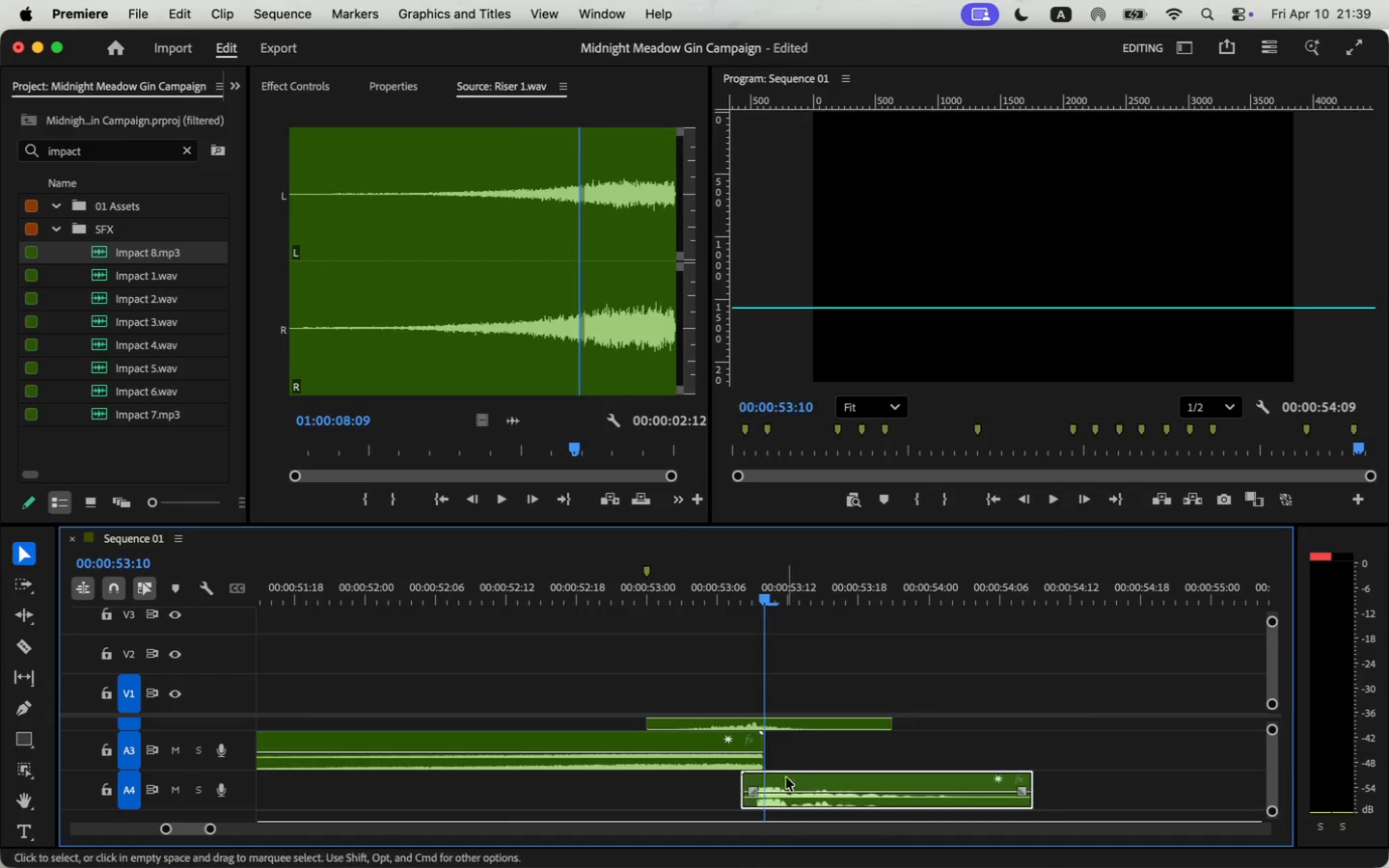 
left_click([692, 577])
 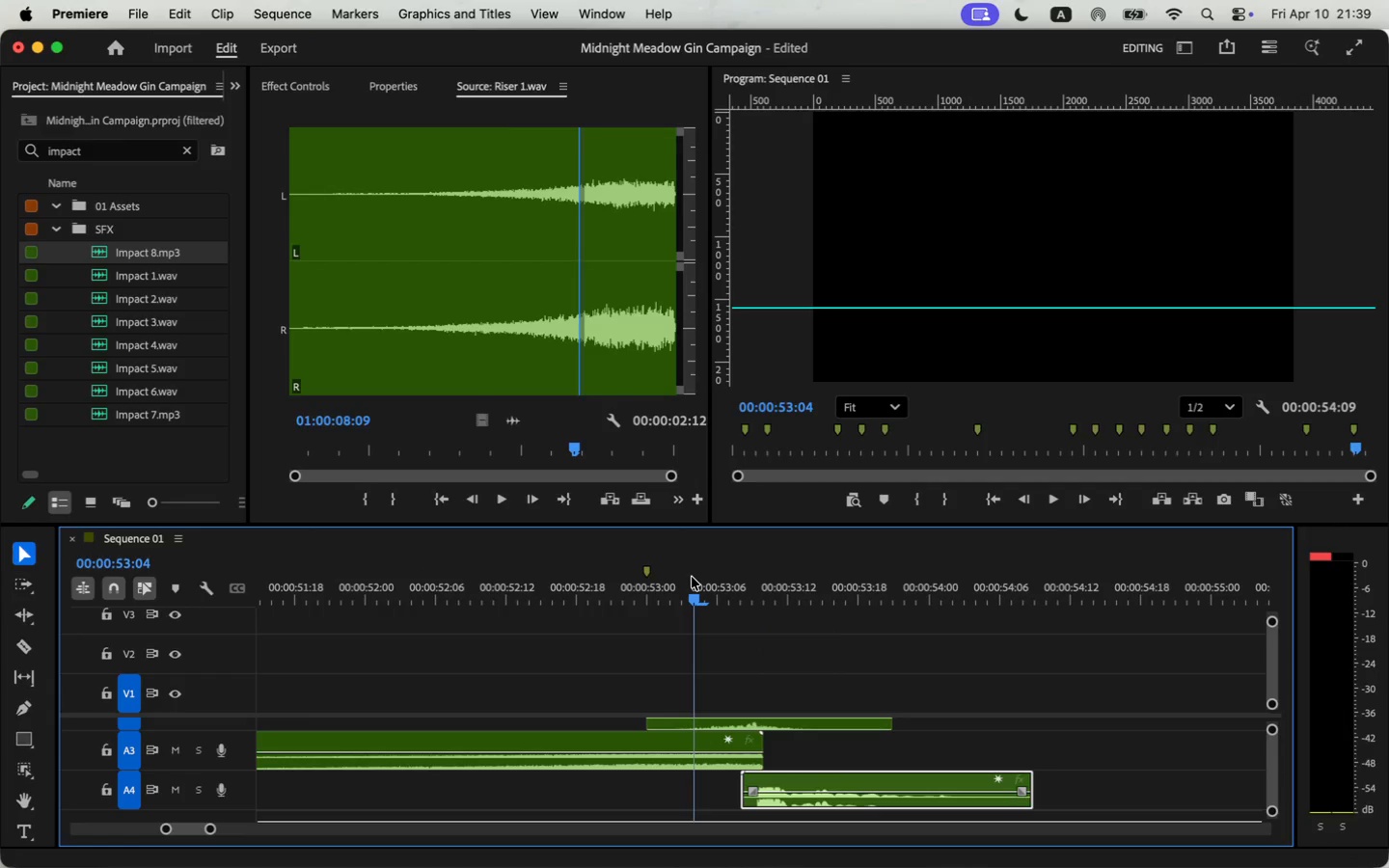 
key(Space)
 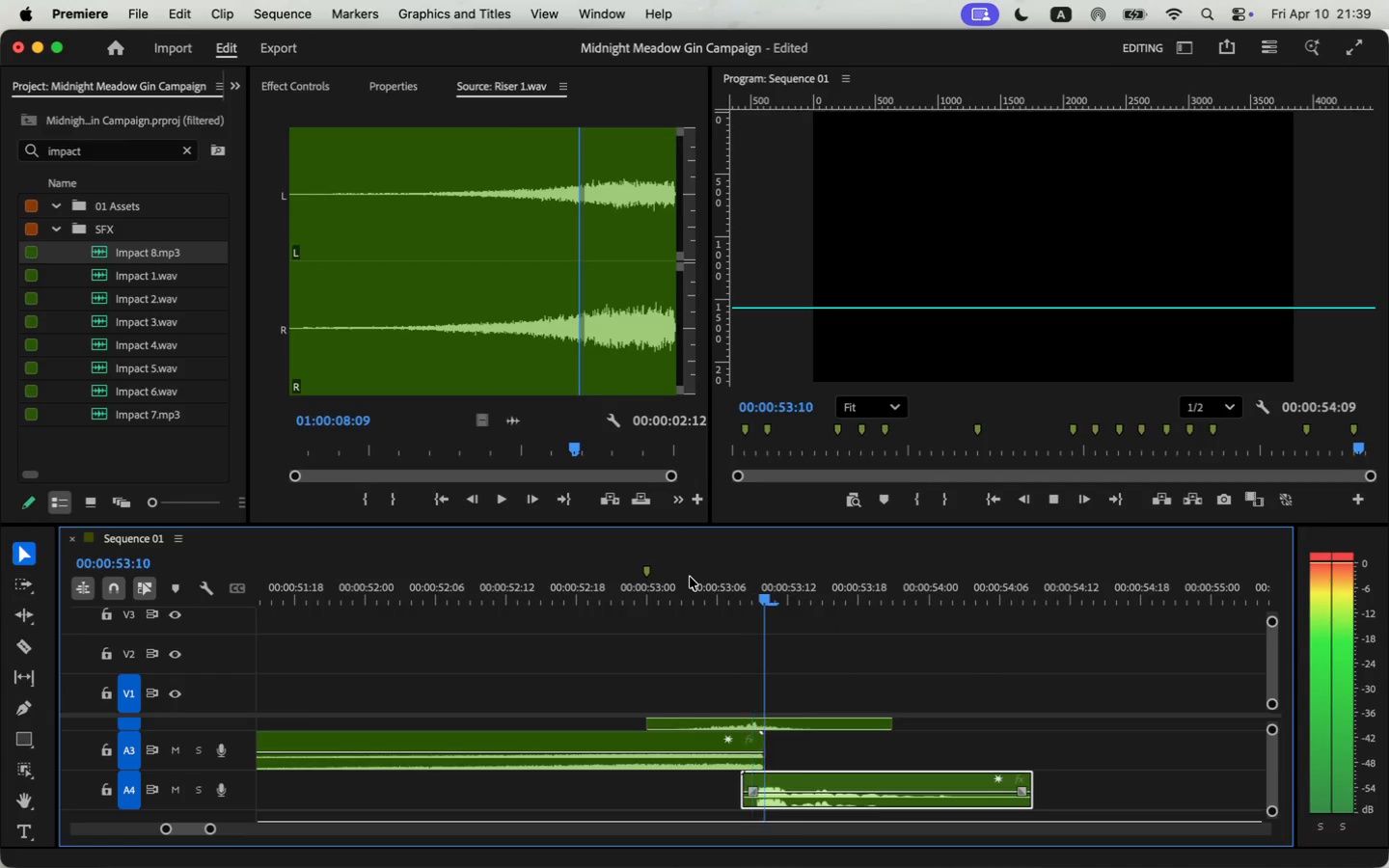 
key(Space)
 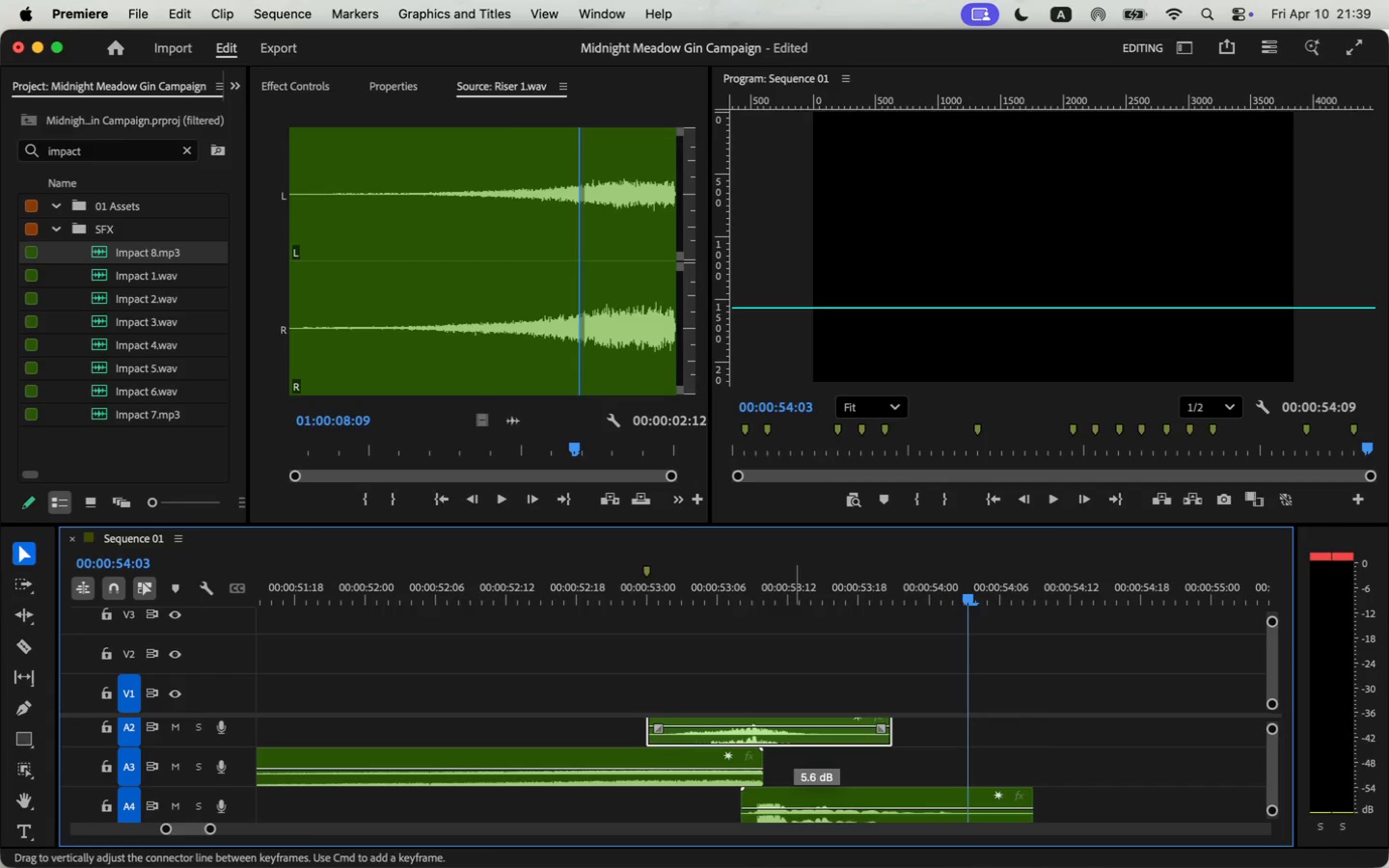 
scroll: coordinate [802, 746], scroll_direction: up, amount: 1.0
 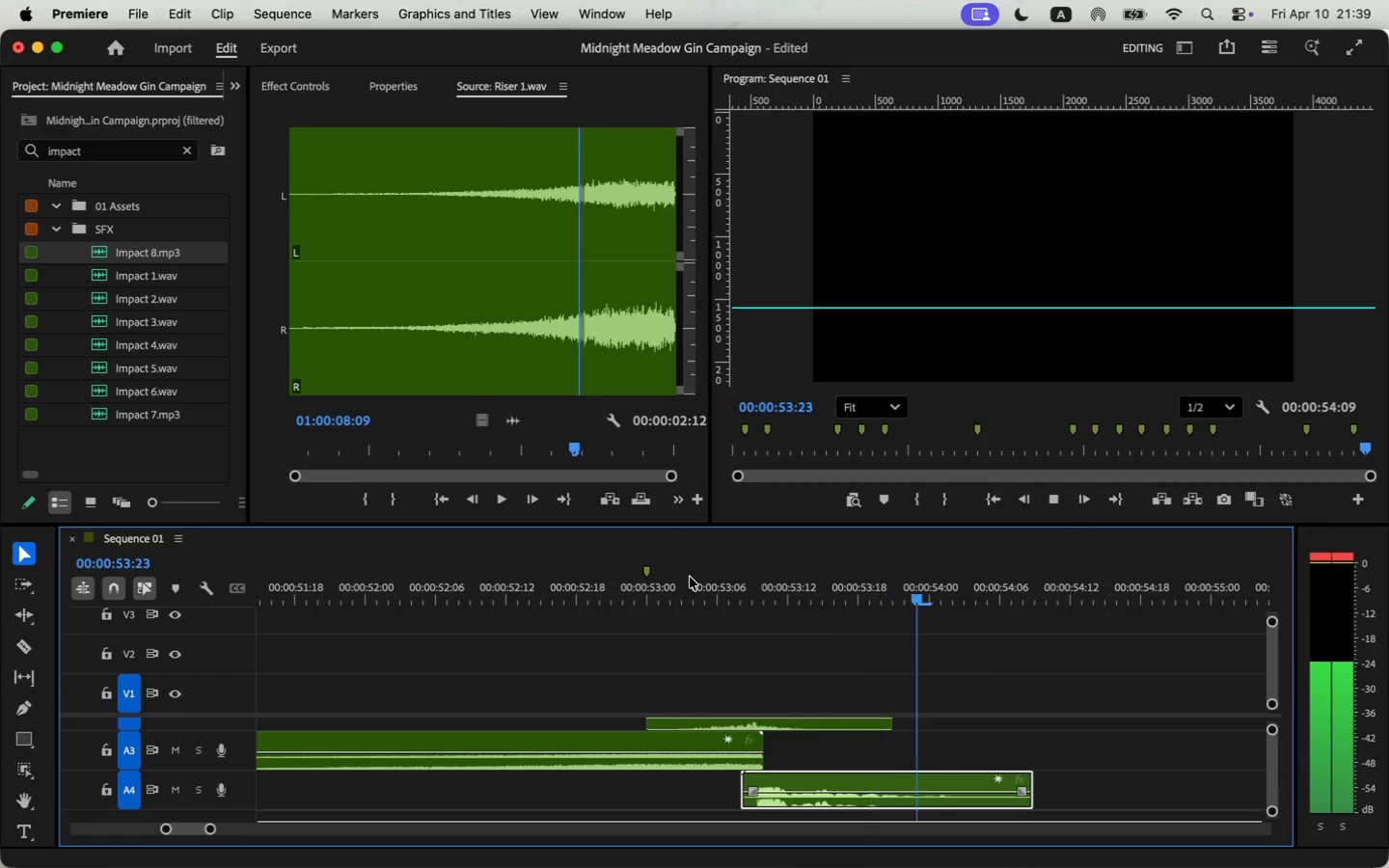 
key(Space)
 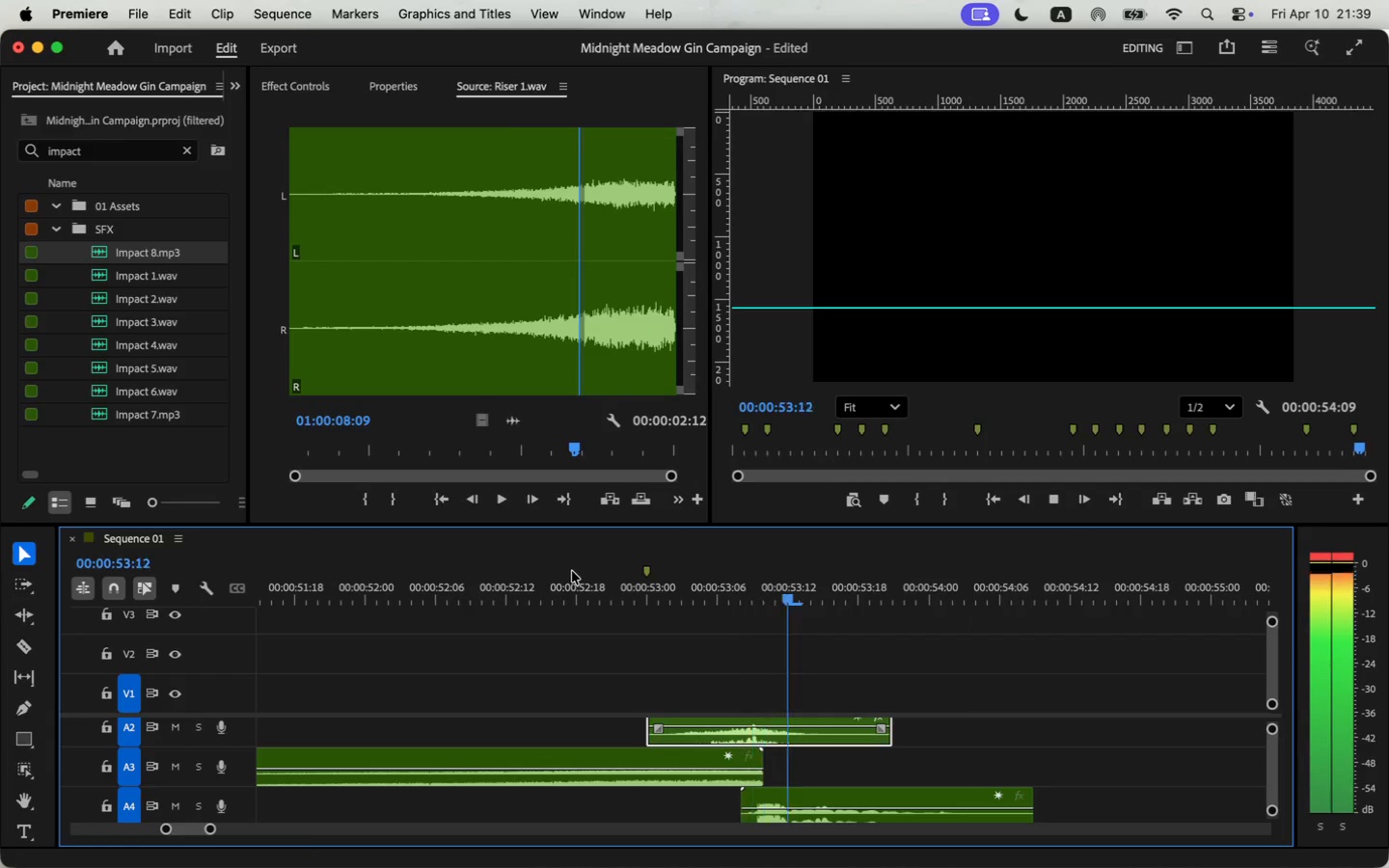 
key(Space)
 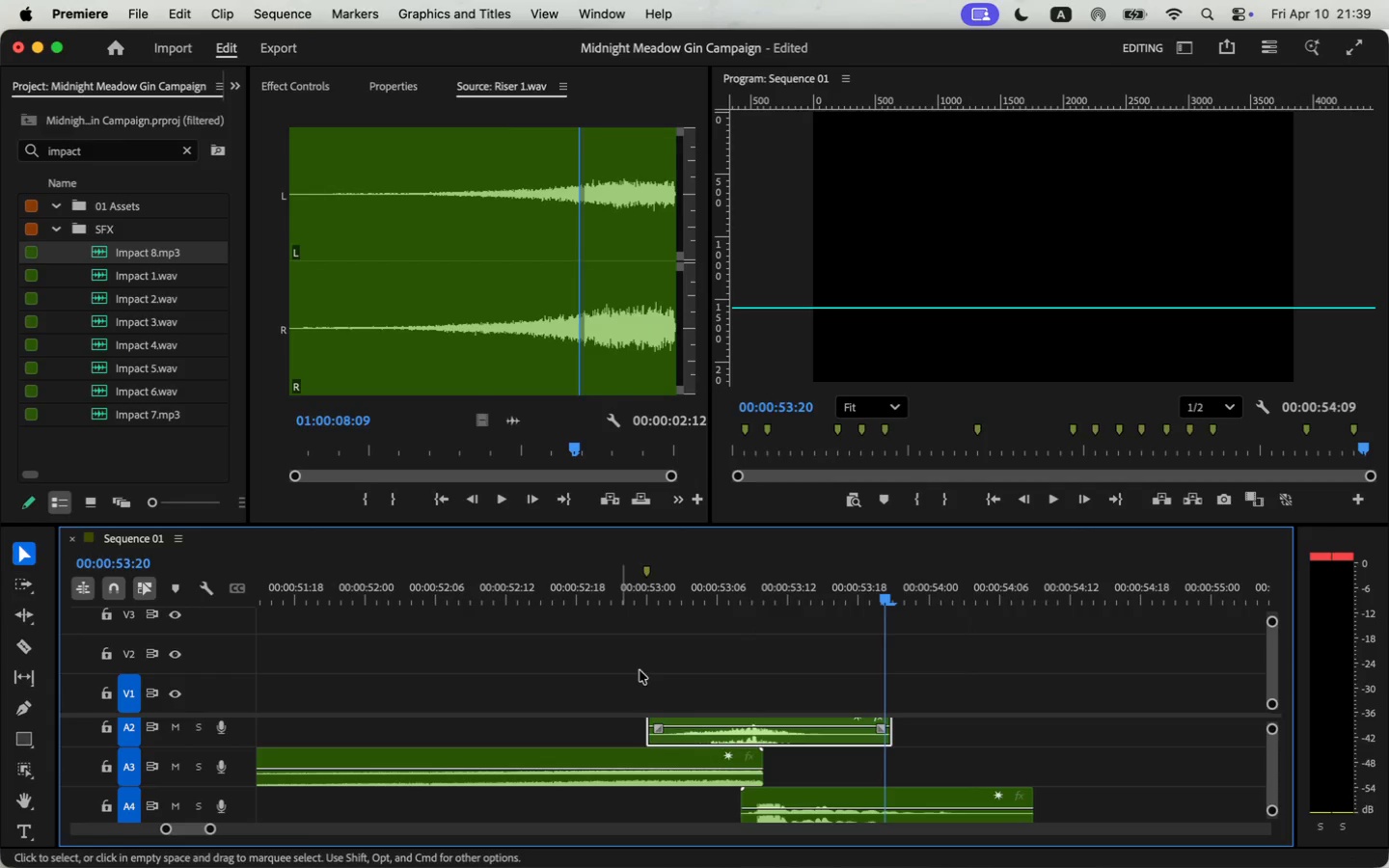 
mouse_move([708, 739])
 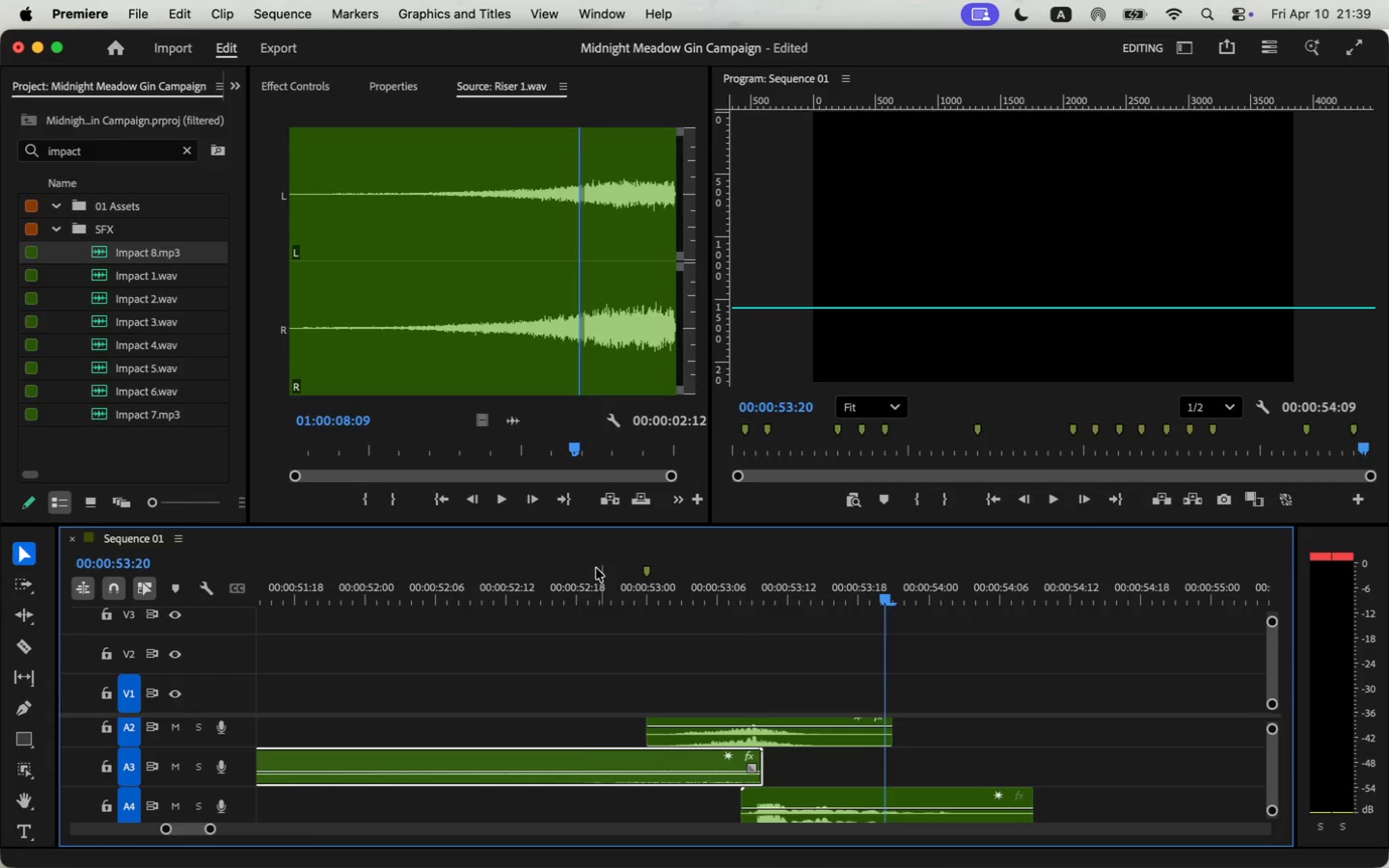 
key(Space)
 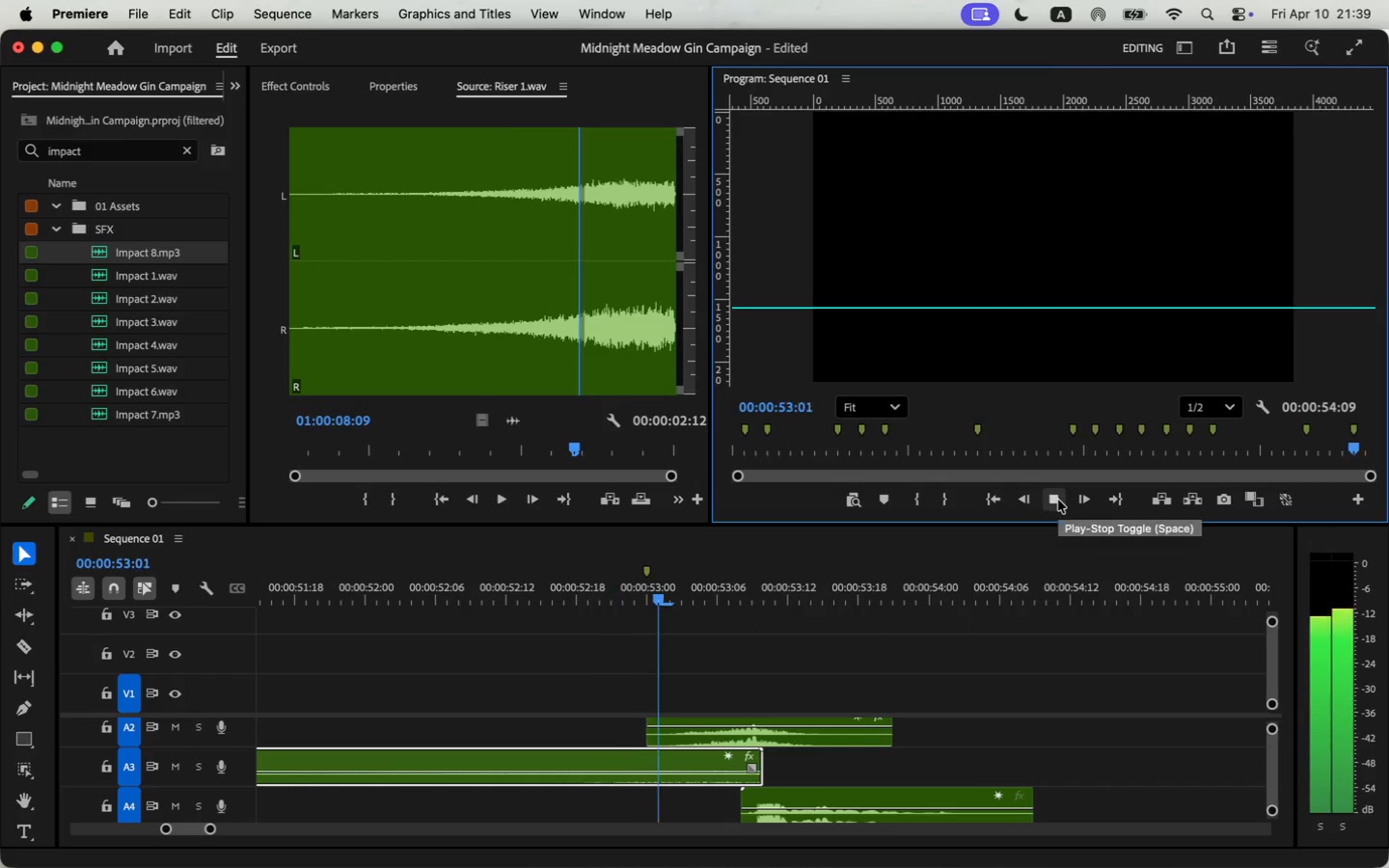 
key(Space)
 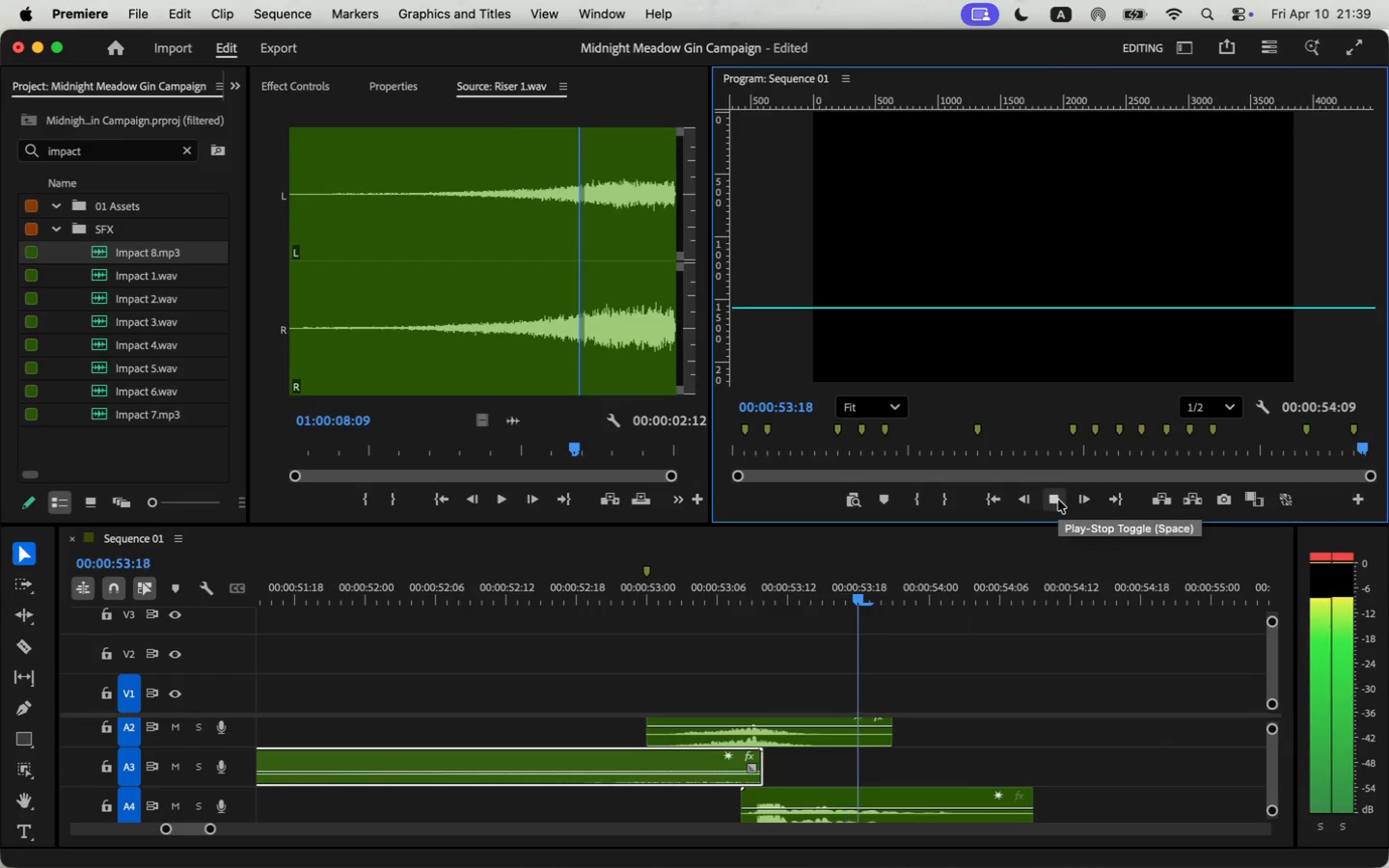 
left_click([1058, 500])
 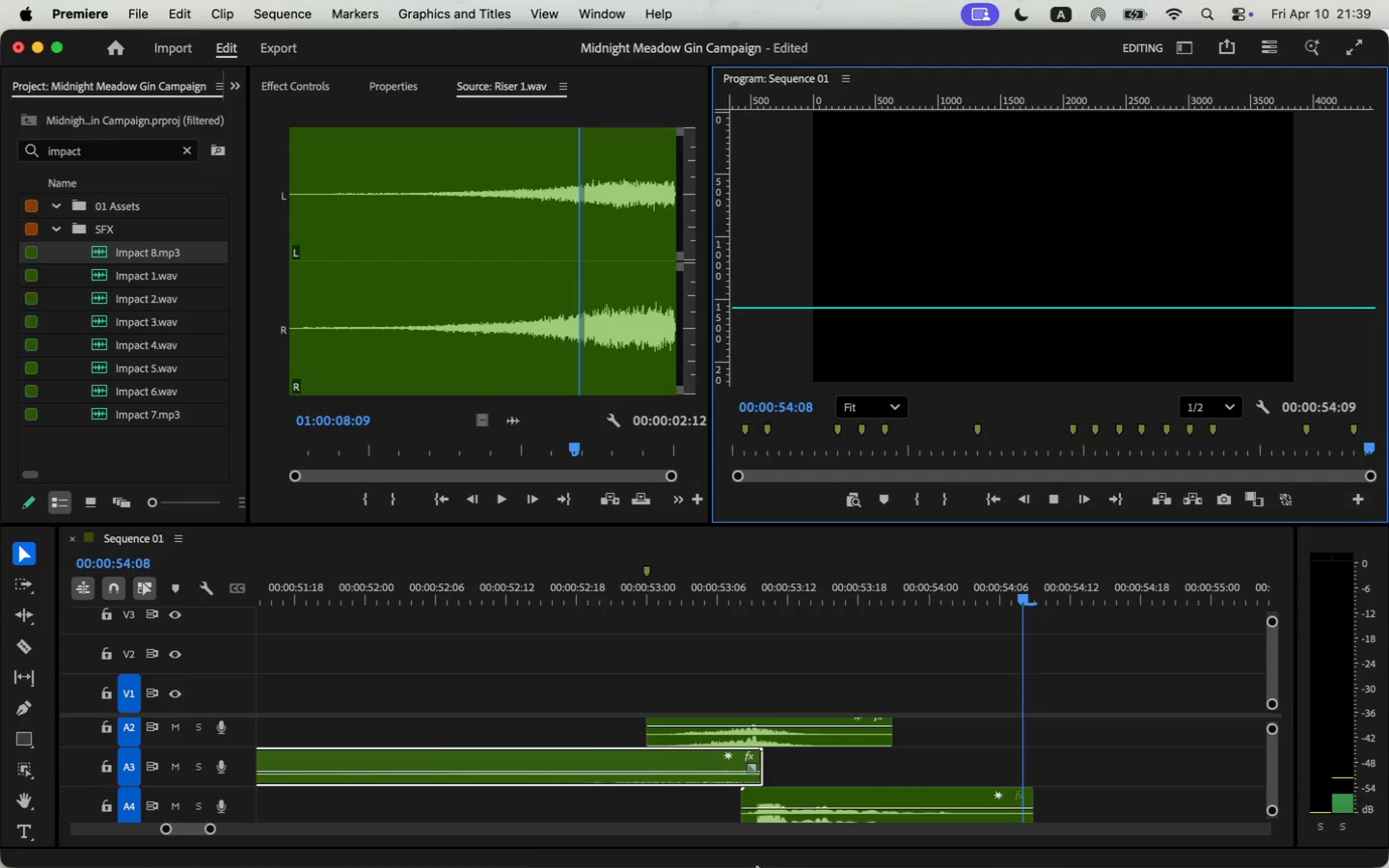 
scroll: coordinate [861, 725], scroll_direction: down, amount: 4.0
 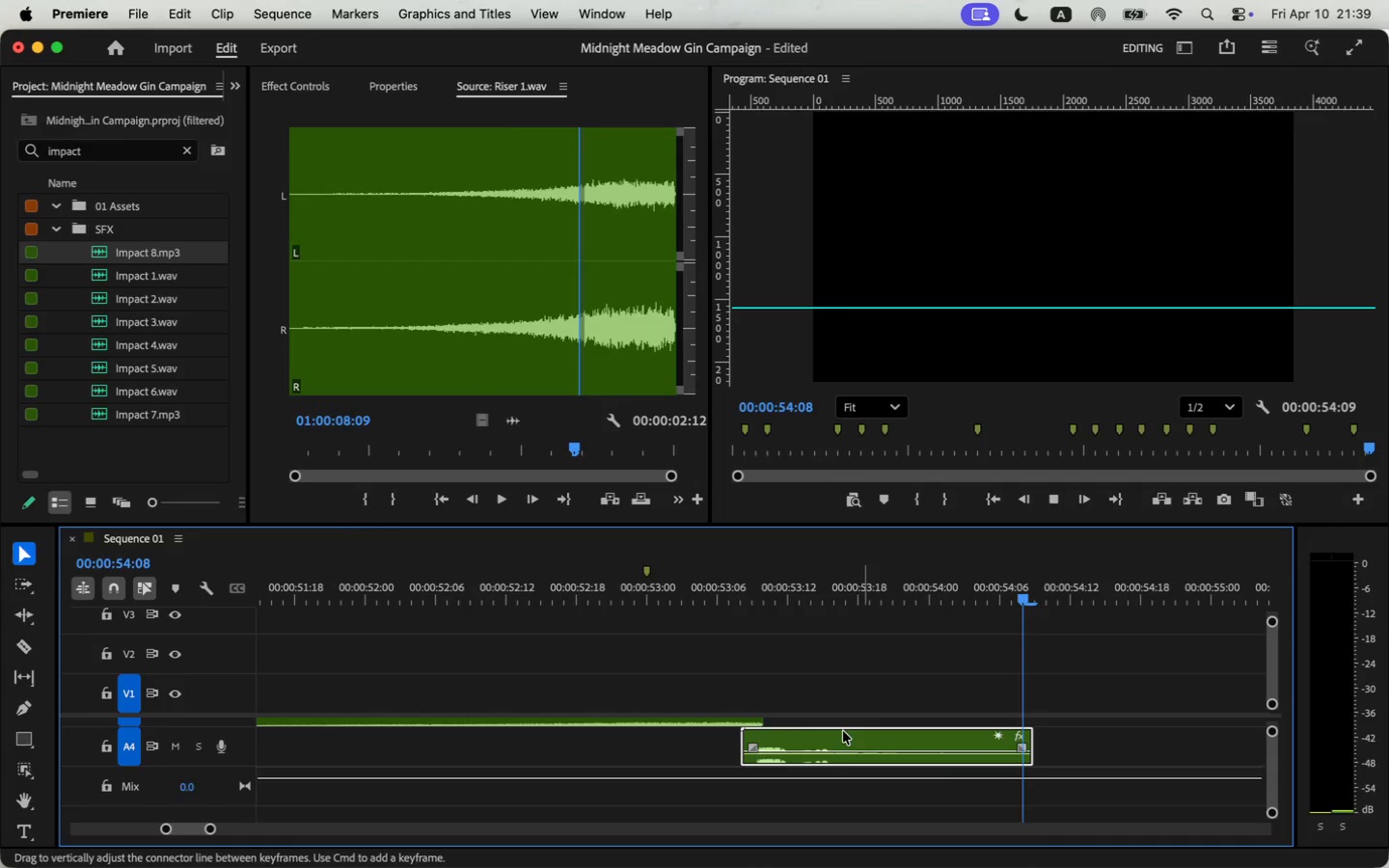 
left_click([613, 565])
 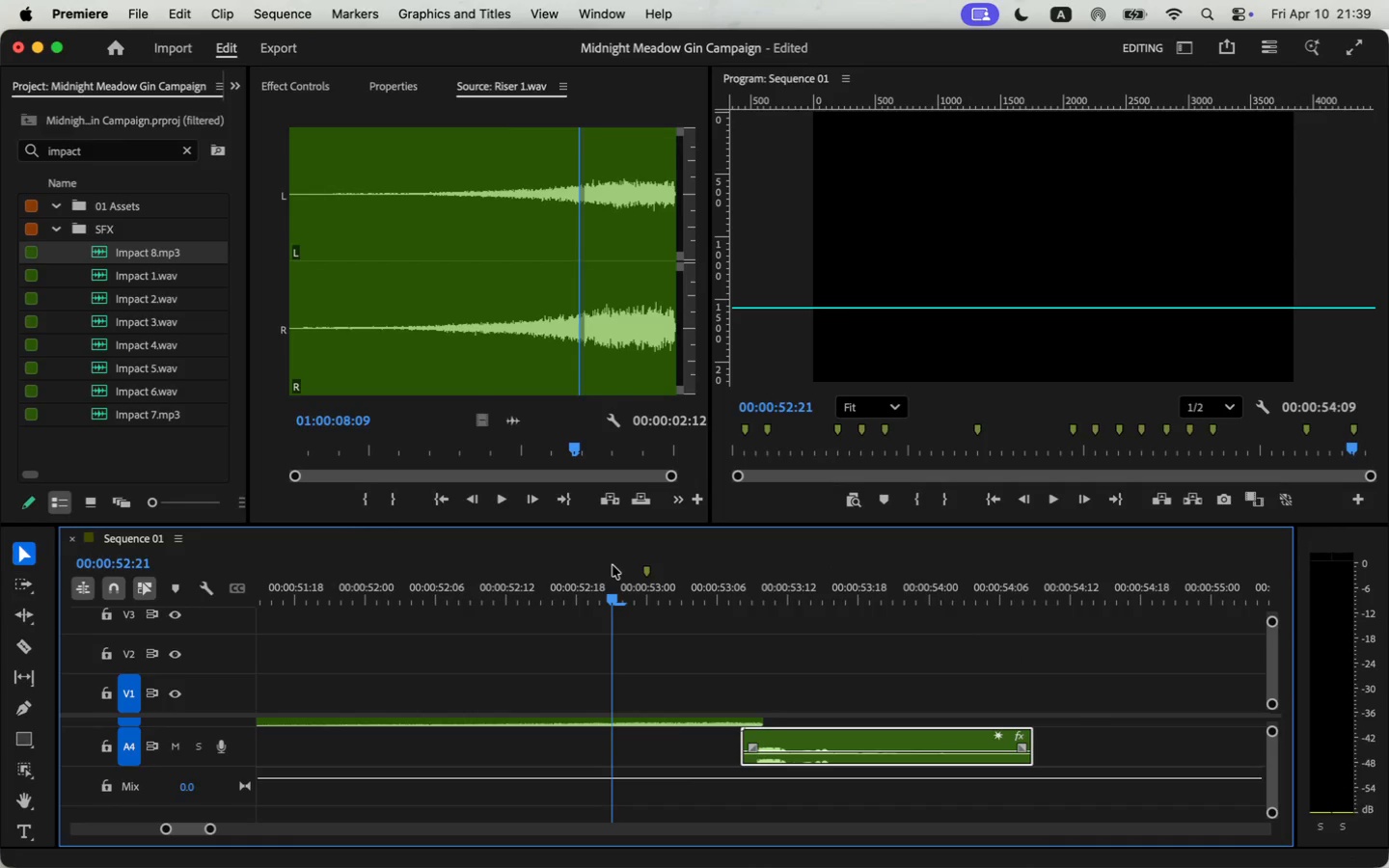 
key(Space)
 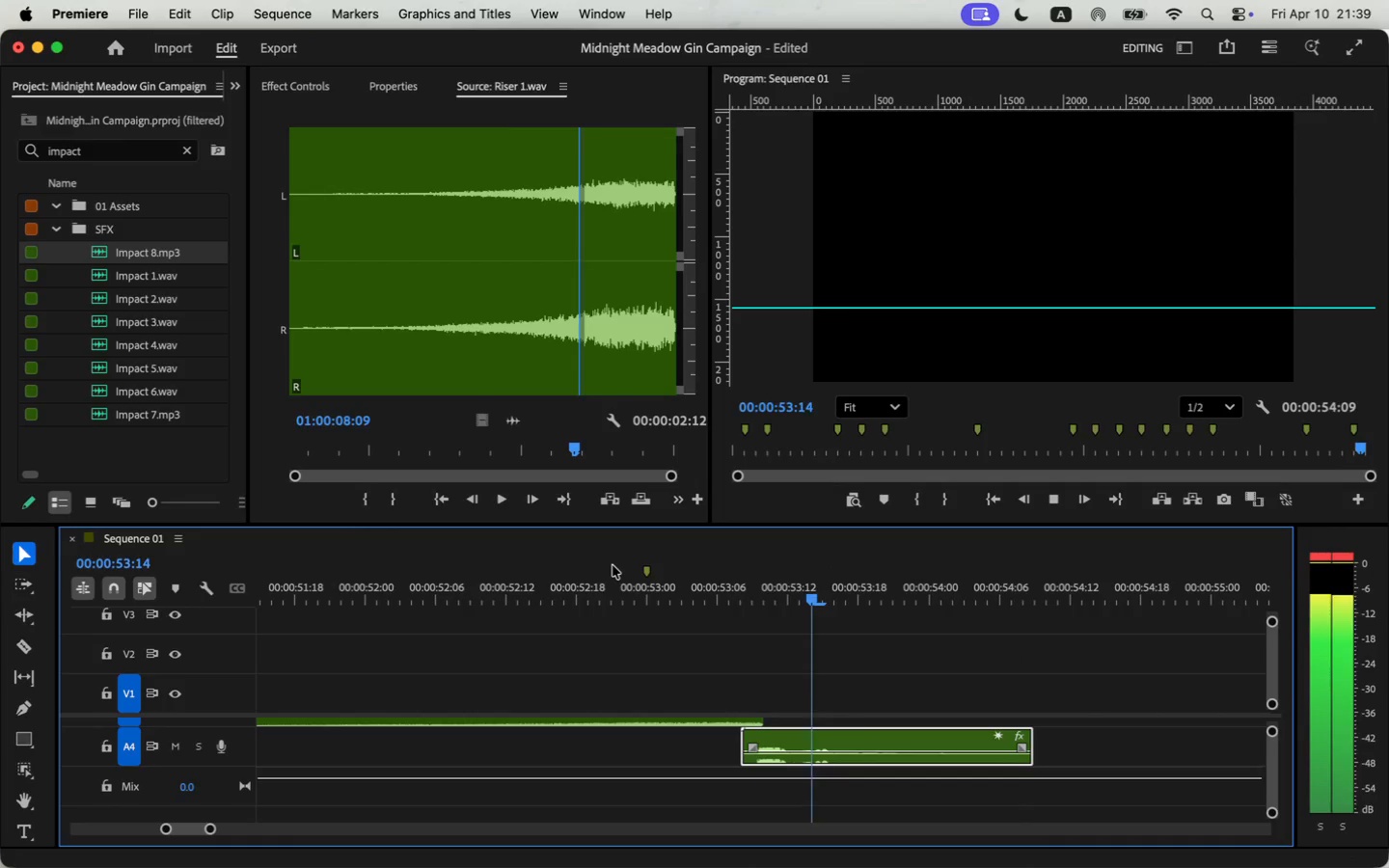 
key(Space)
 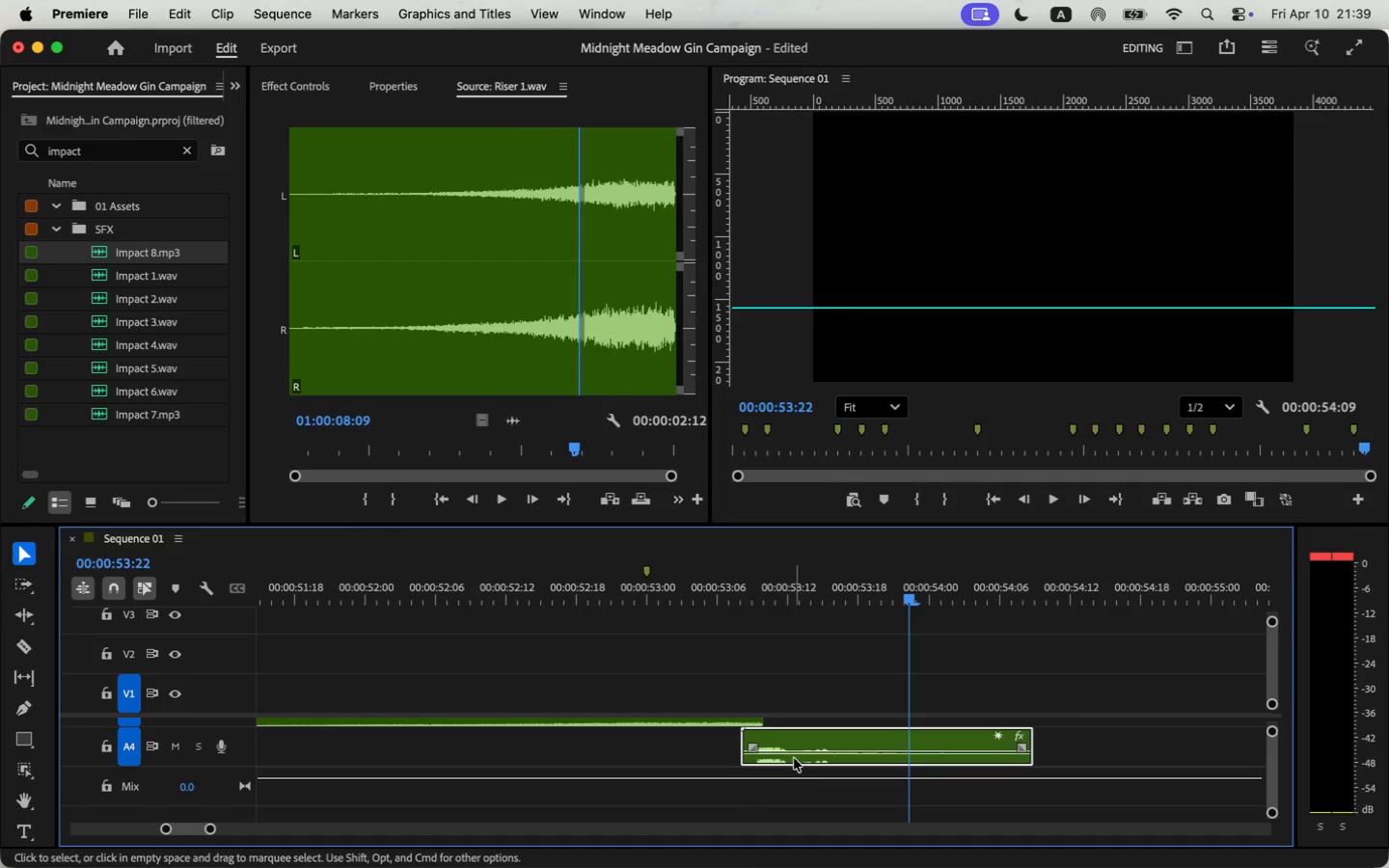 
mouse_move([775, 729])
 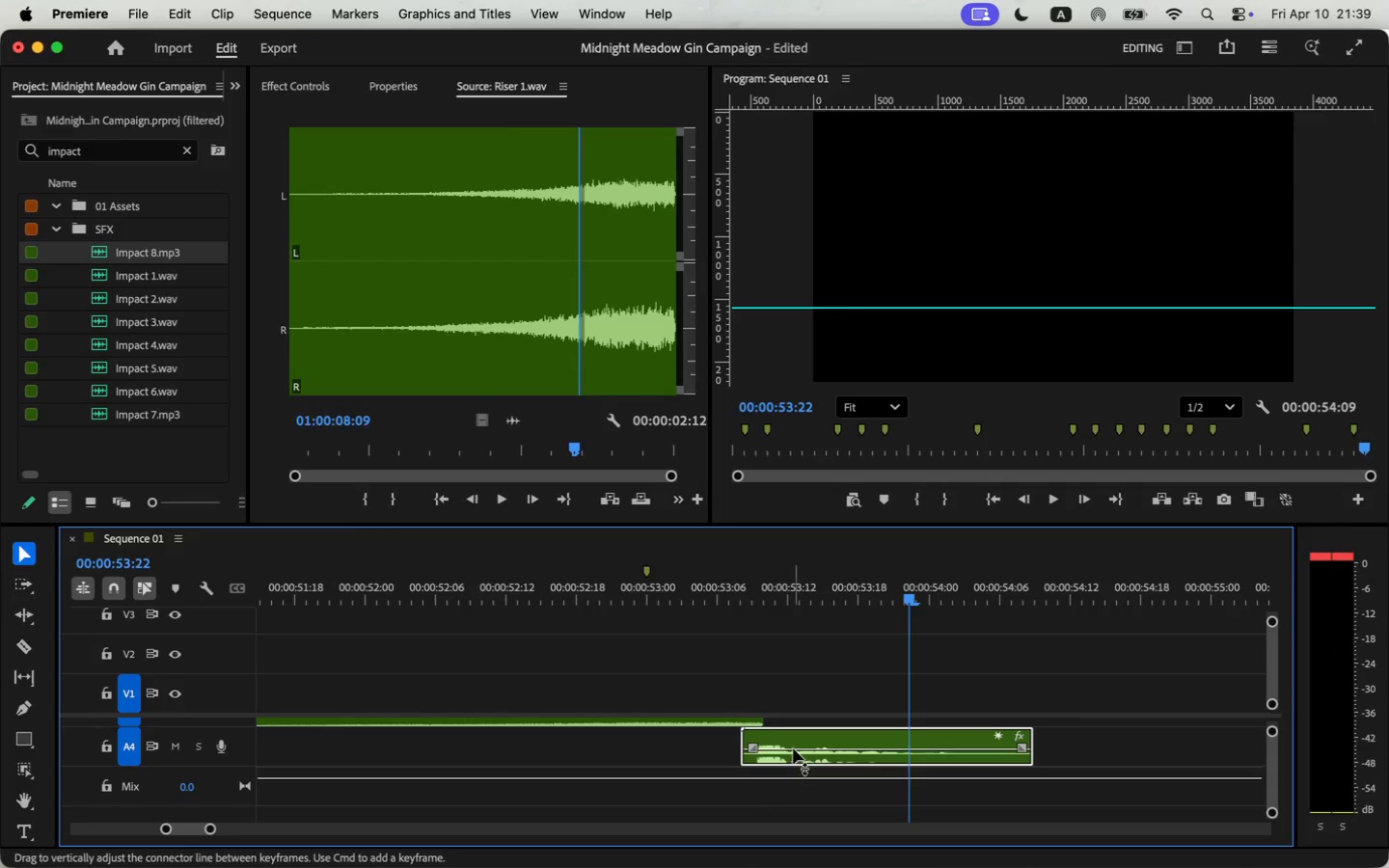 
left_click([671, 597])
 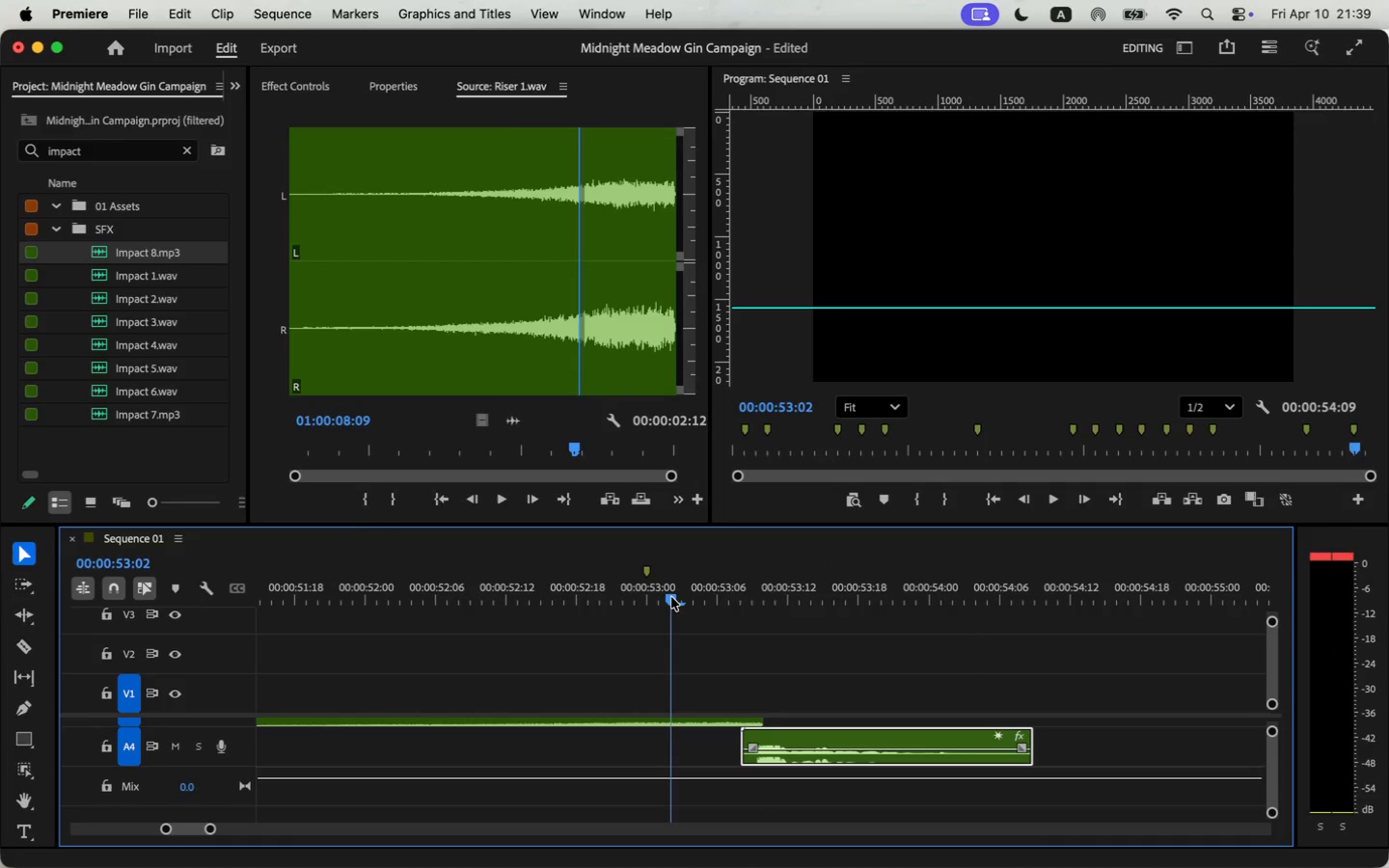 
key(Space)
 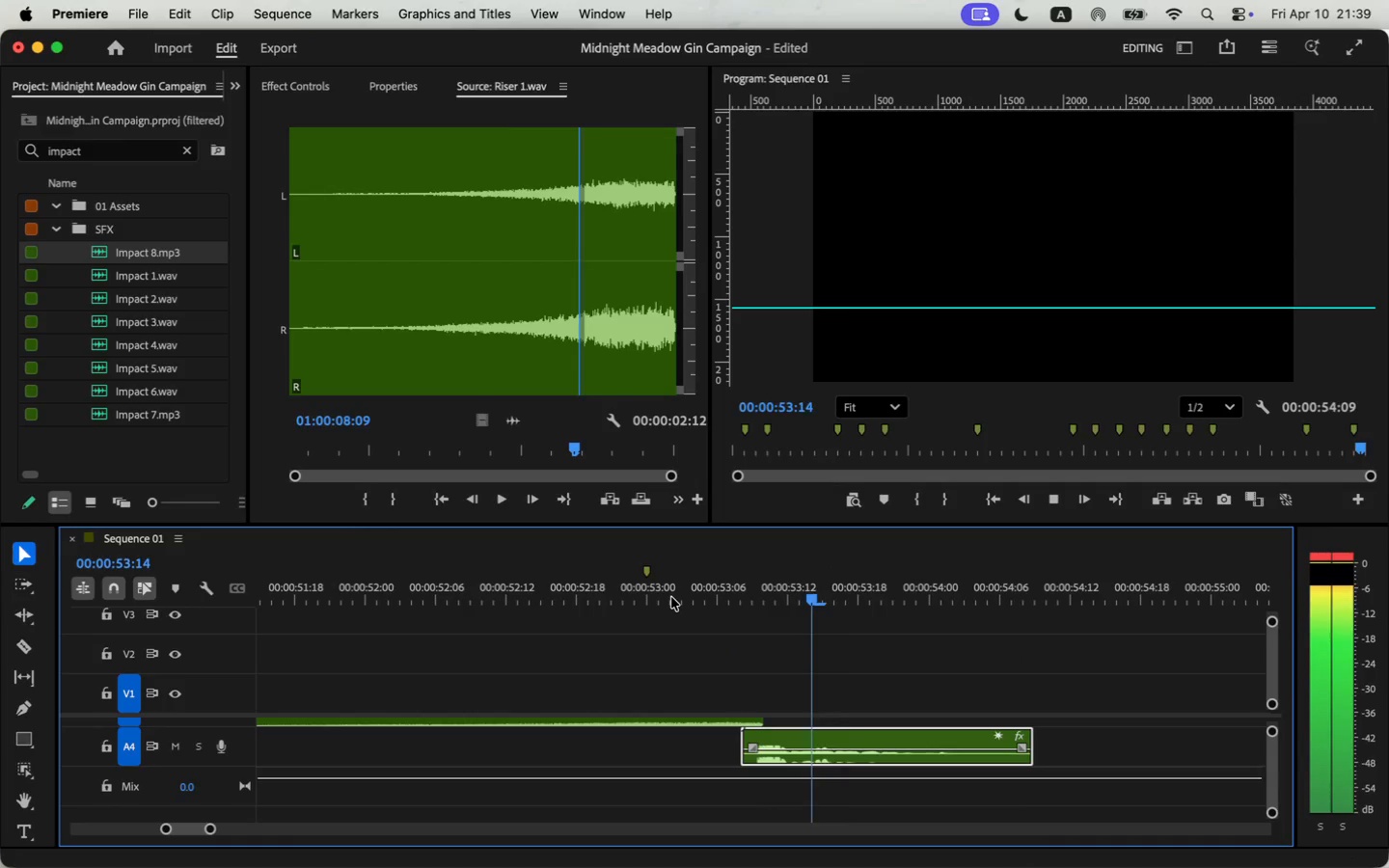 
key(Space)
 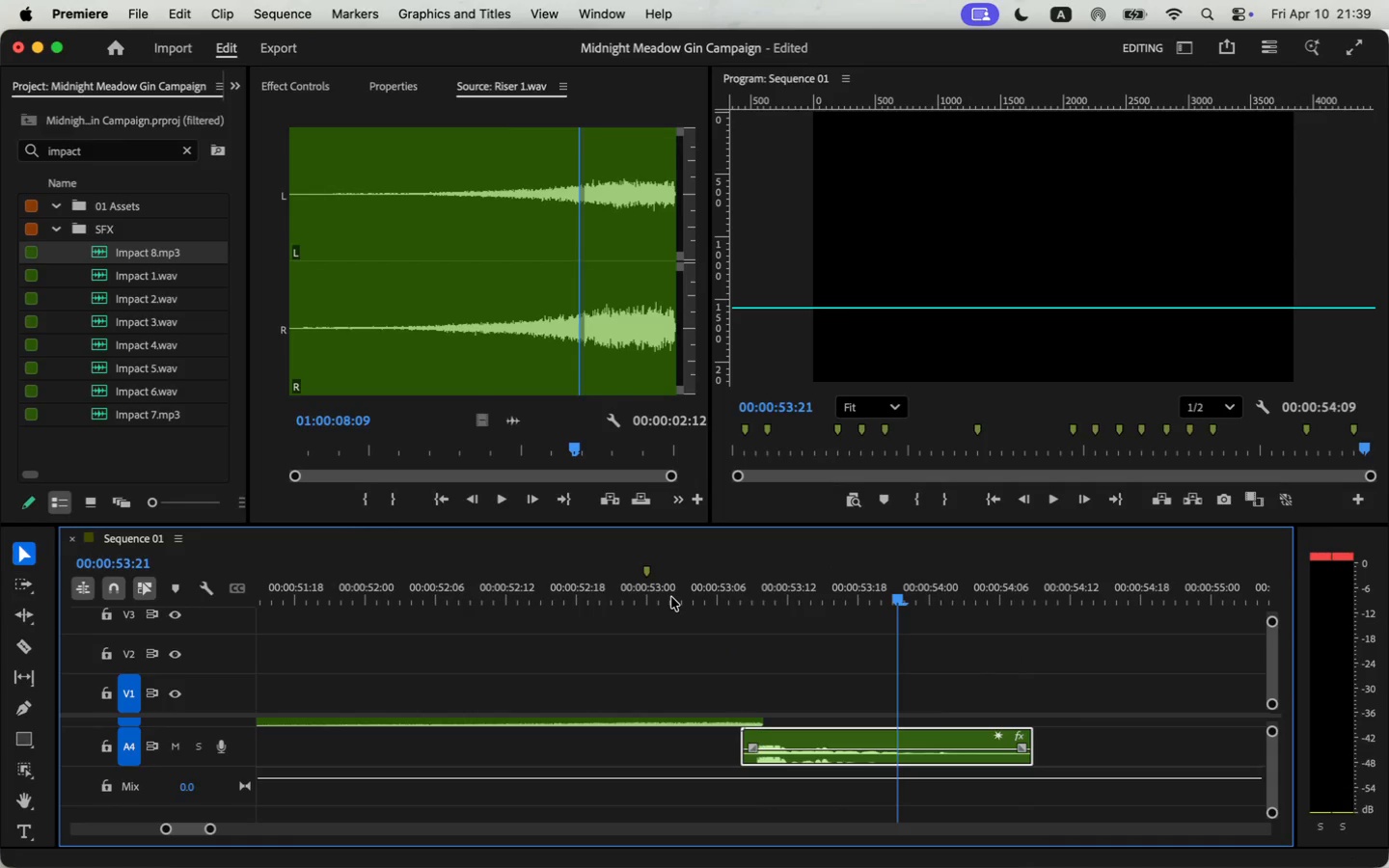 
scroll: coordinate [659, 770], scroll_direction: up, amount: 3.0
 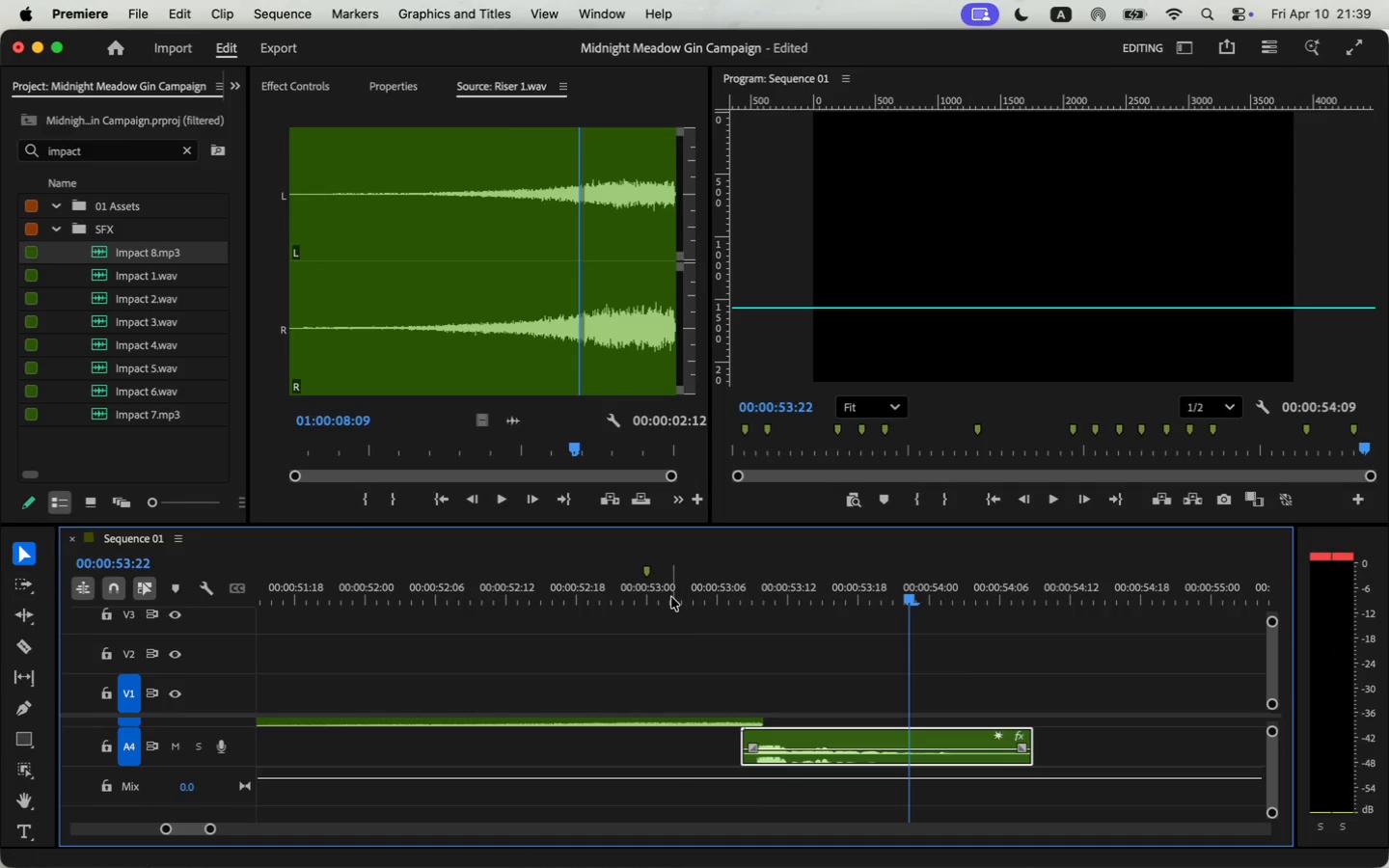 
left_click_drag(start_coordinate=[214, 831], to_coordinate=[333, 843])
 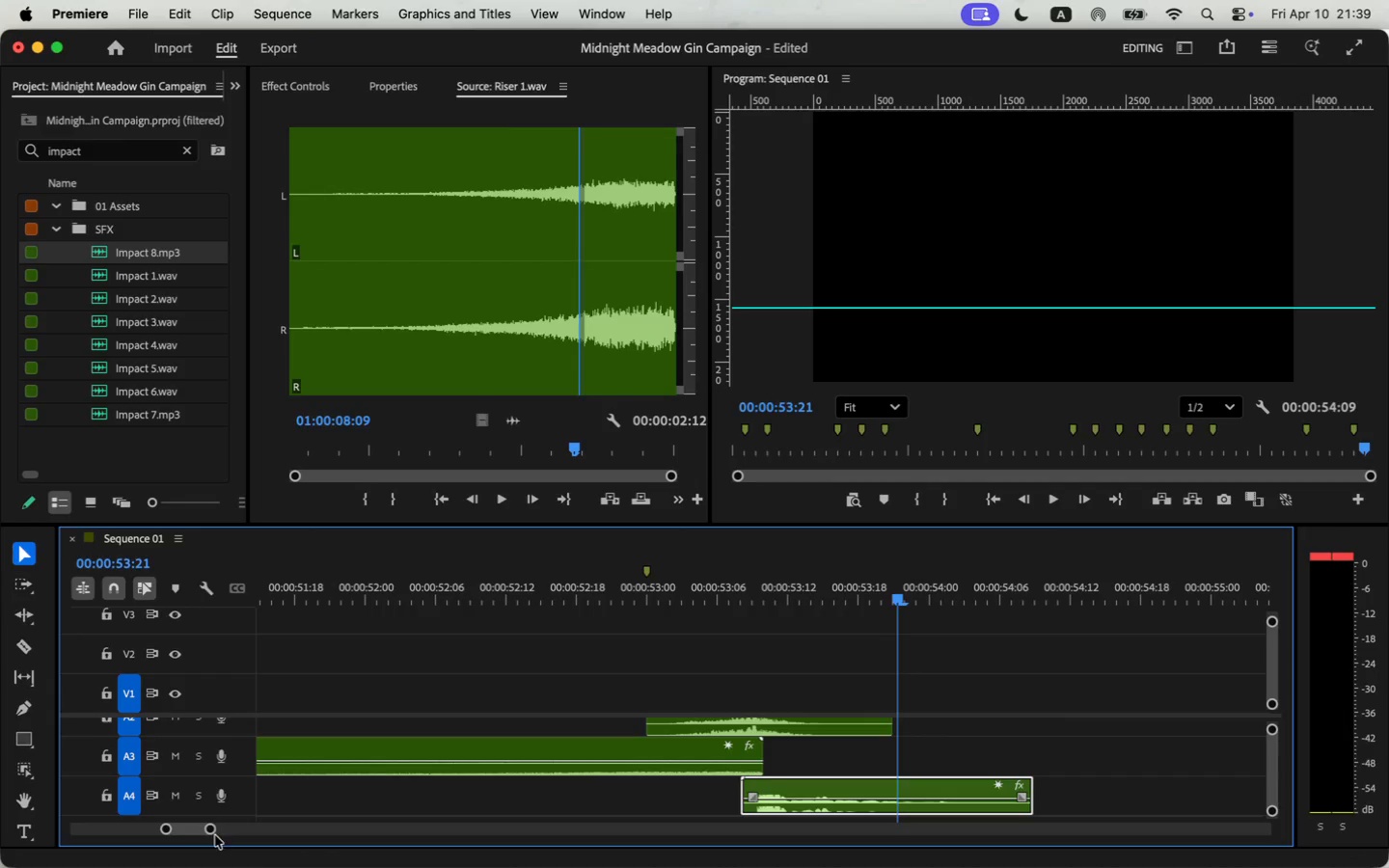 
left_click_drag(start_coordinate=[772, 807], to_coordinate=[810, 806])
 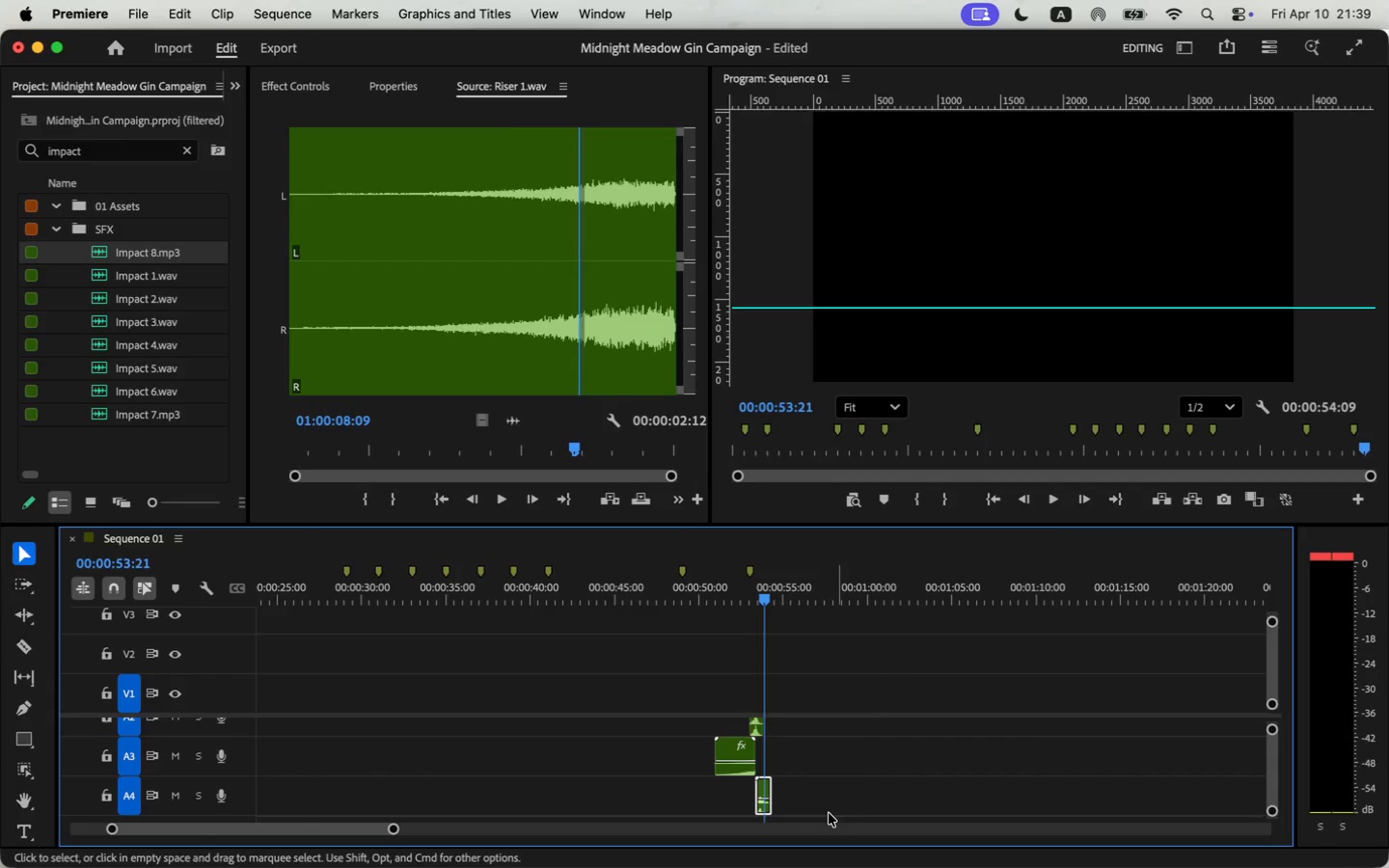 
scroll: coordinate [782, 760], scroll_direction: up, amount: 5.0
 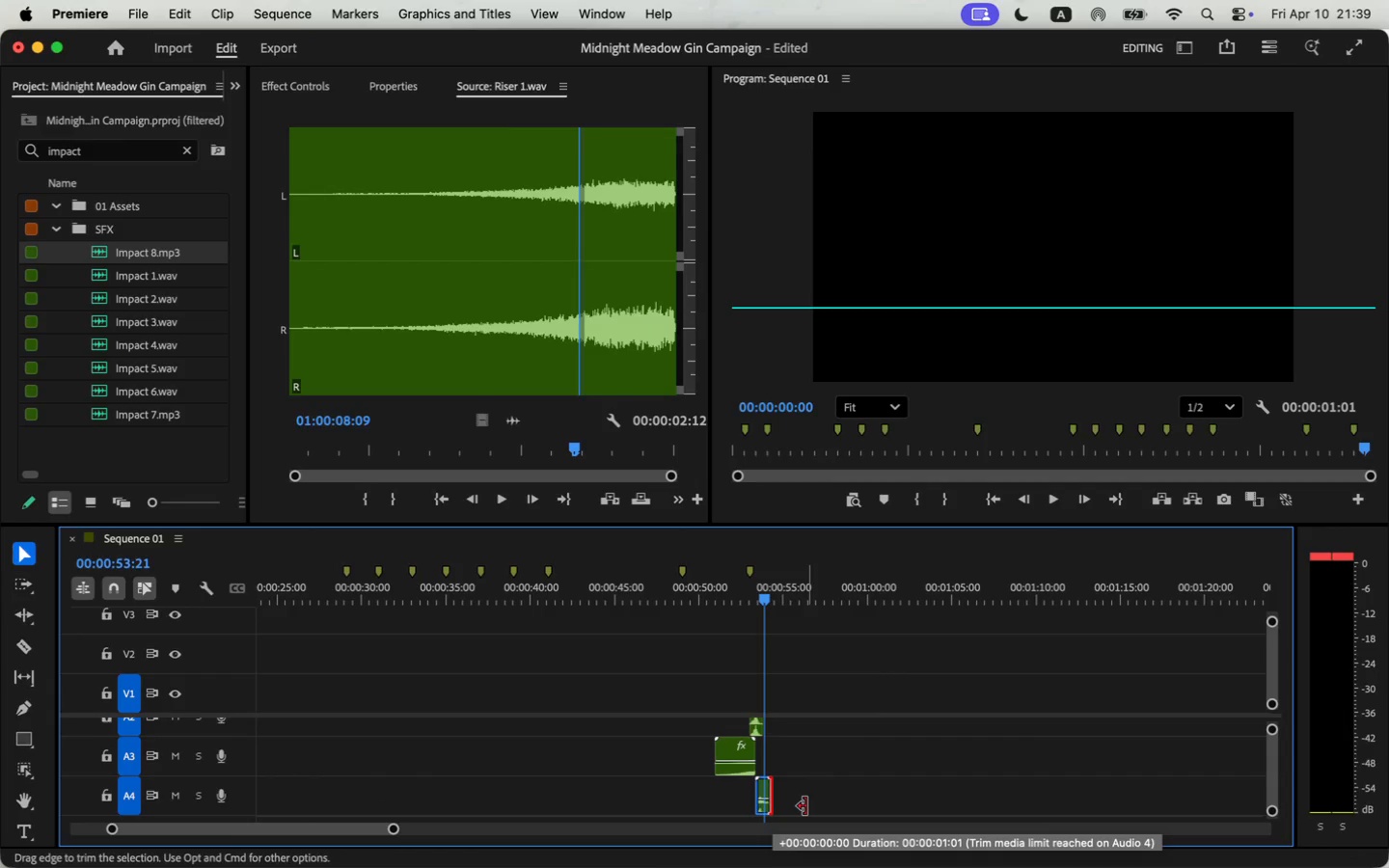 
left_click_drag(start_coordinate=[766, 739], to_coordinate=[868, 730])
 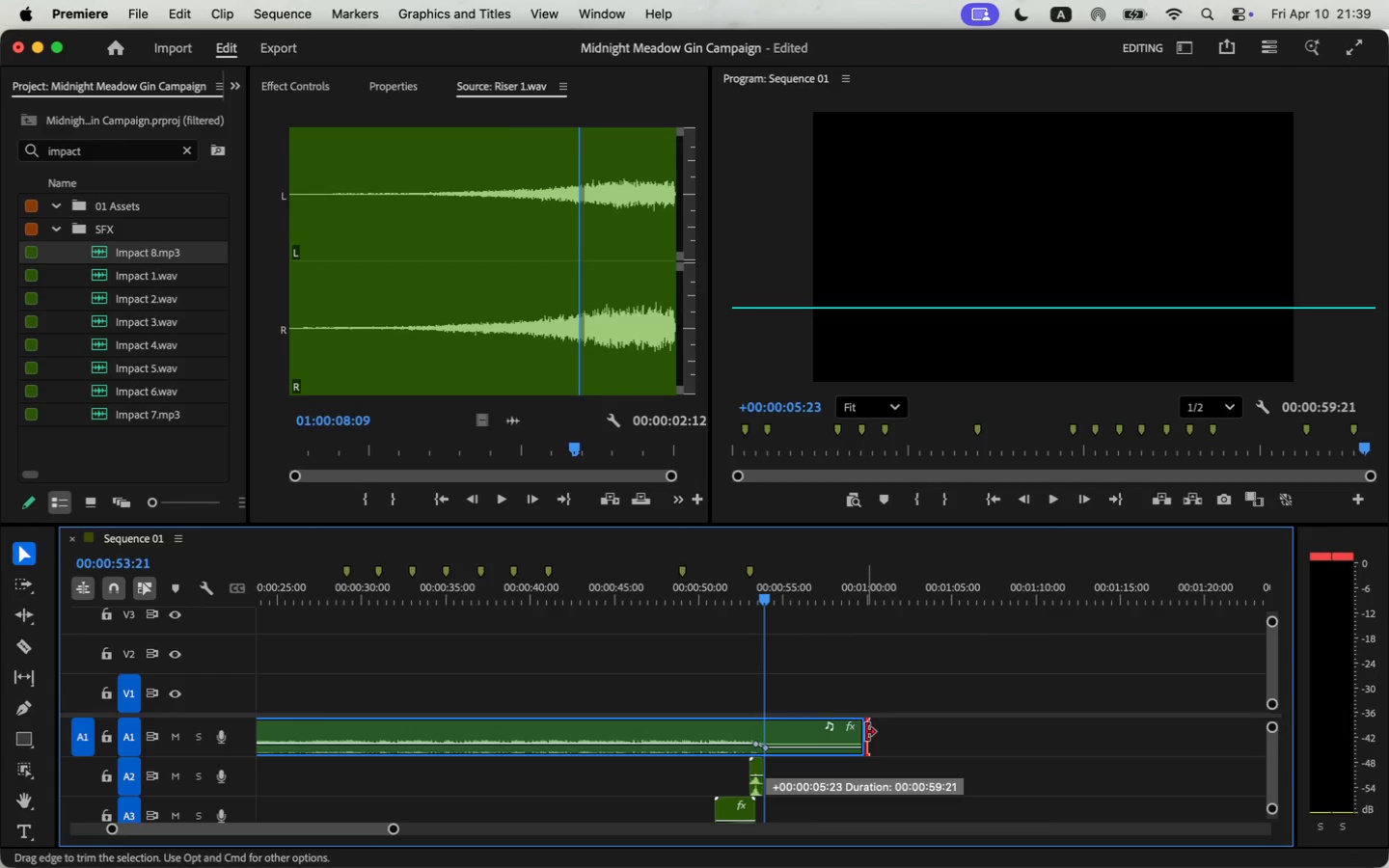 
left_click_drag(start_coordinate=[759, 603], to_coordinate=[0, 676])
 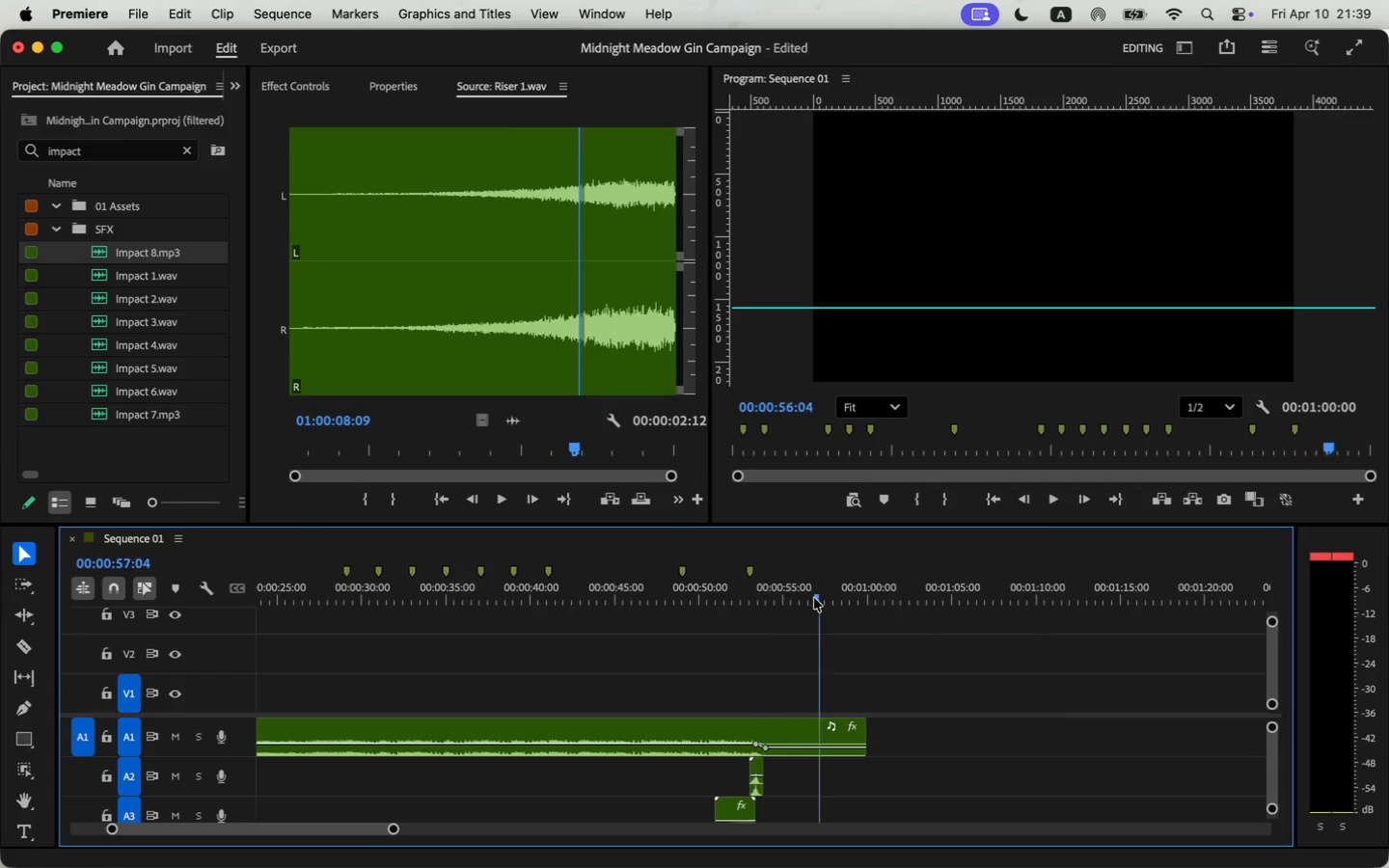 
left_click_drag(start_coordinate=[357, 828], to_coordinate=[429, 832])
 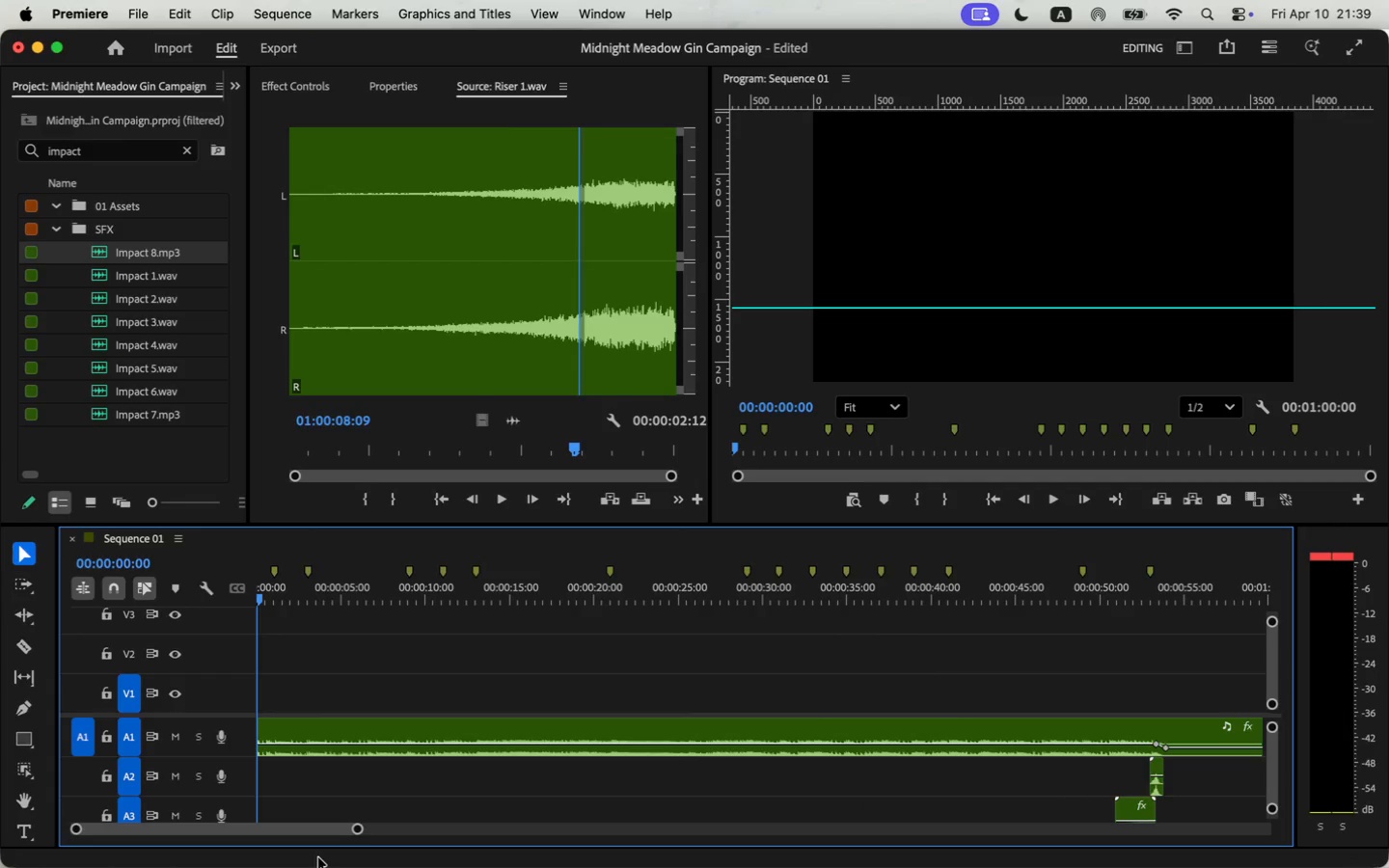 
scroll: coordinate [742, 745], scroll_direction: up, amount: 3.0
 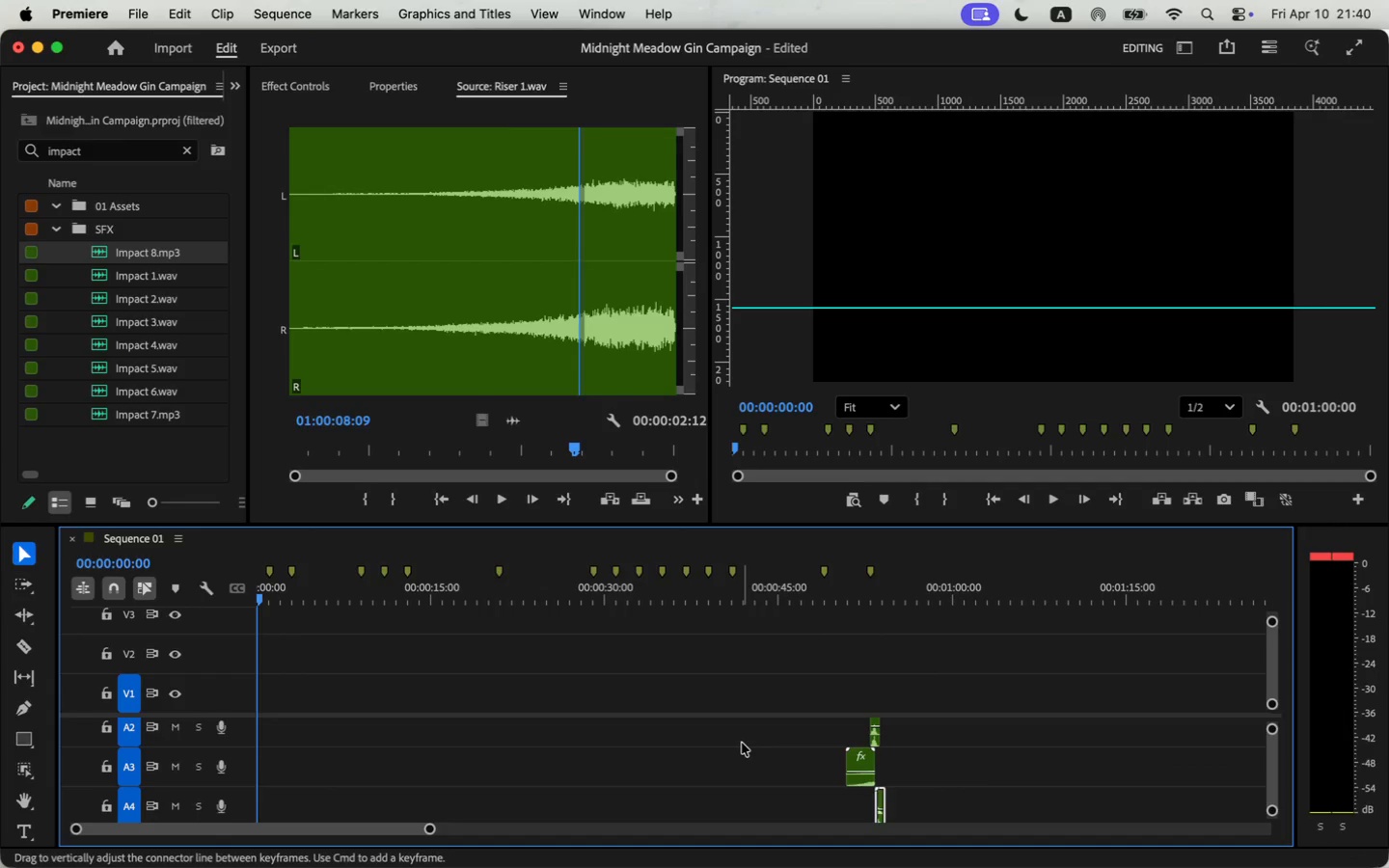 
left_click([869, 583])
 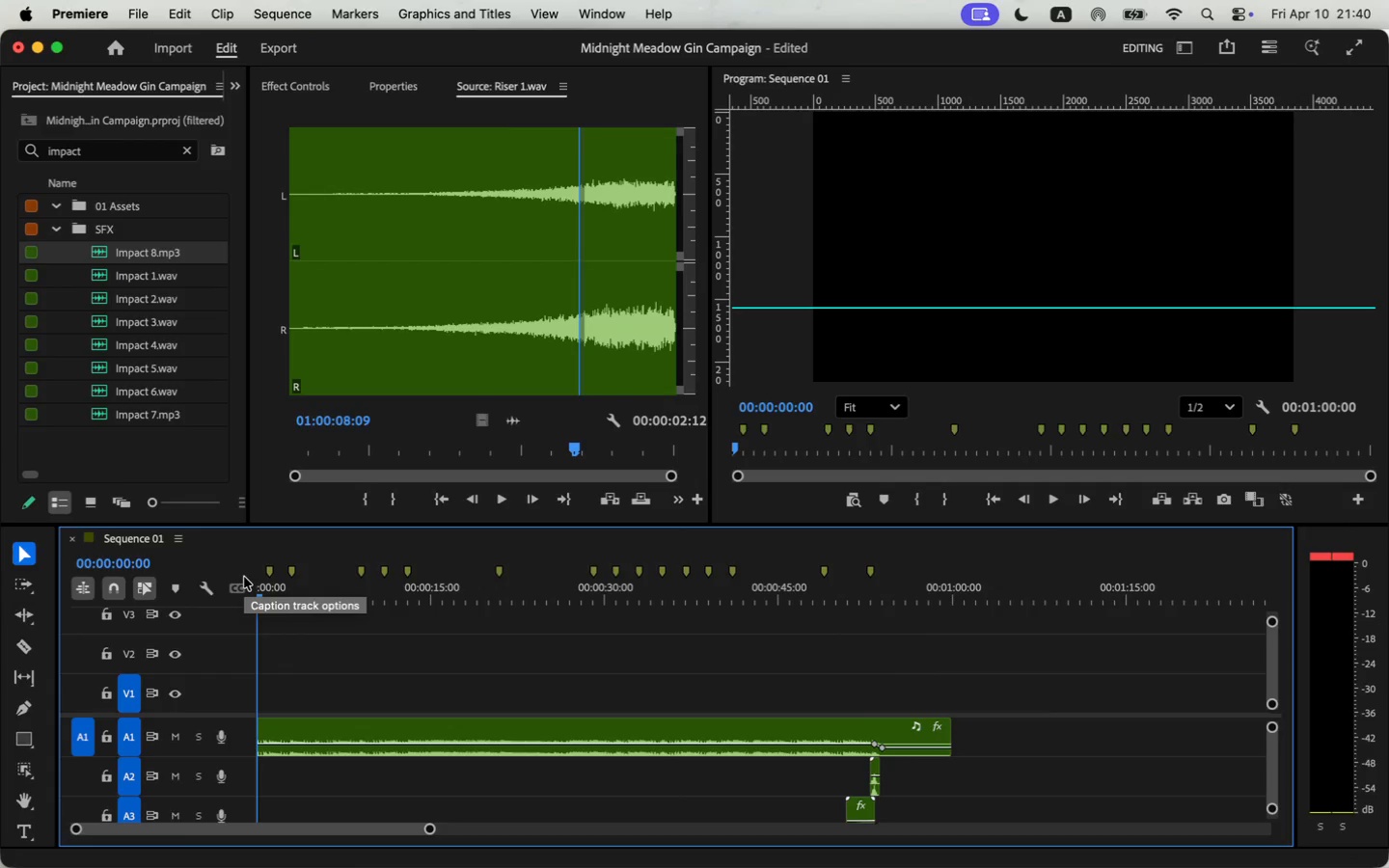 
left_click_drag(start_coordinate=[868, 594], to_coordinate=[222, 583])
 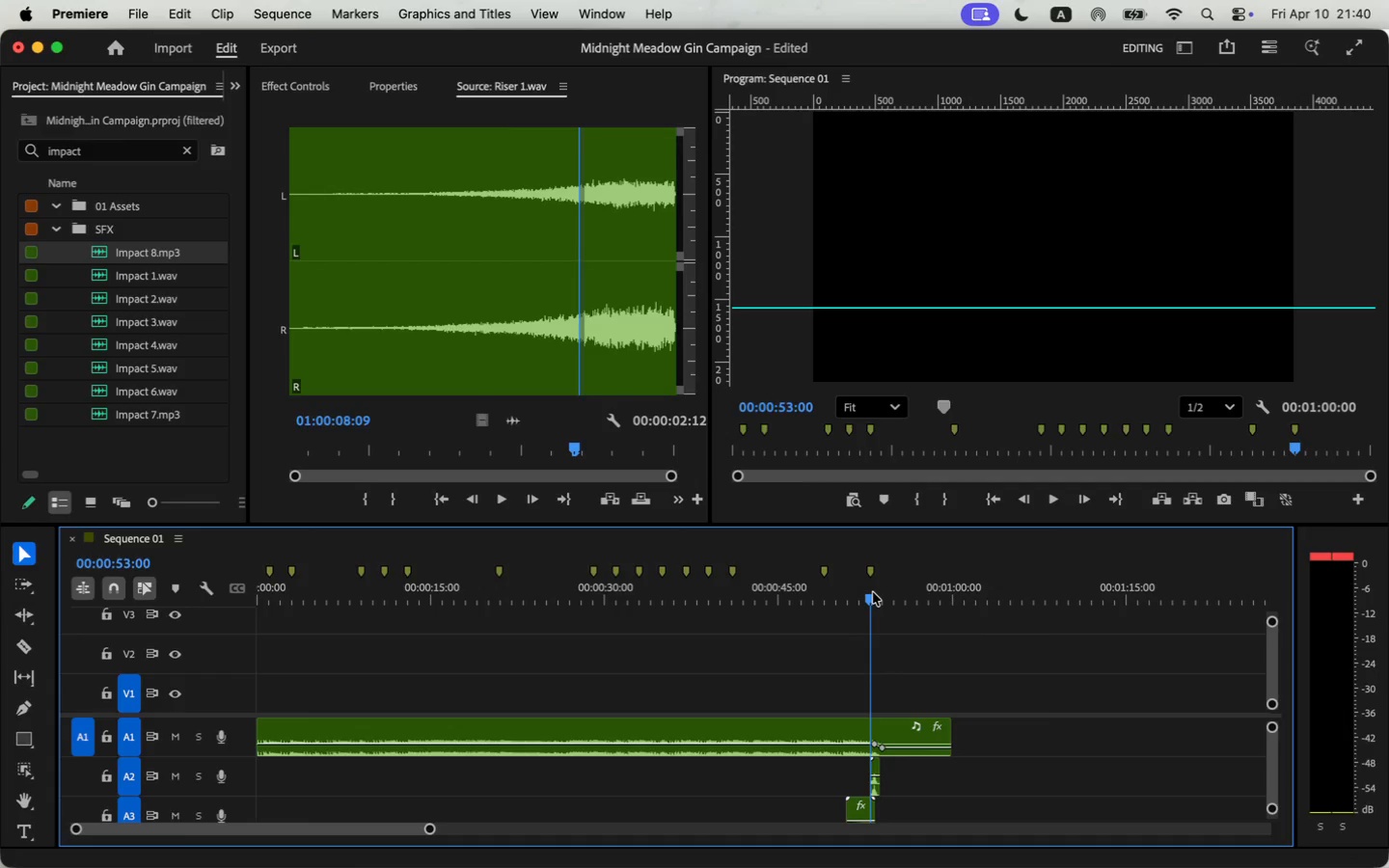 
left_click([685, 197])
 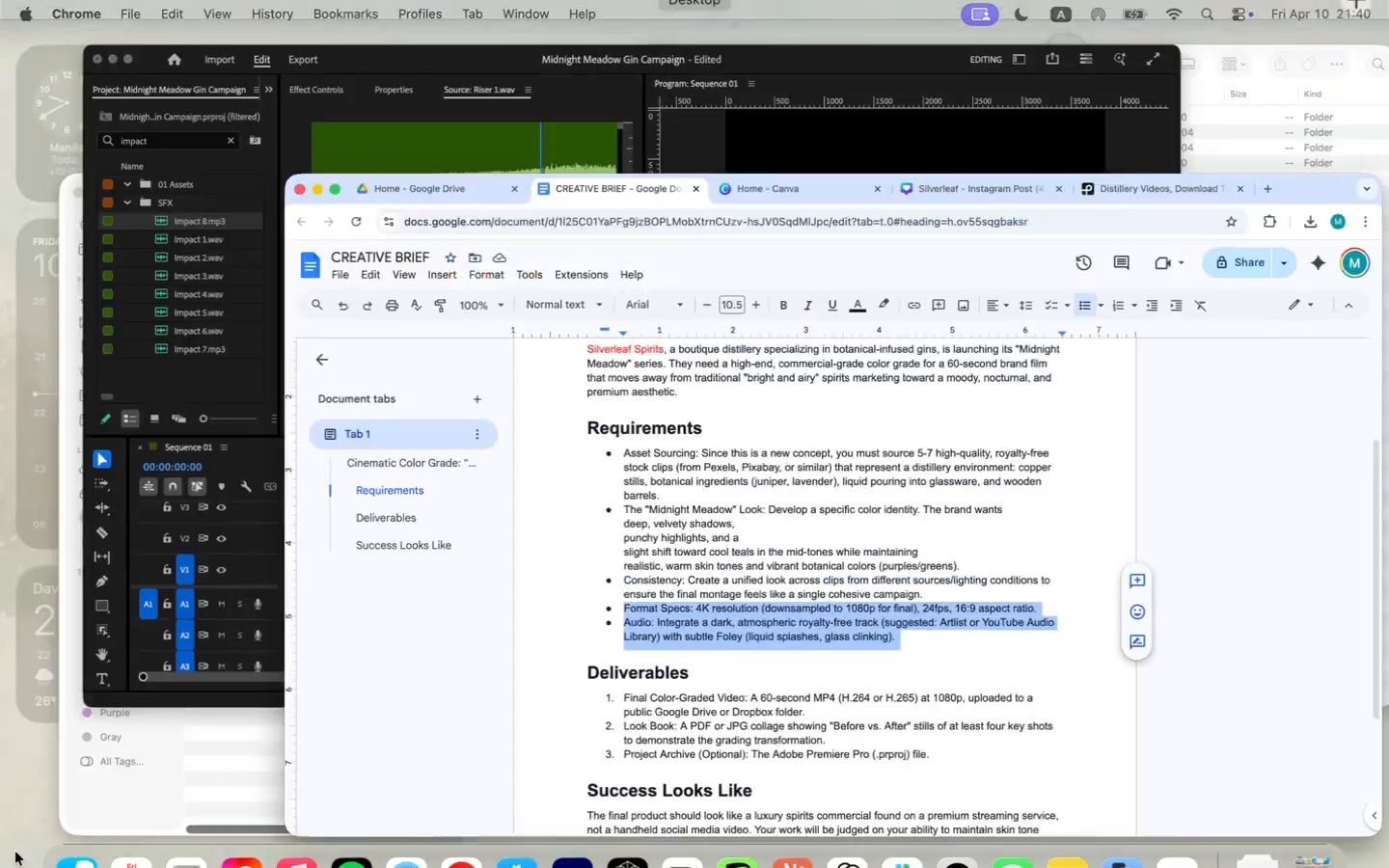 
left_click([514, 338])
 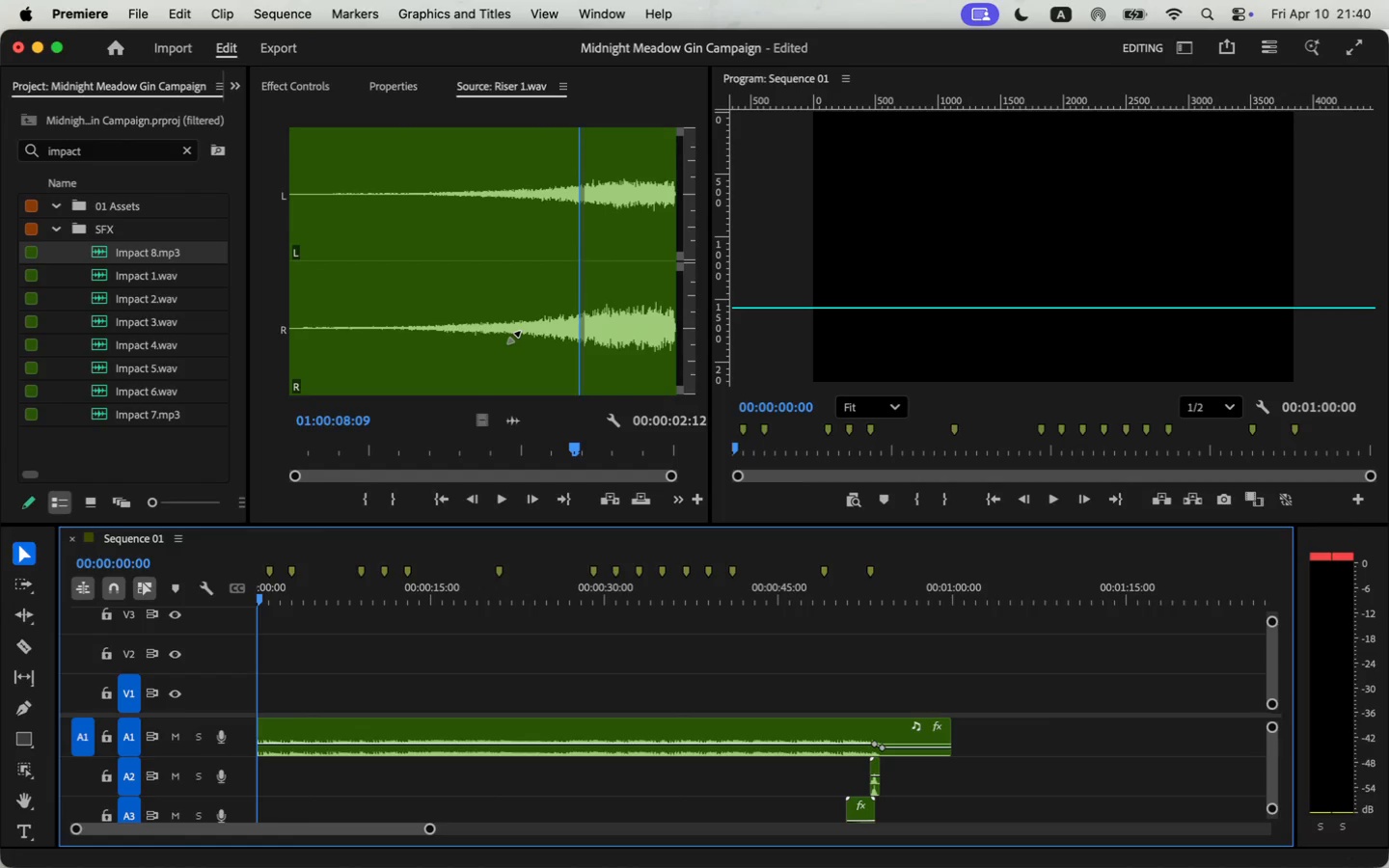 
wait(27.38)
 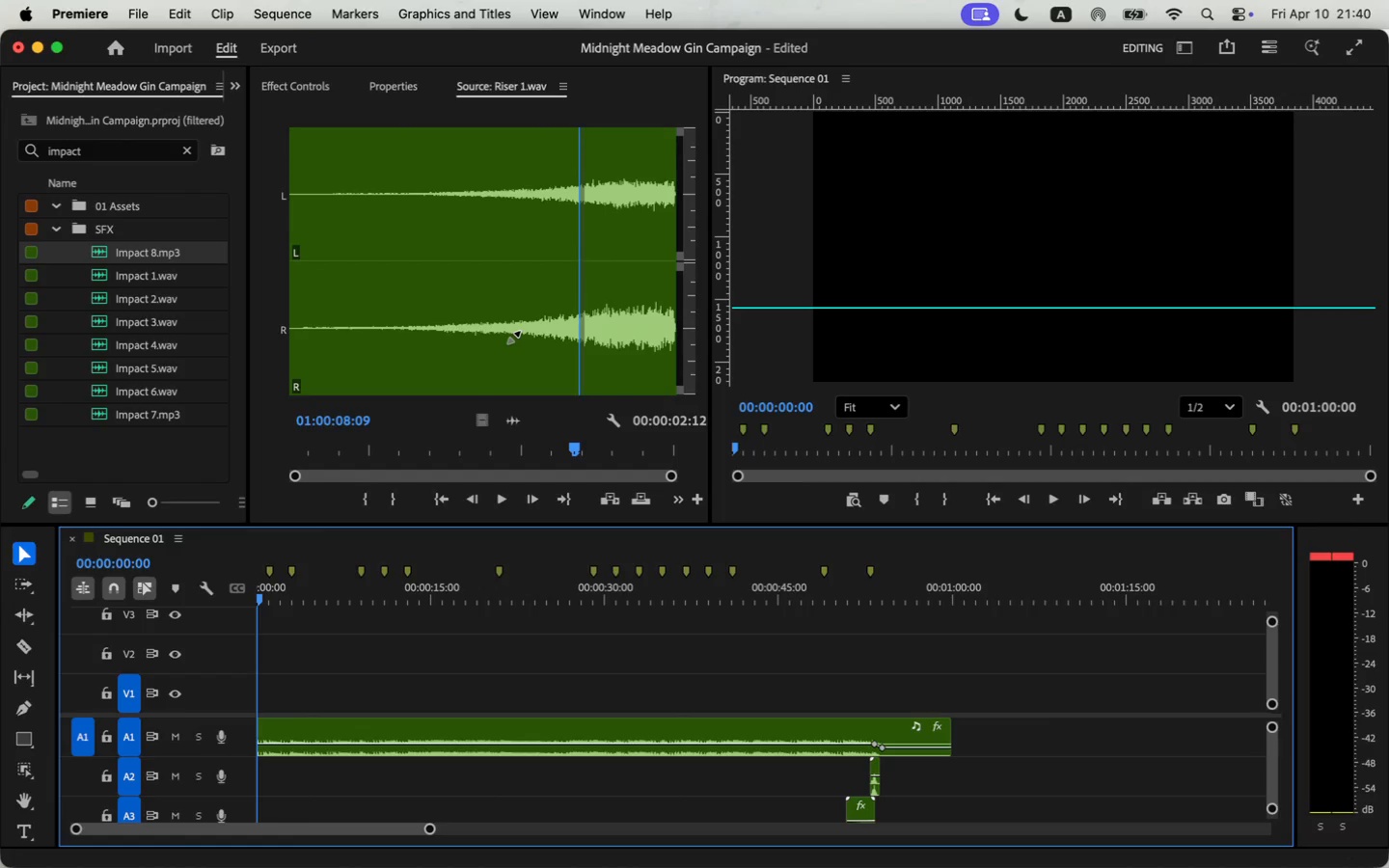 
left_click_drag(start_coordinate=[427, 831], to_coordinate=[458, 843])
 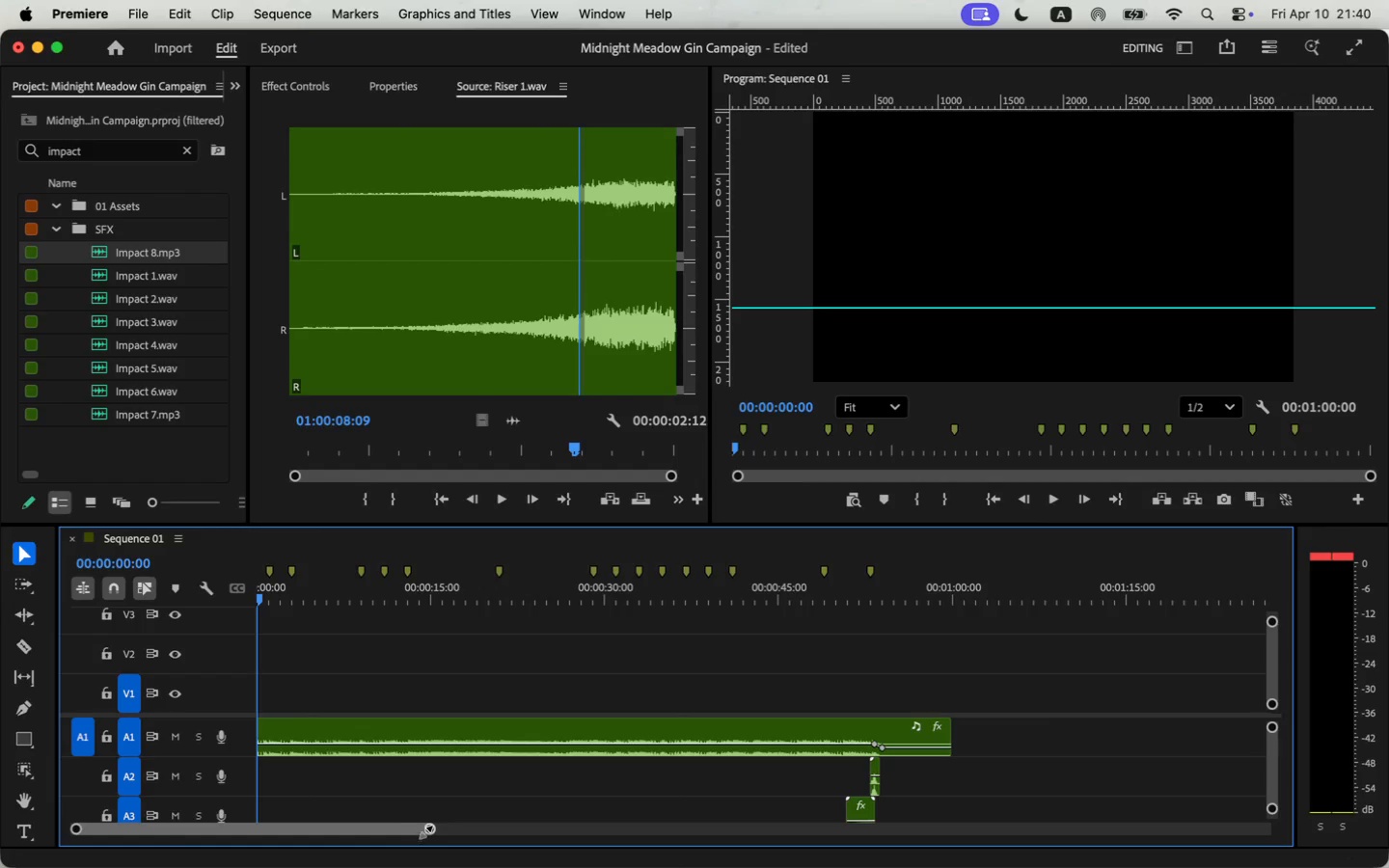 
left_click_drag(start_coordinate=[347, 829], to_coordinate=[290, 838])
 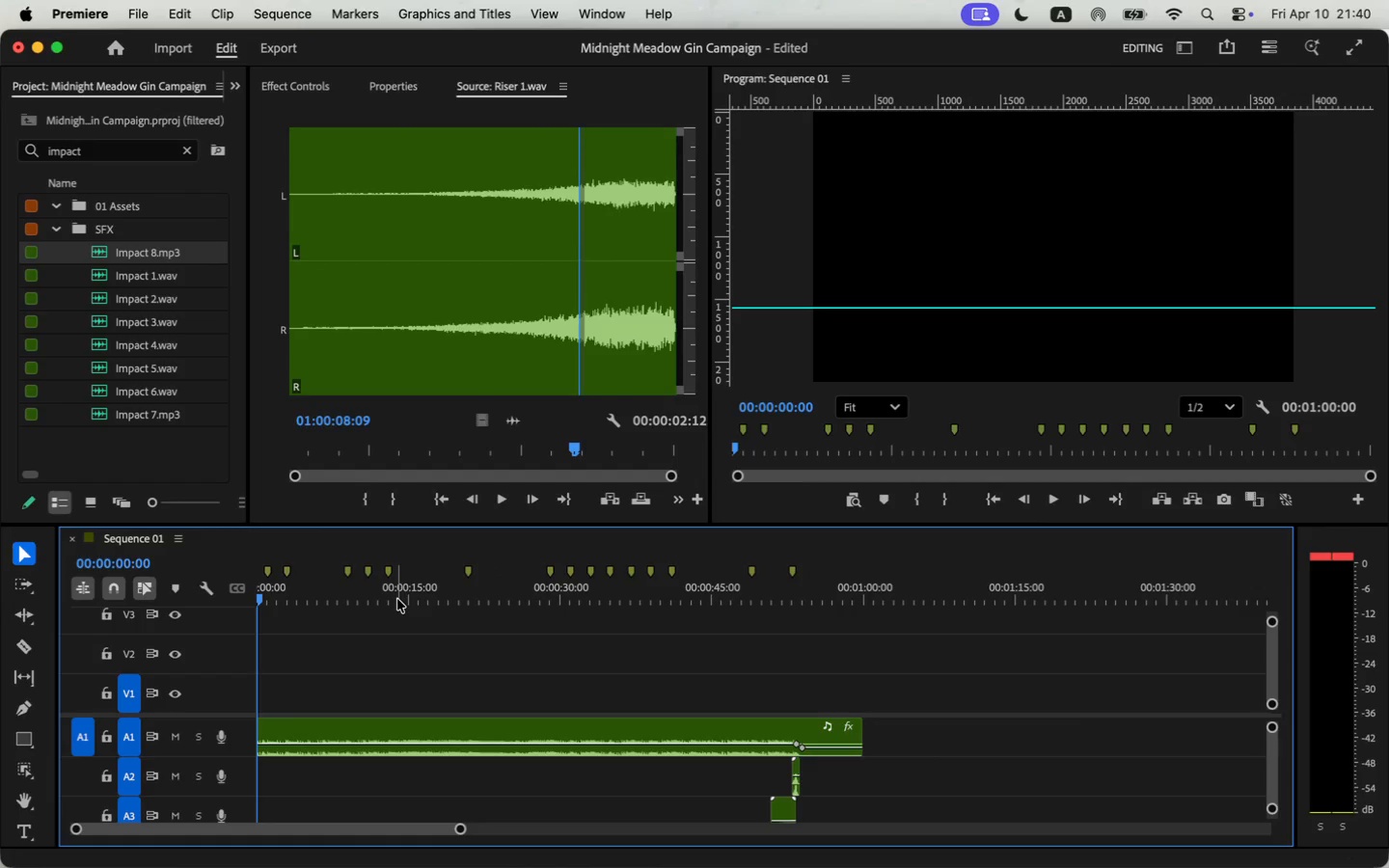 
left_click([389, 598])
 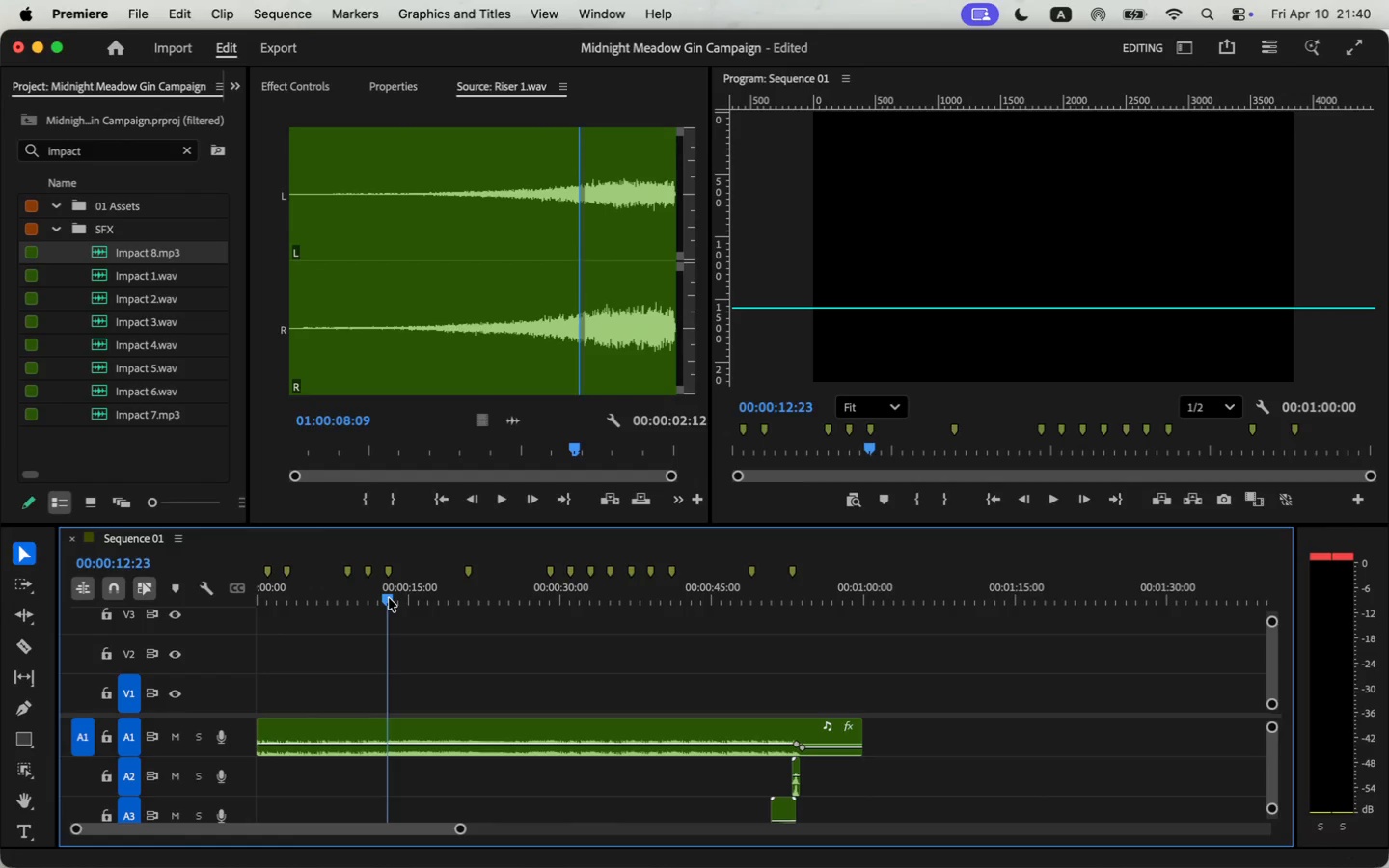 
wait(7.22)
 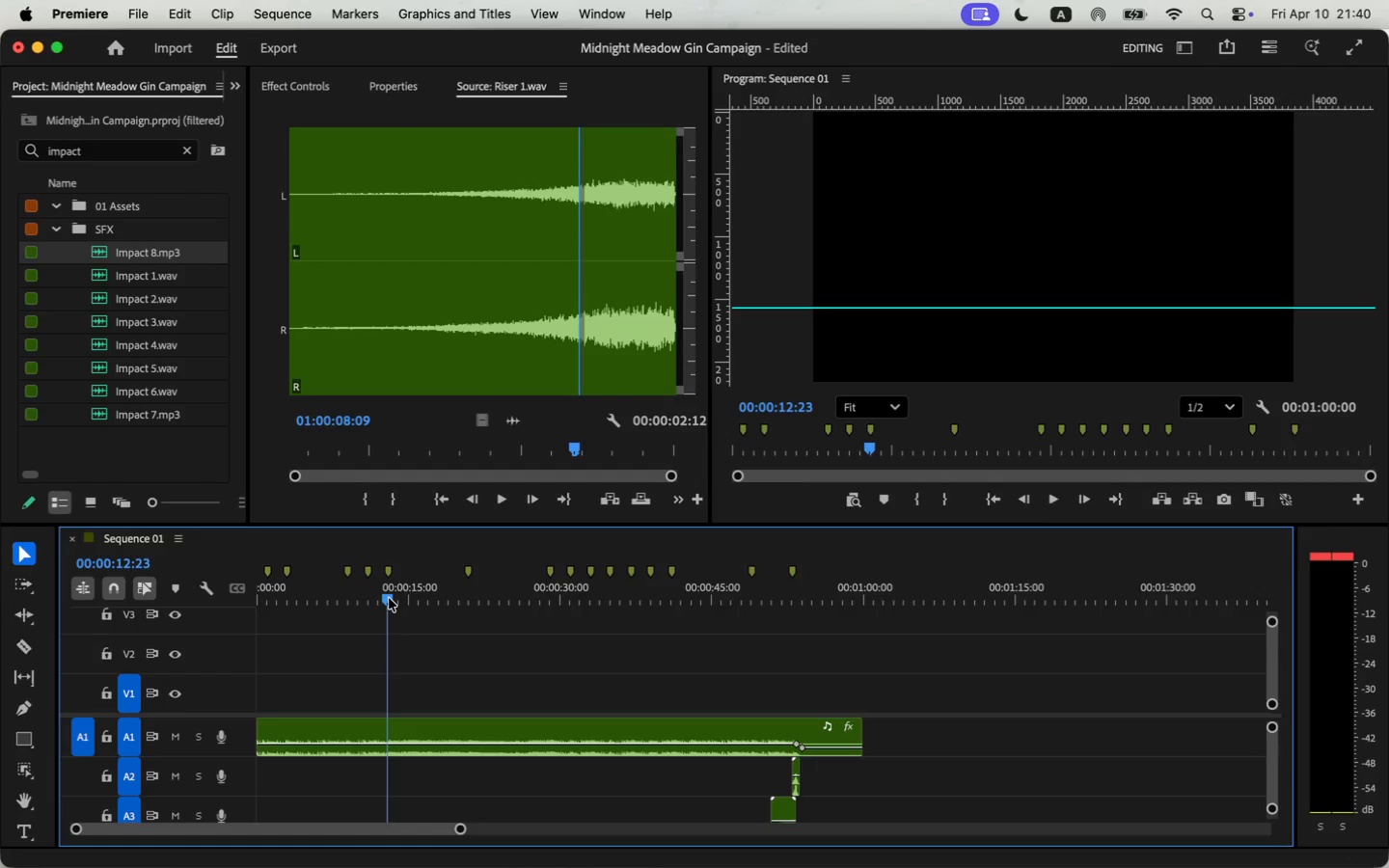 
left_click([61, 232])
 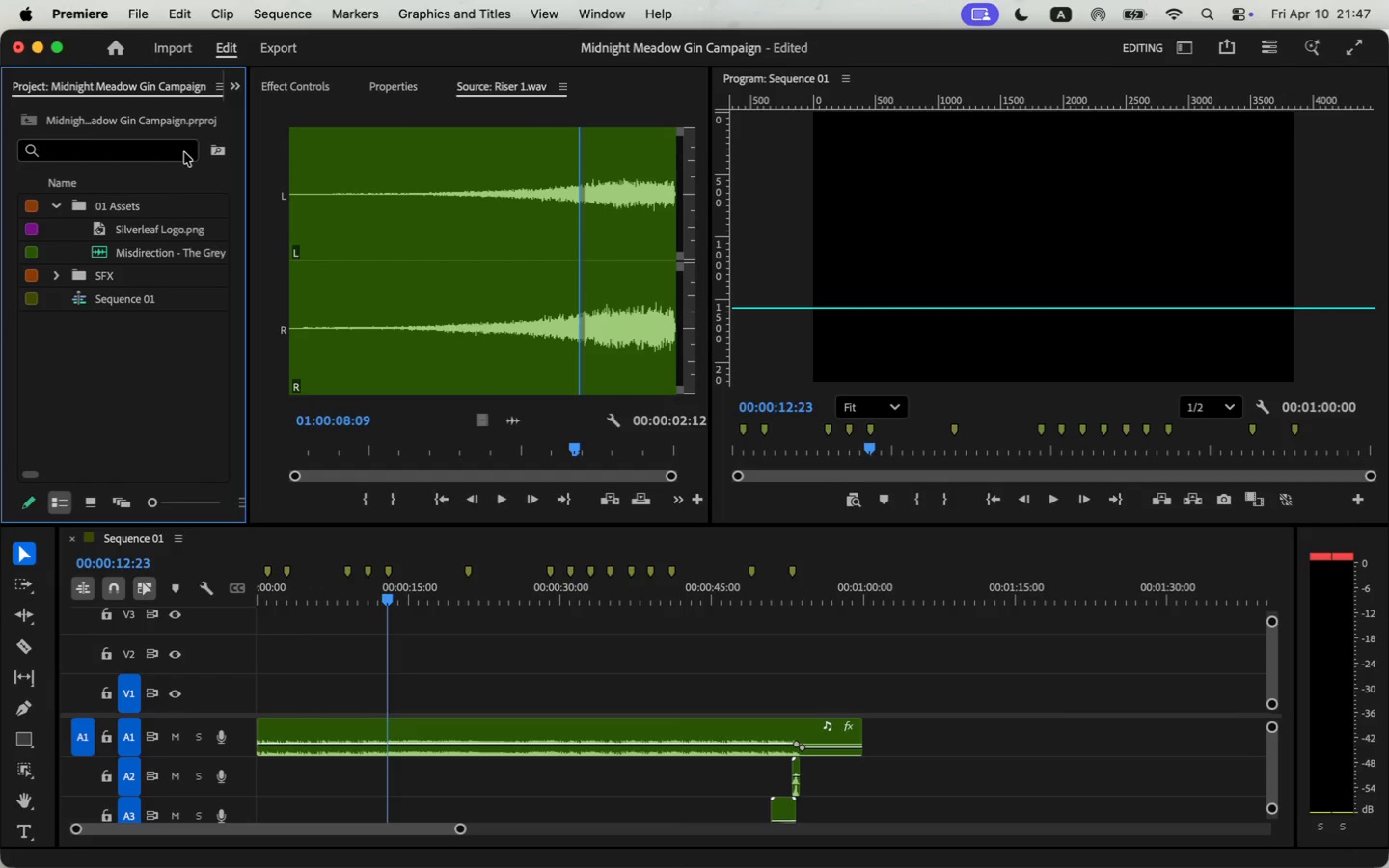 
wait(410.0)
 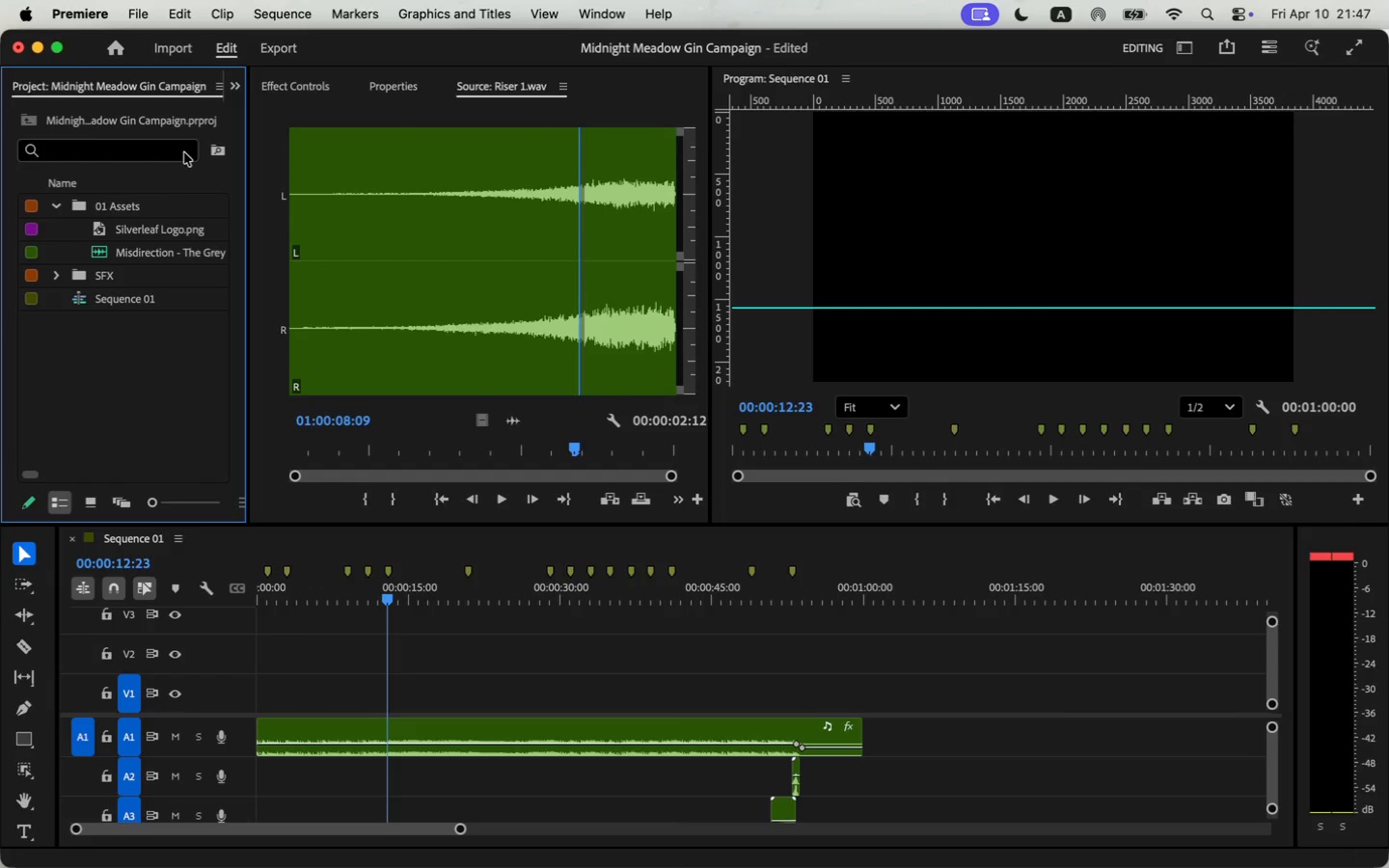 
left_click_drag(start_coordinate=[232, 716], to_coordinate=[232, 723])
 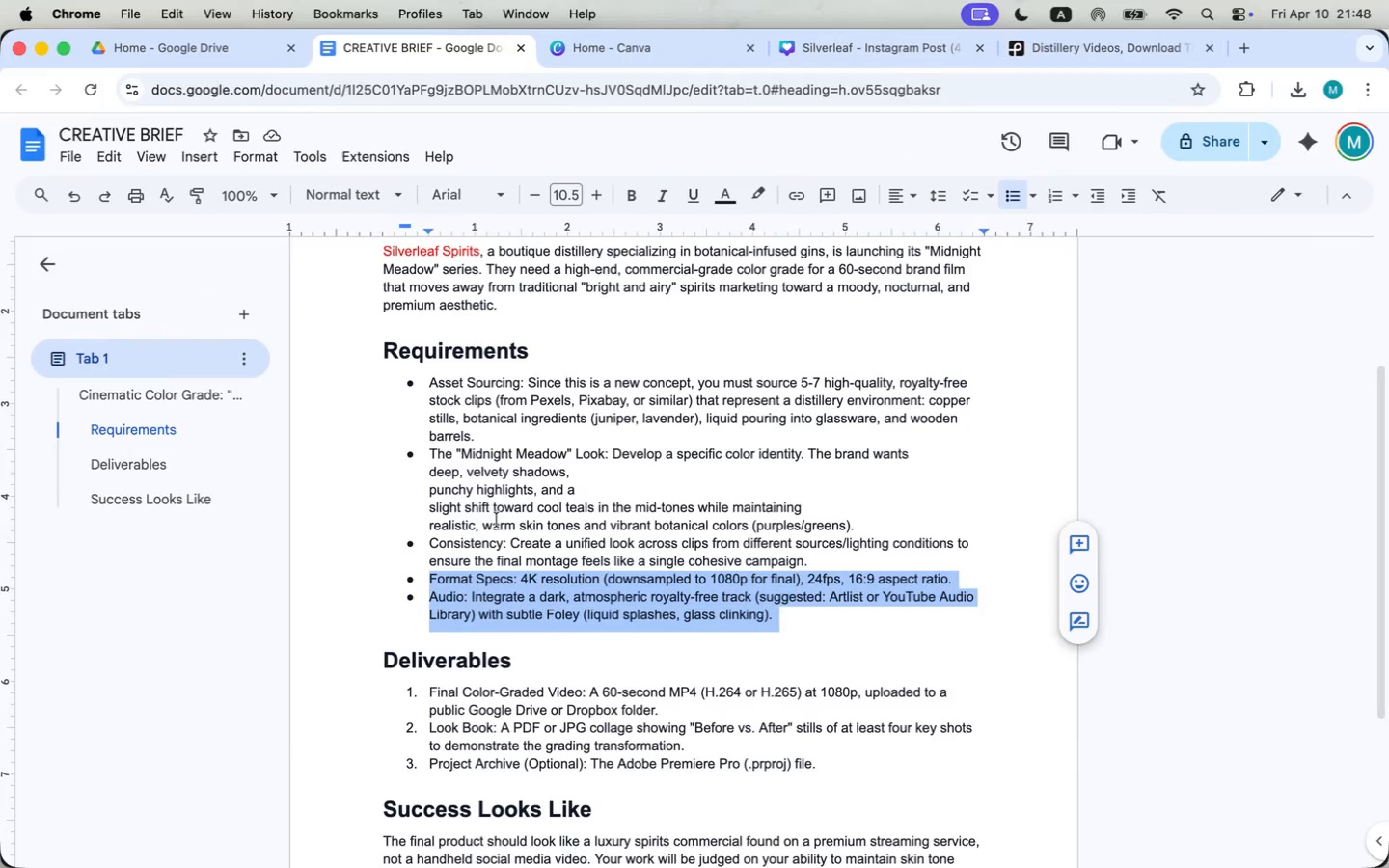 
wait(25.41)
 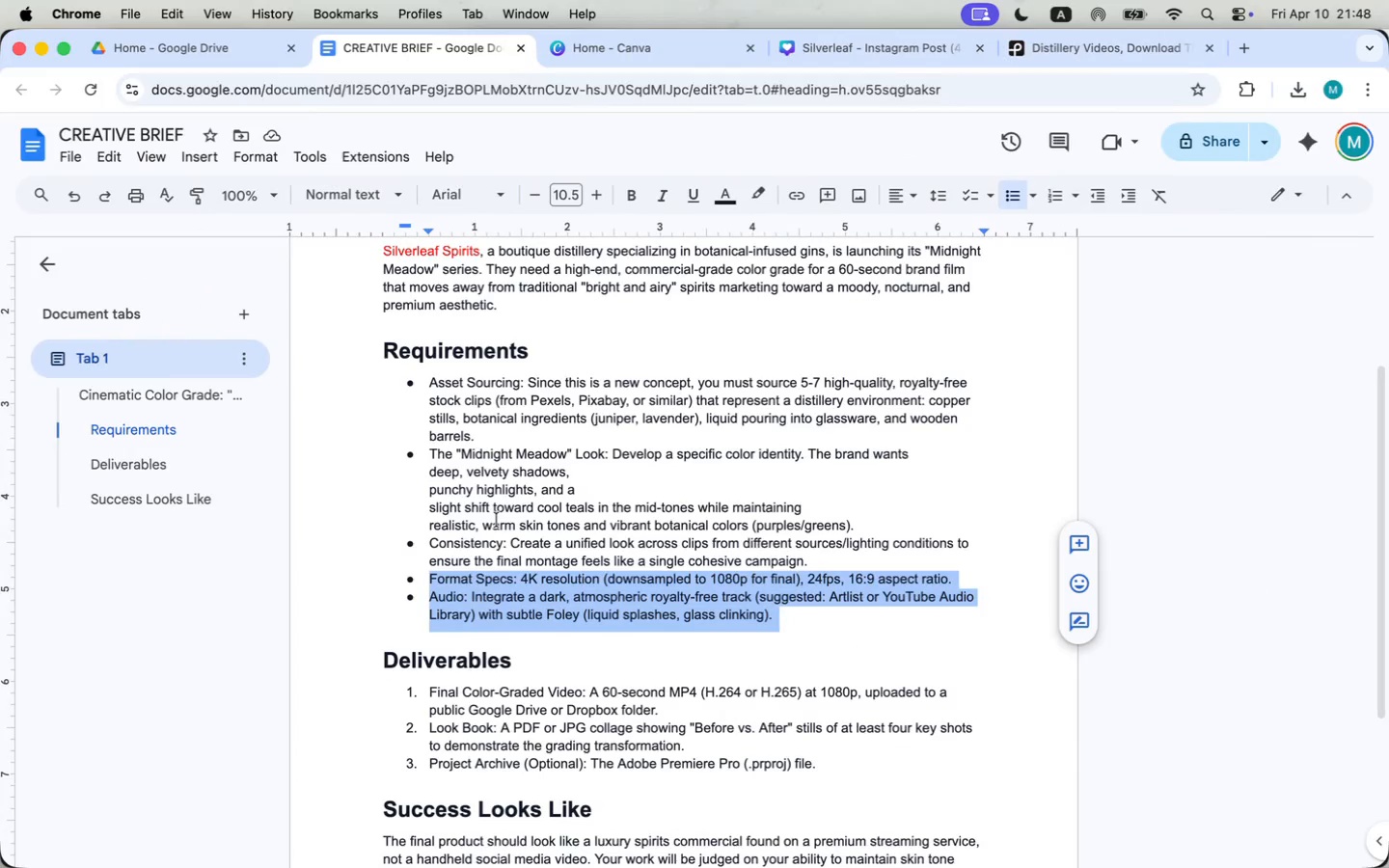 
left_click([1131, 52])
 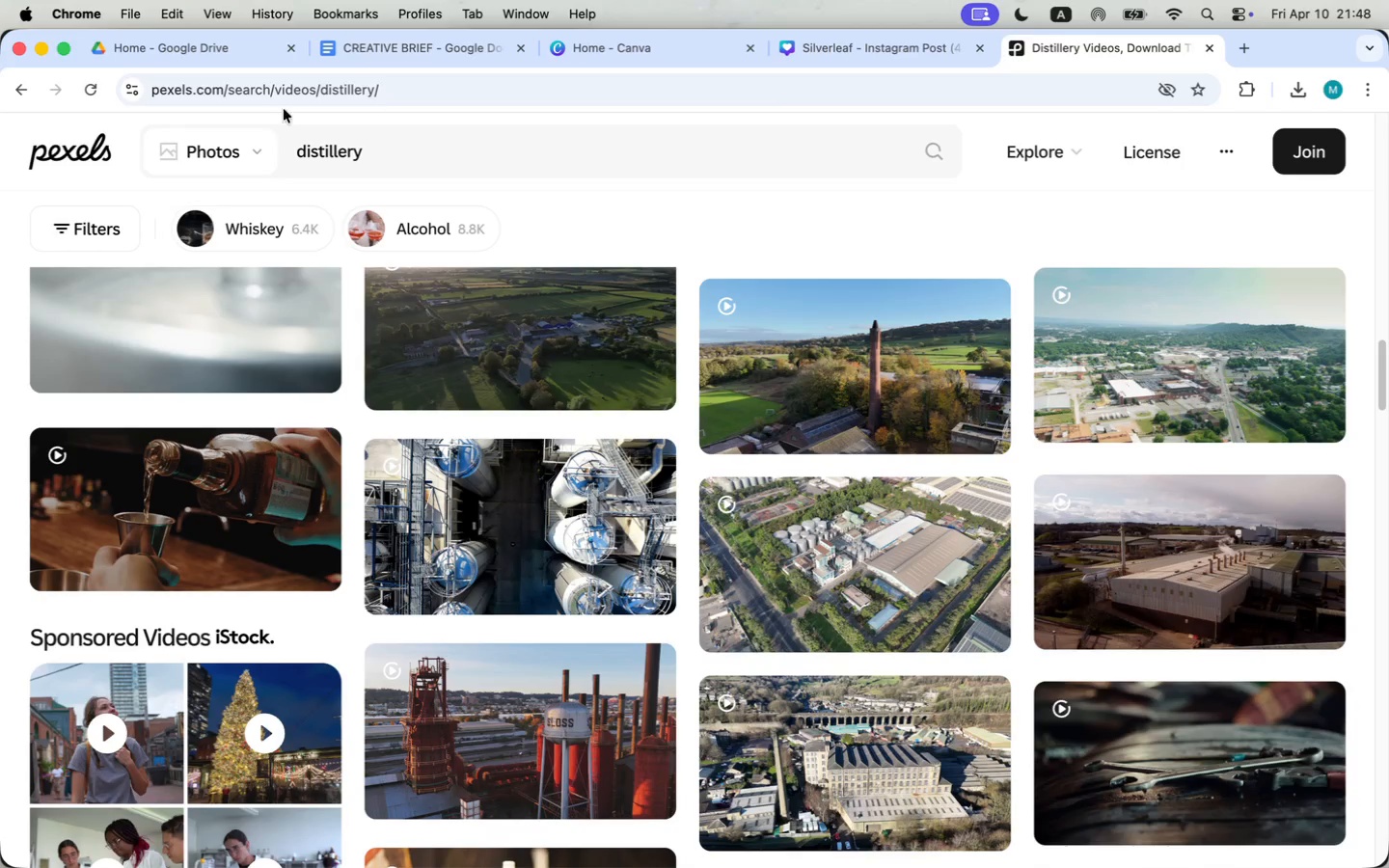 
left_click([424, 41])
 